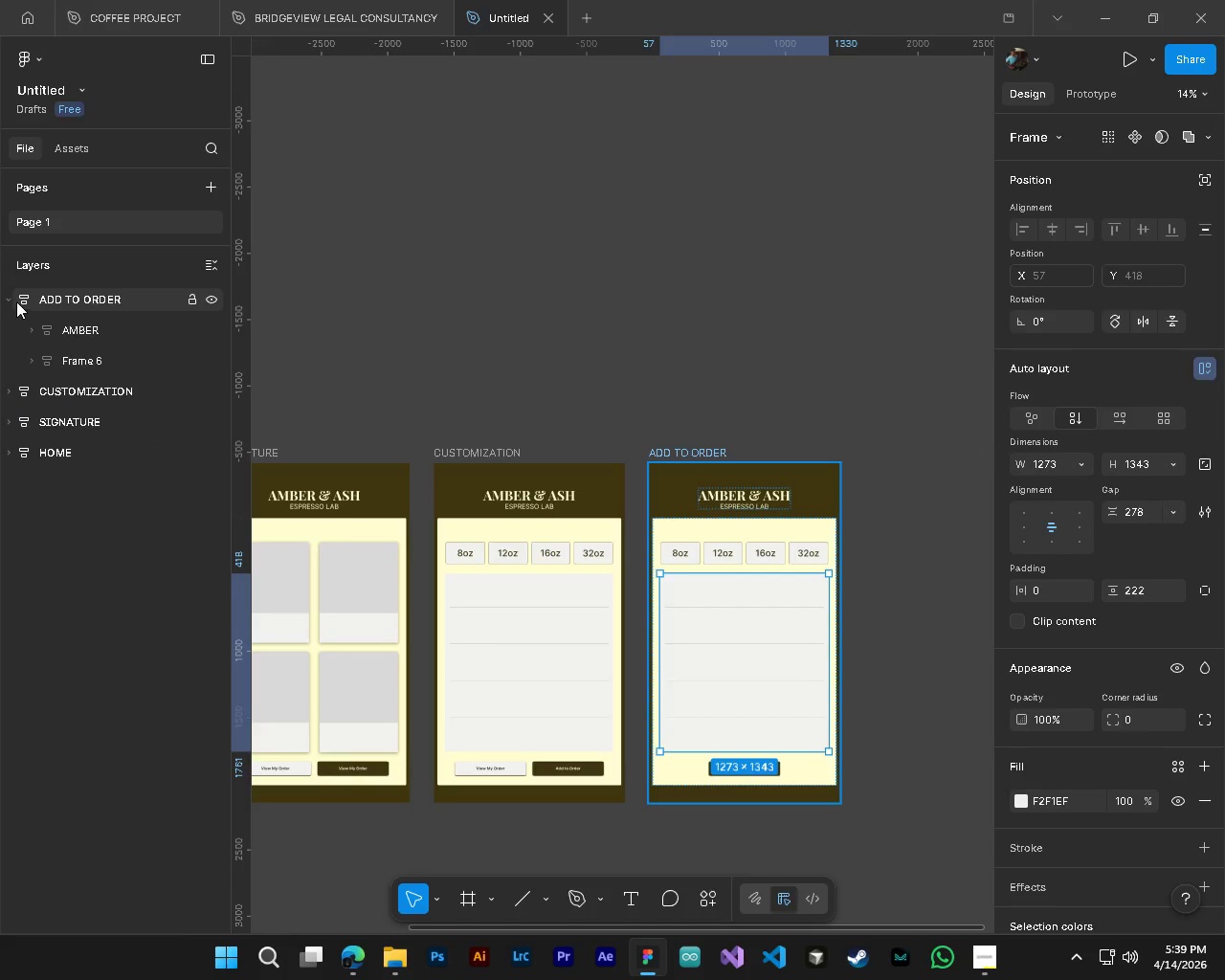 
left_click([9, 298])
 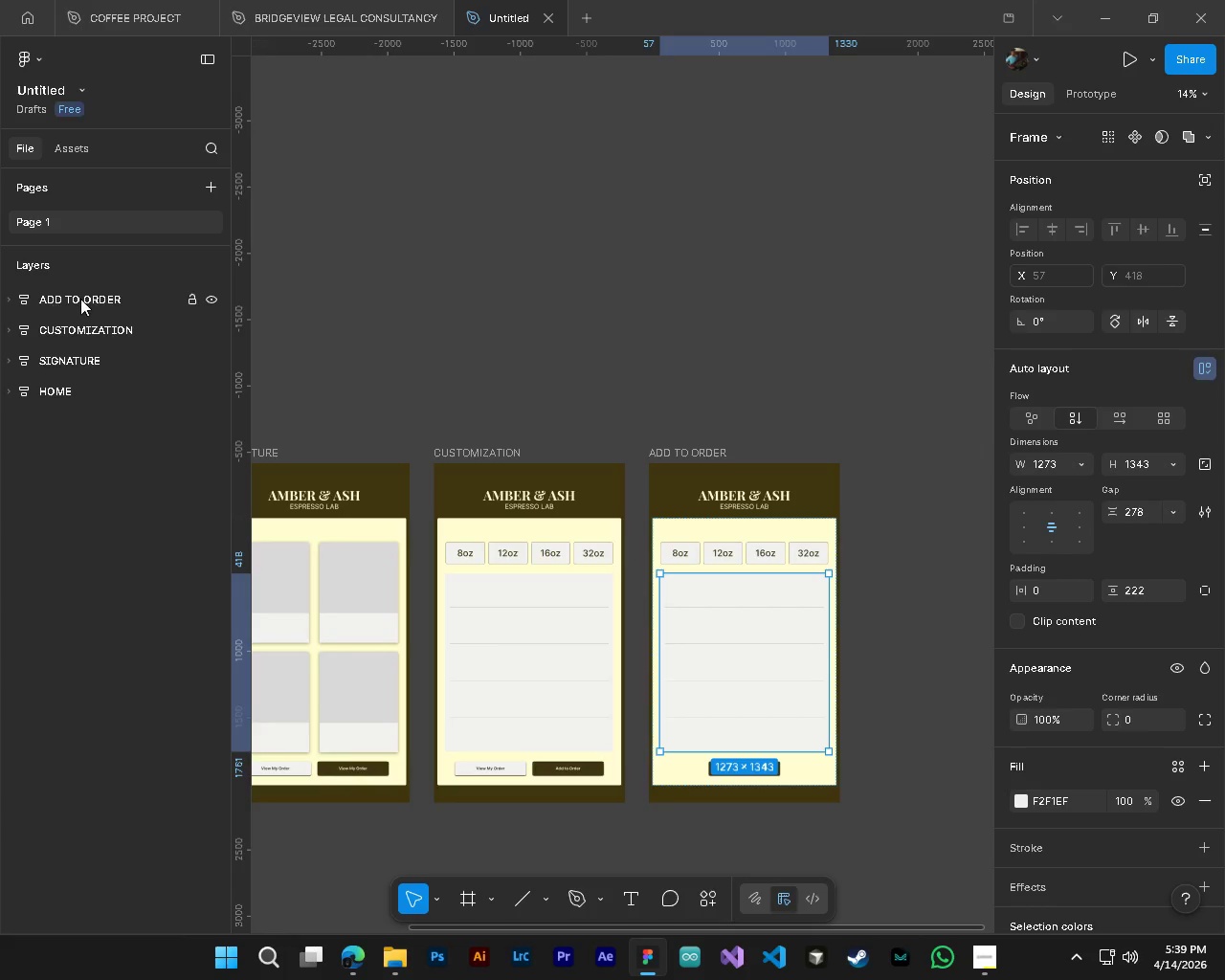 
left_click([80, 299])
 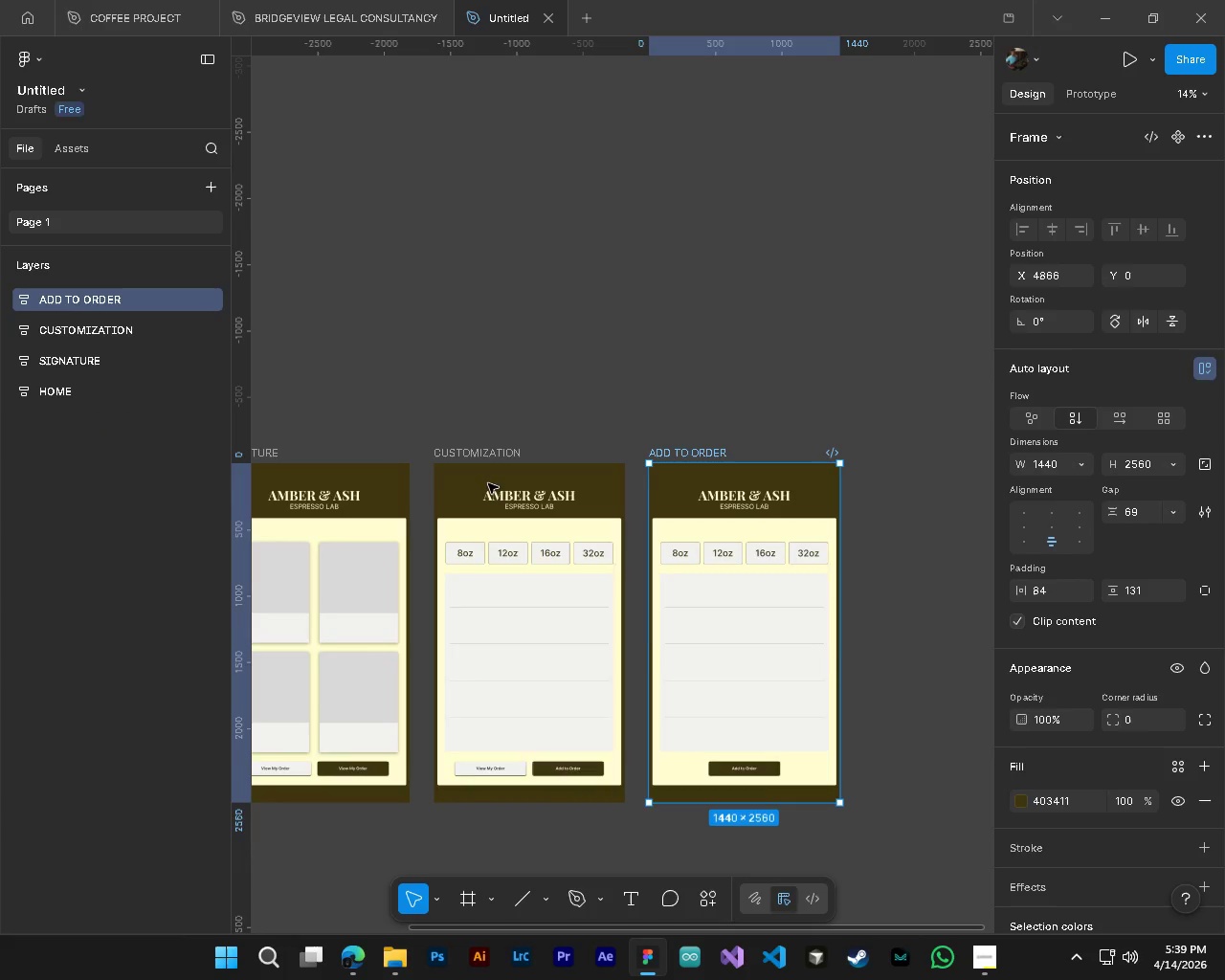 
hold_key(key=ControlLeft, duration=0.38)
hold_key(key=AltLeft, duration=0.33)
hold_key(key=ShiftLeft, duration=0.5)
scroll: coordinate [863, 698], scroll_direction: down, amount: 8.0
 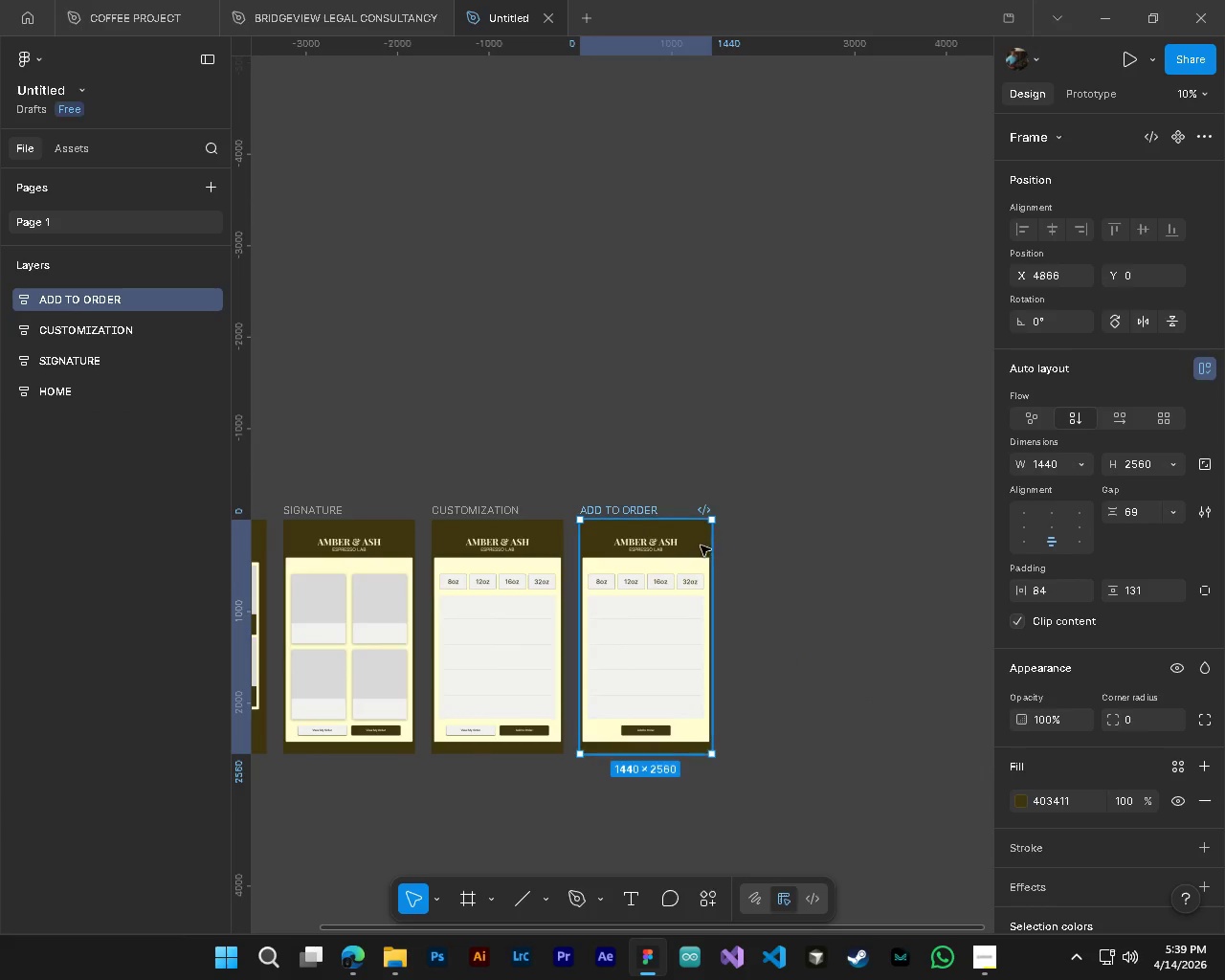 
key(CapsLock)
 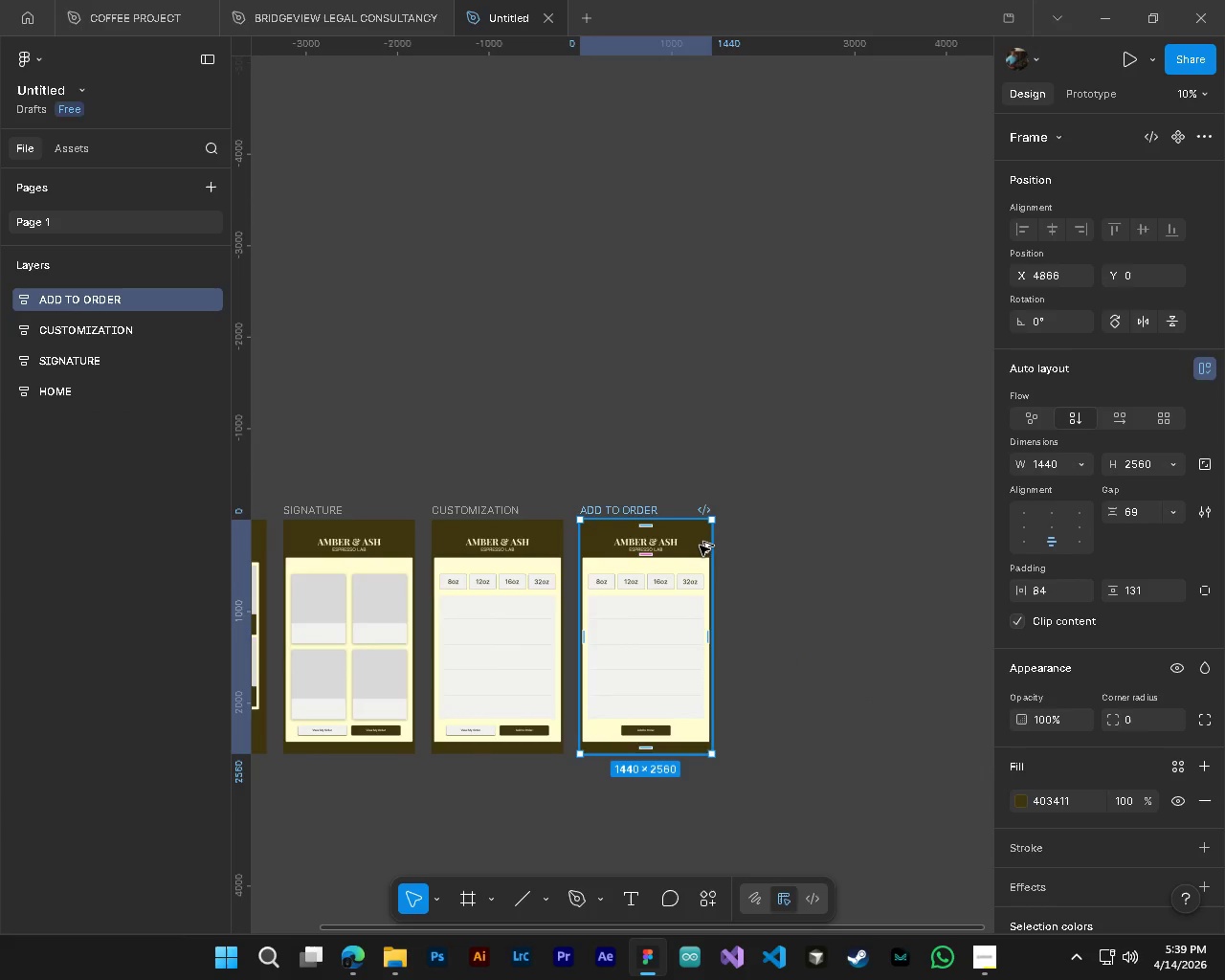 
hold_key(key=AltLeft, duration=1.5)
left_click_drag(start_coordinate=[695, 545], to_coordinate=[844, 545])
 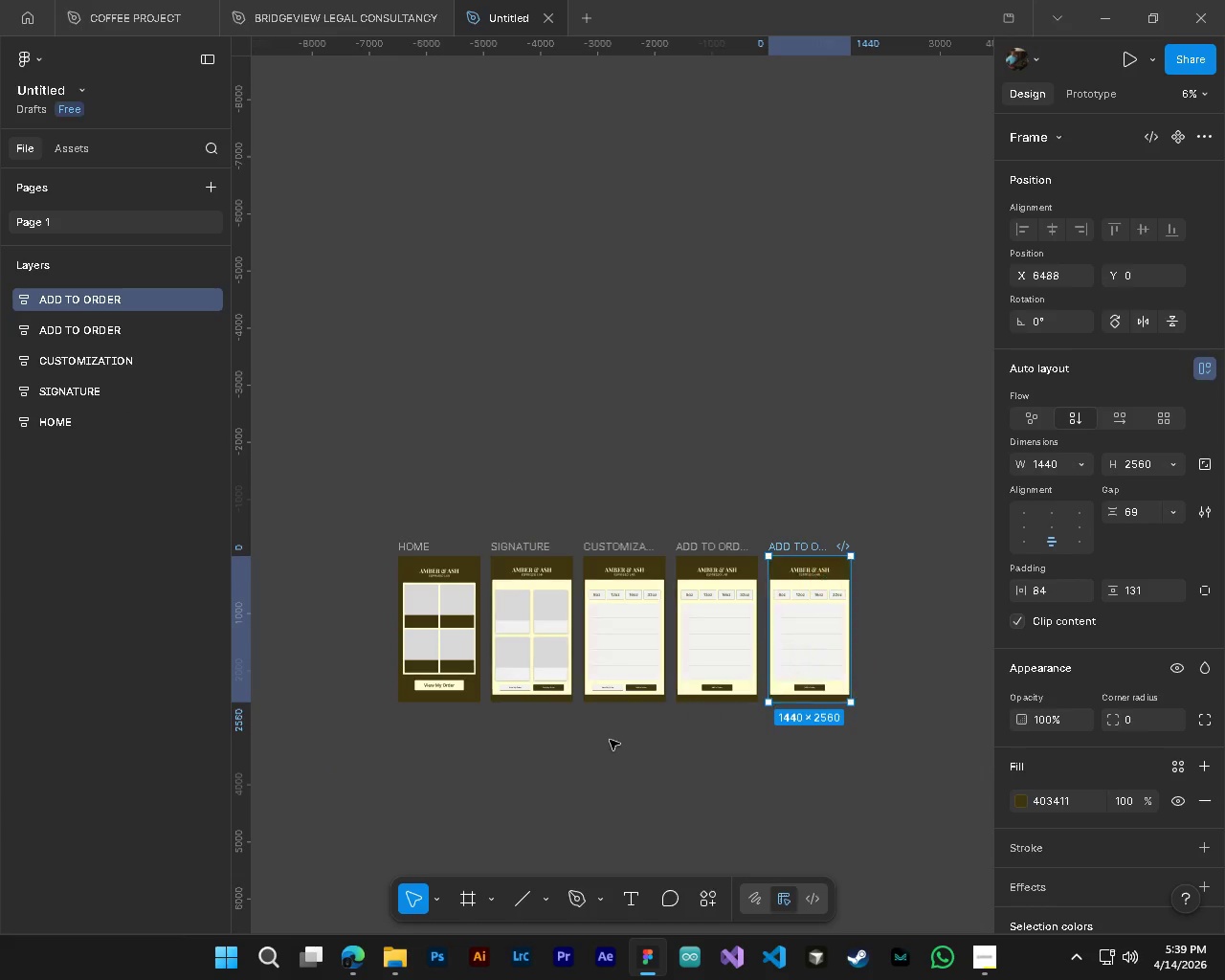 
hold_key(key=AltLeft, duration=1.34)
hold_key(key=ControlLeft, duration=0.38)
scroll: coordinate [835, 622], scroll_direction: down, amount: 4.0
 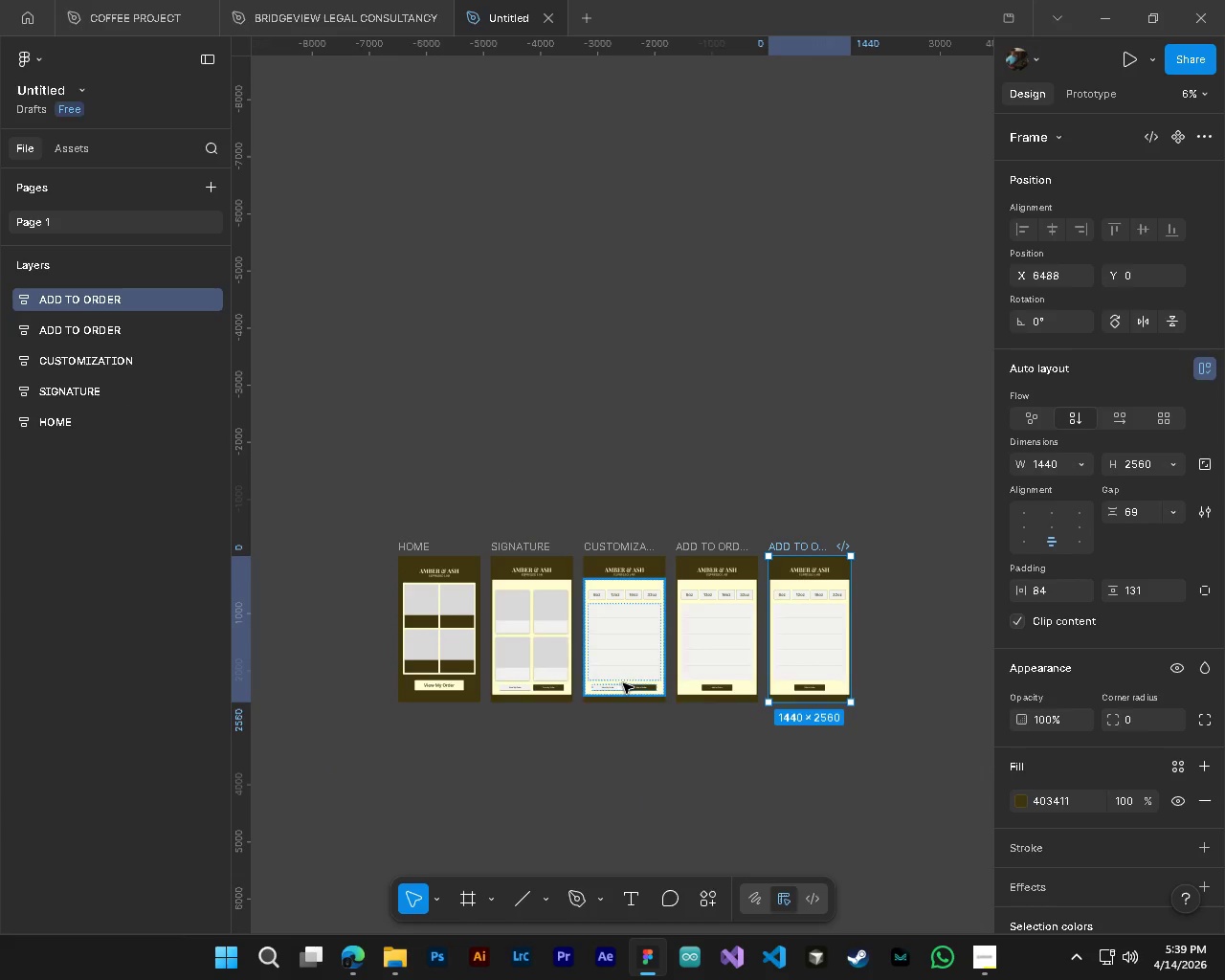 
hold_key(key=ShiftLeft, duration=0.31)
hold_key(key=AltLeft, duration=1.0)
hold_key(key=ControlLeft, duration=1.06)
scroll: coordinate [777, 624], scroll_direction: up, amount: 6.0
 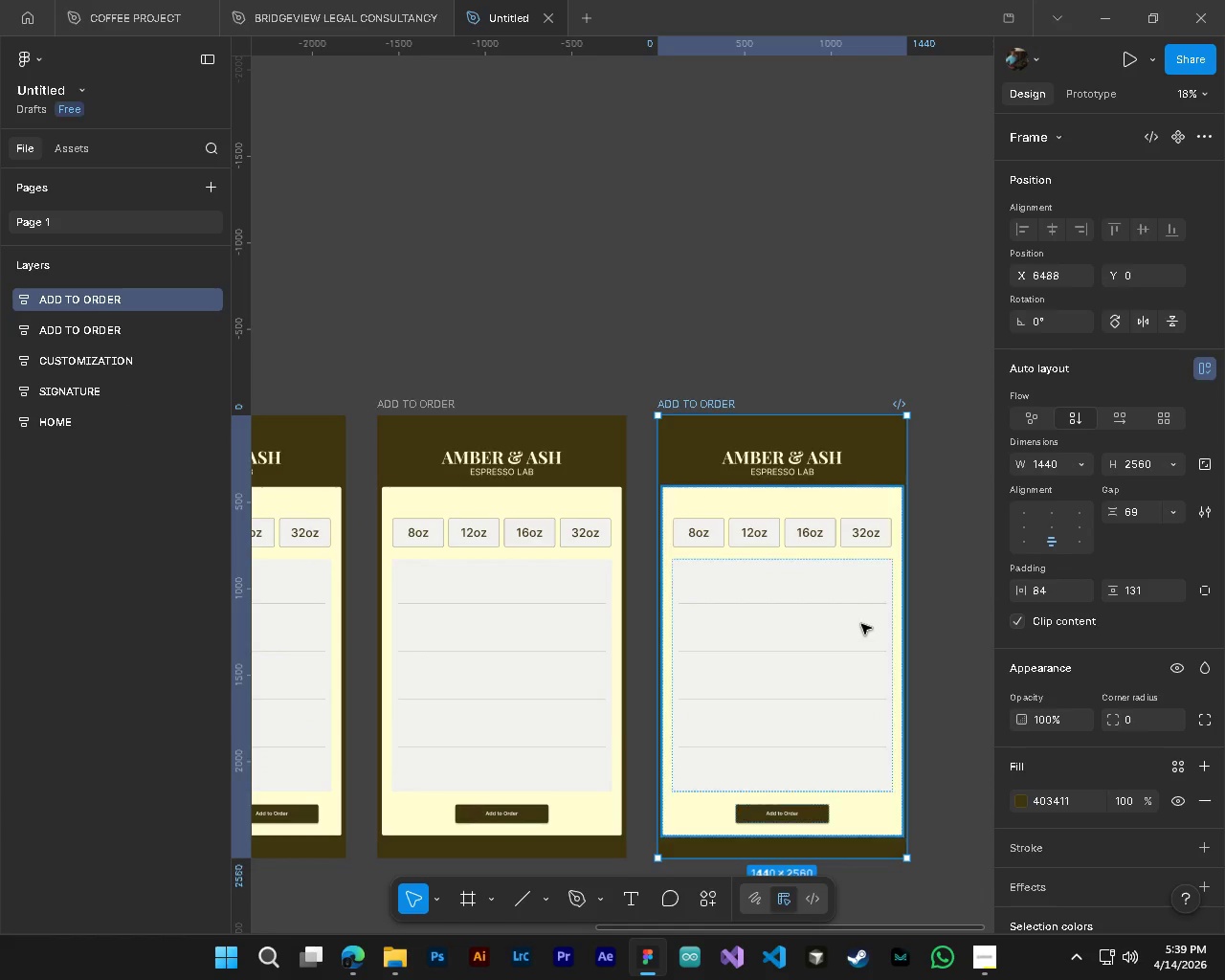 
hold_key(key=AltLeft, duration=0.5)
hold_key(key=ControlLeft, duration=0.5)
scroll: coordinate [851, 560], scroll_direction: up, amount: 3.0
 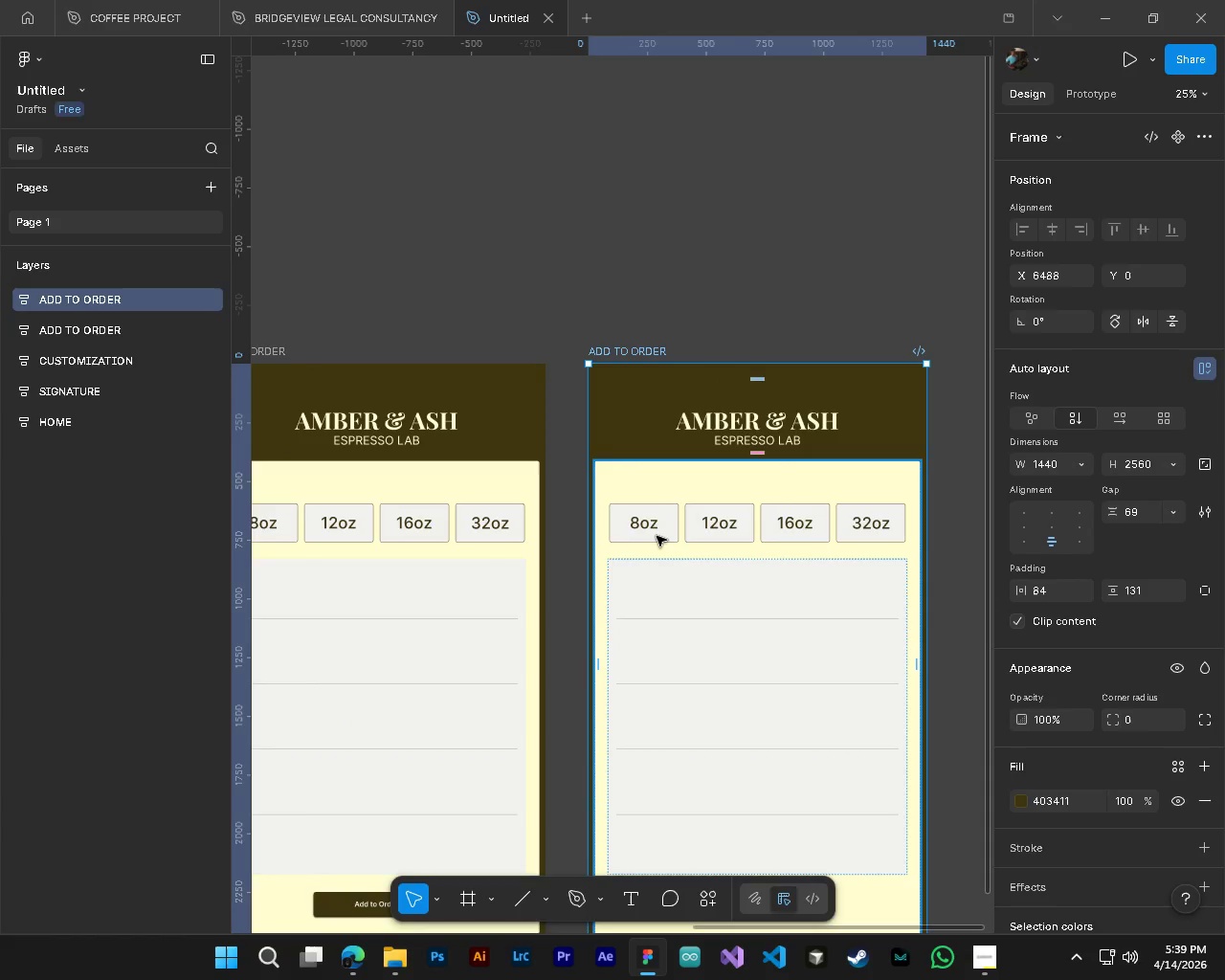 
key(Control+ControlLeft)
 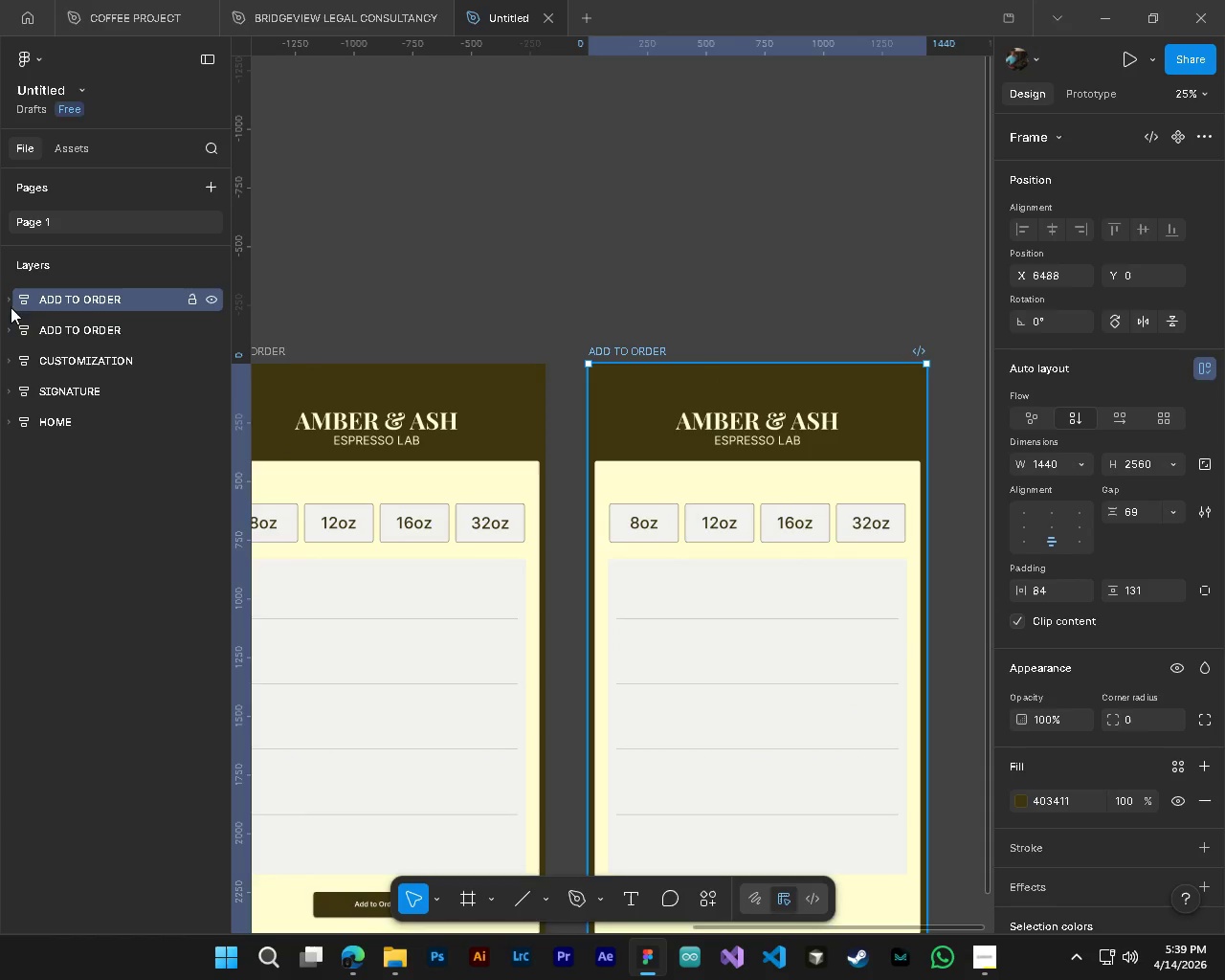 
key(CapsLock)
 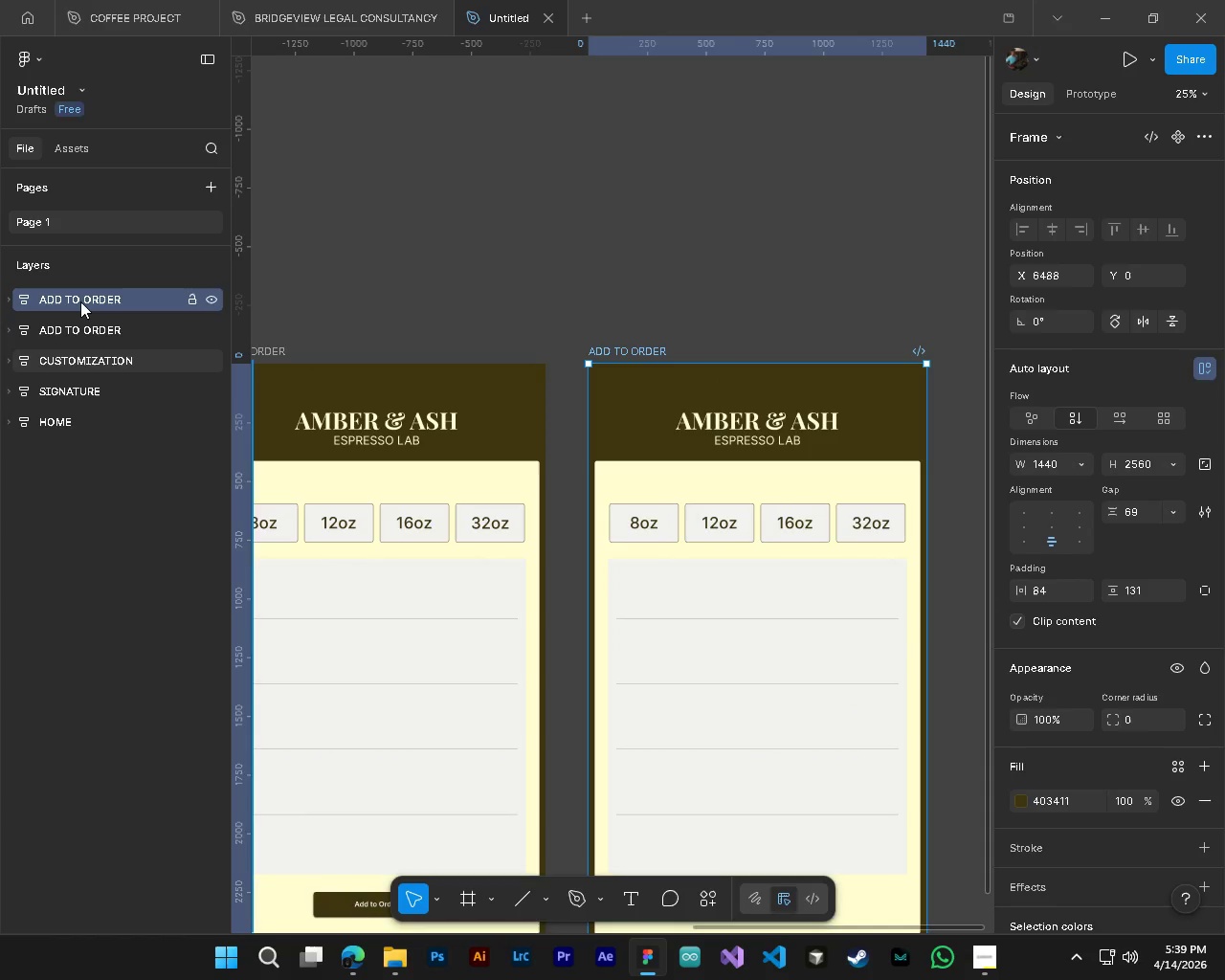 
left_click([80, 301])
 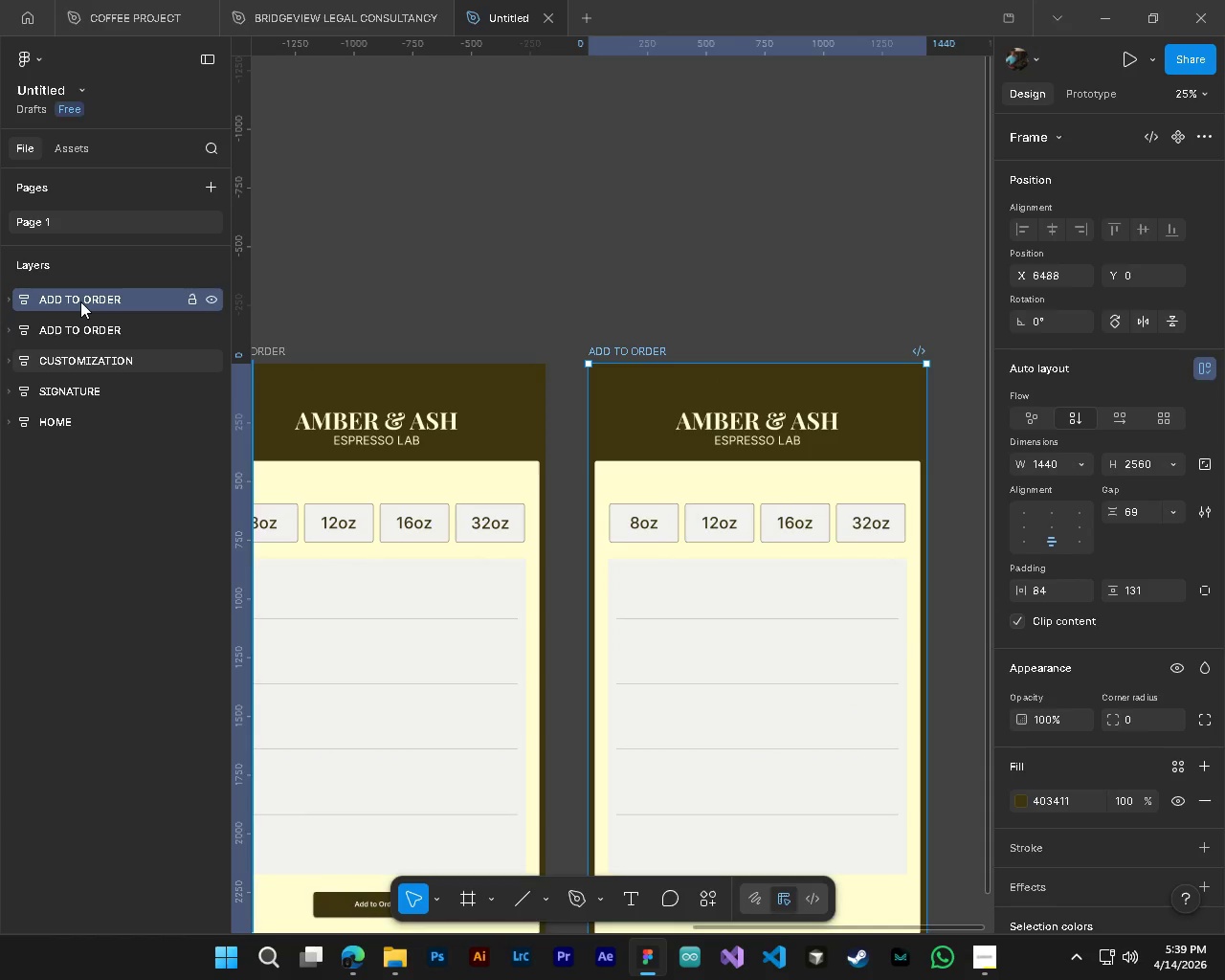 
double_click([80, 301])
 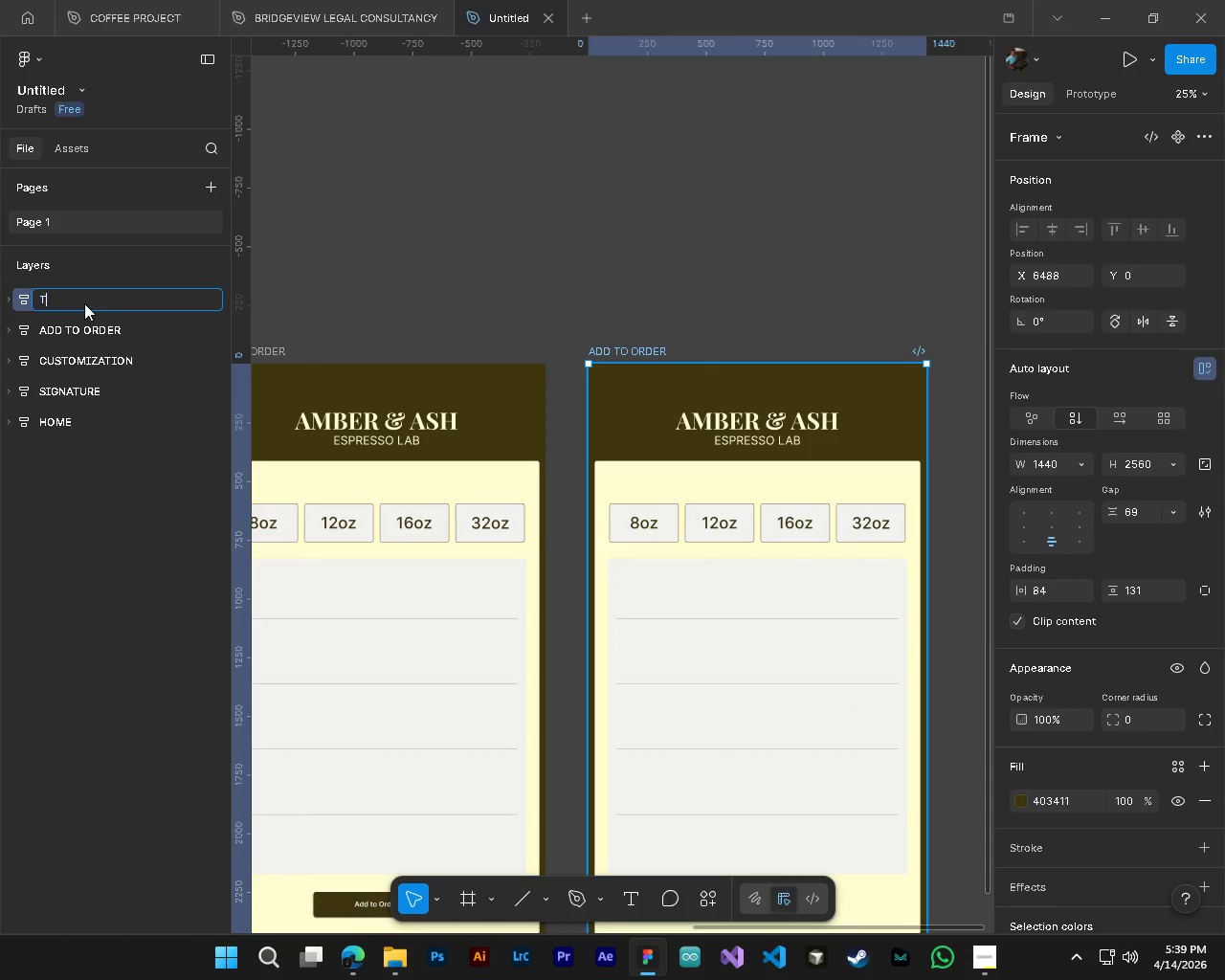 
type(TAPPP TO PAY)
 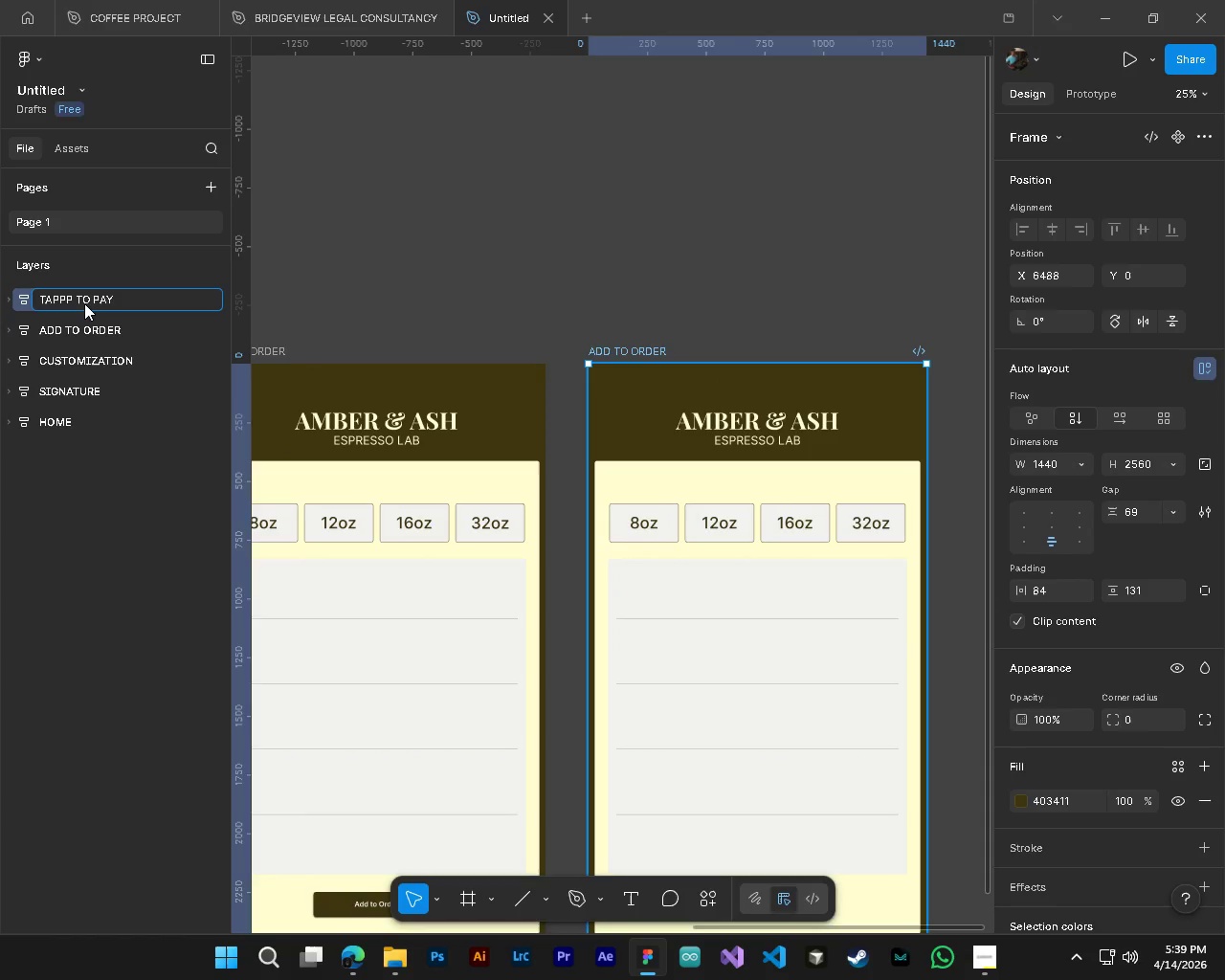 
key(Enter)
 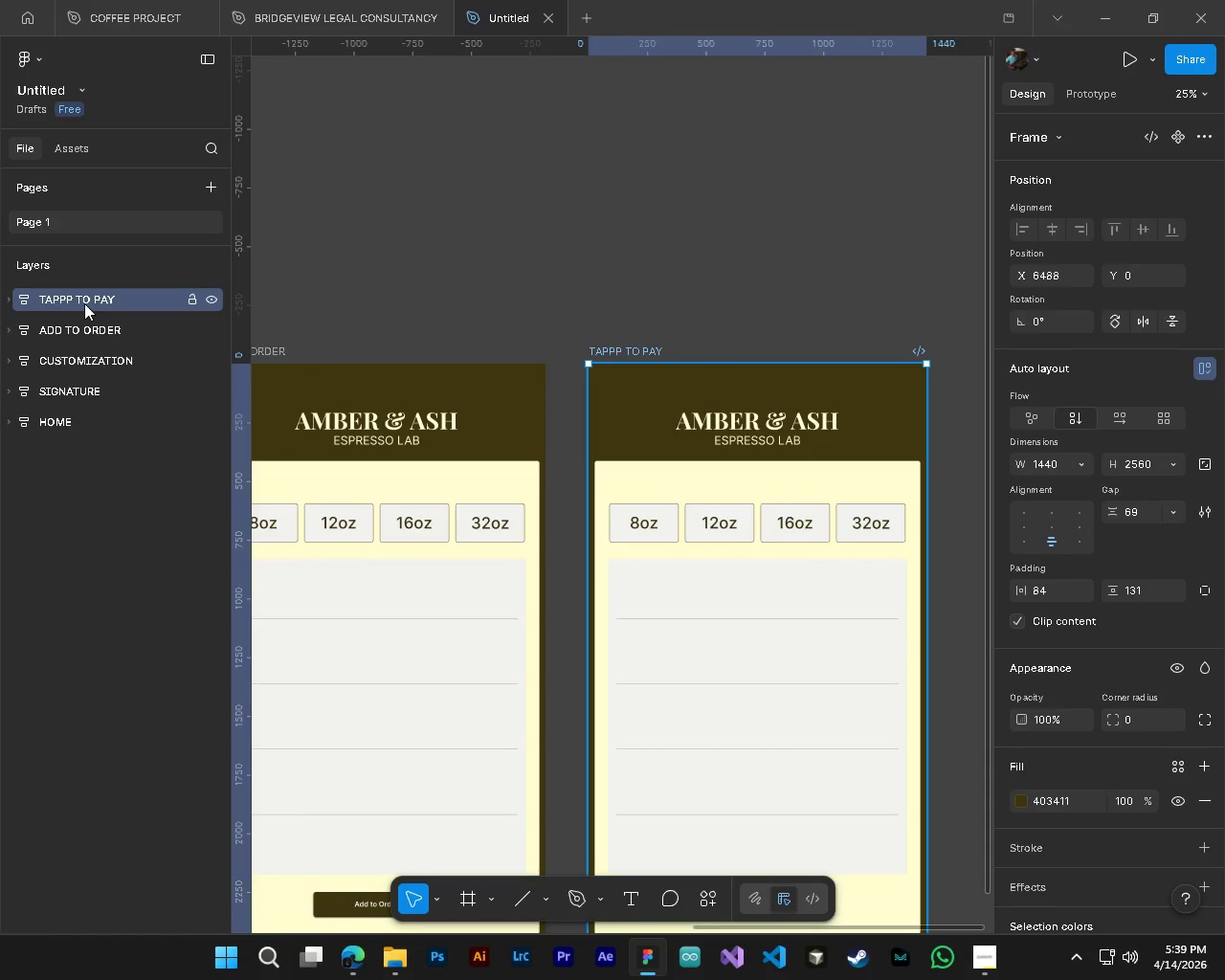 
key(Enter)
 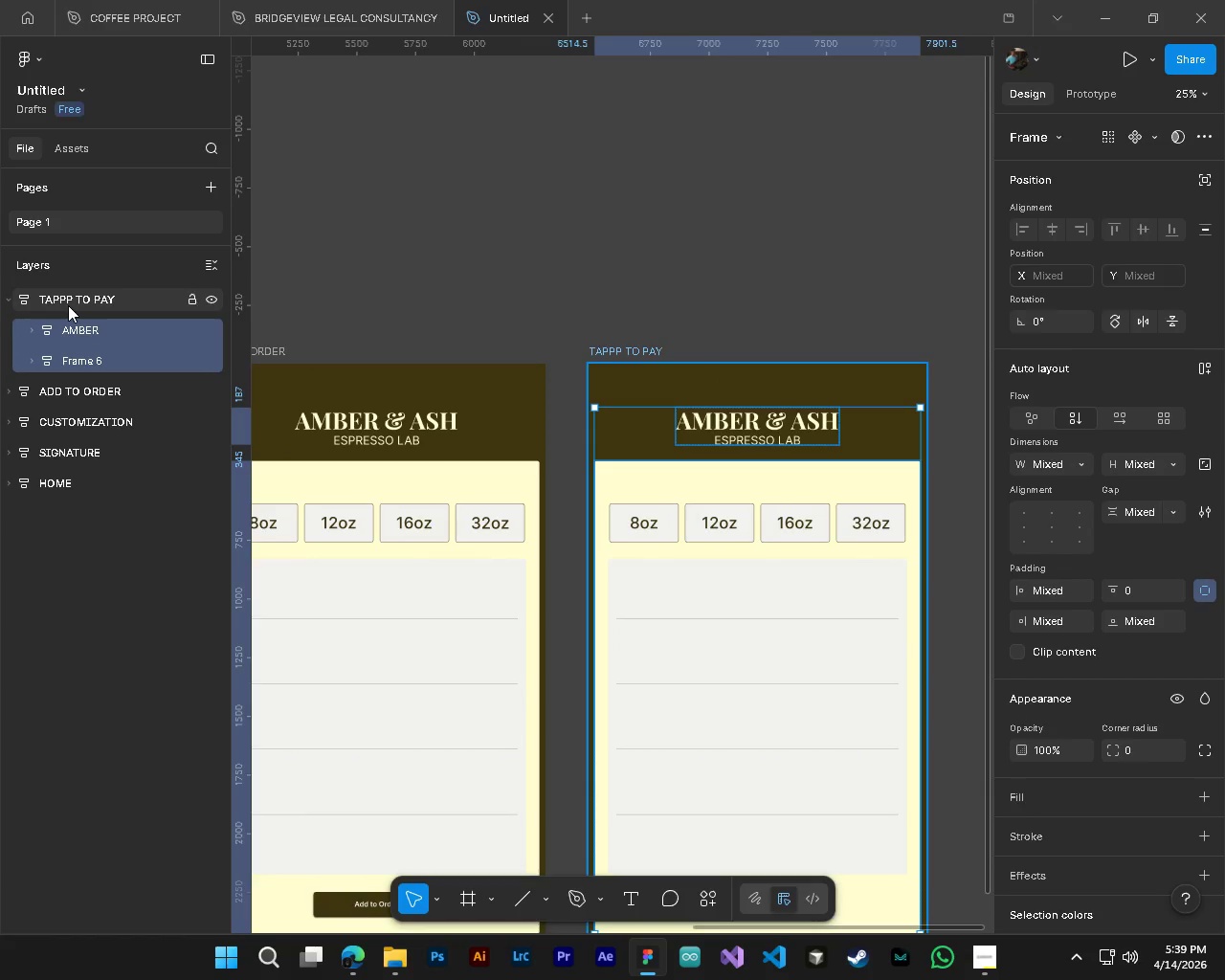 
double_click([68, 305])
 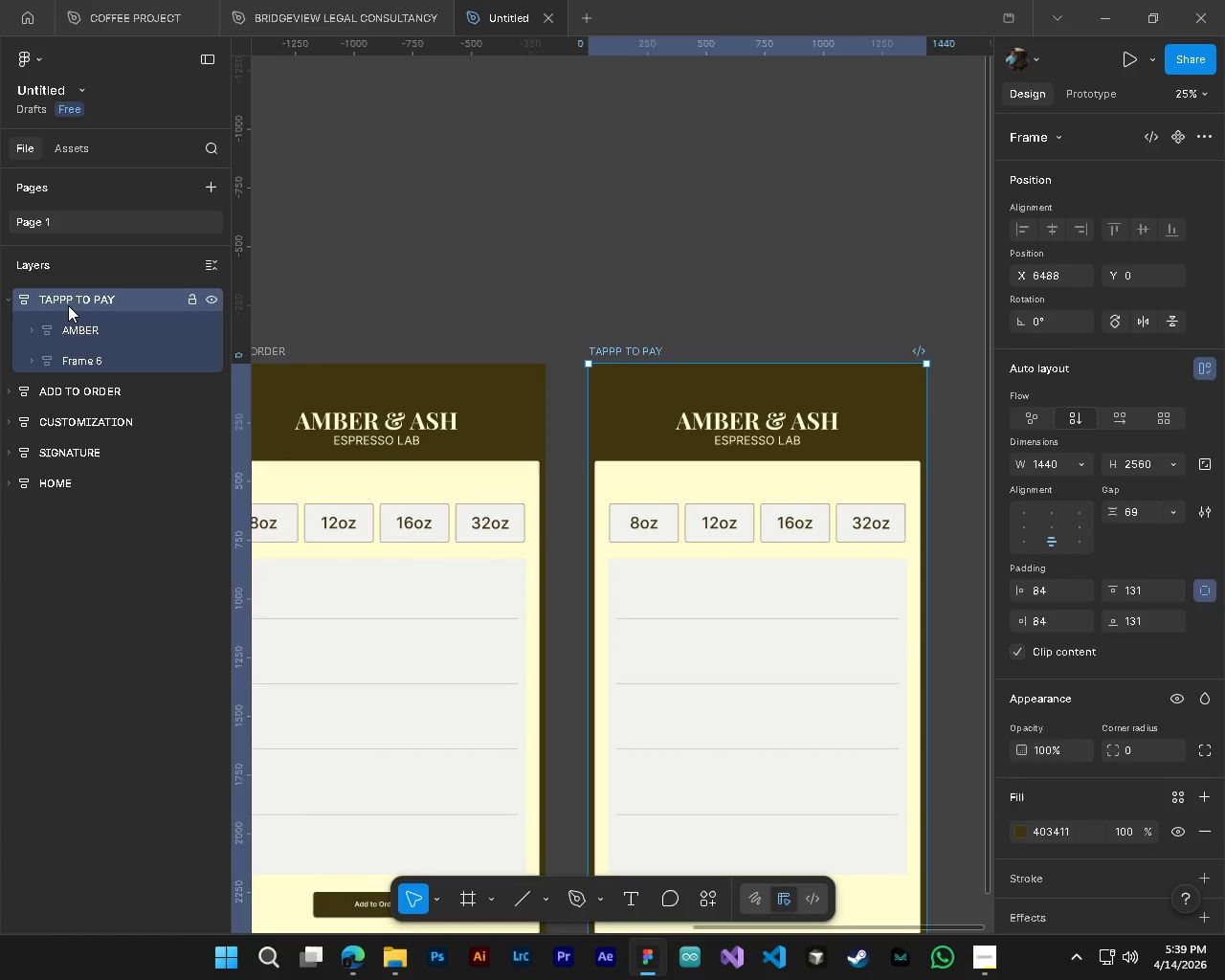 
triple_click([68, 305])
 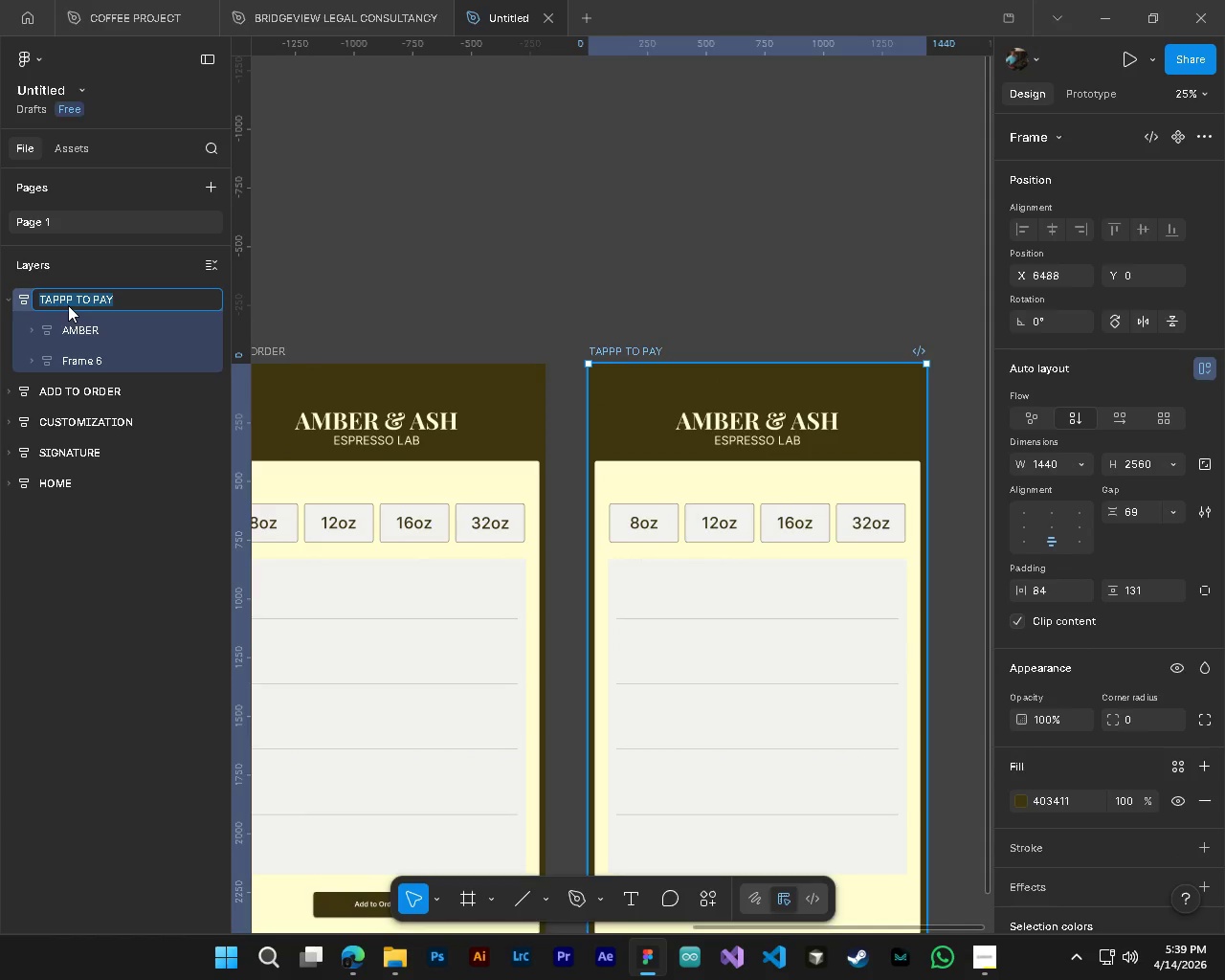 
key(ArrowRight)
 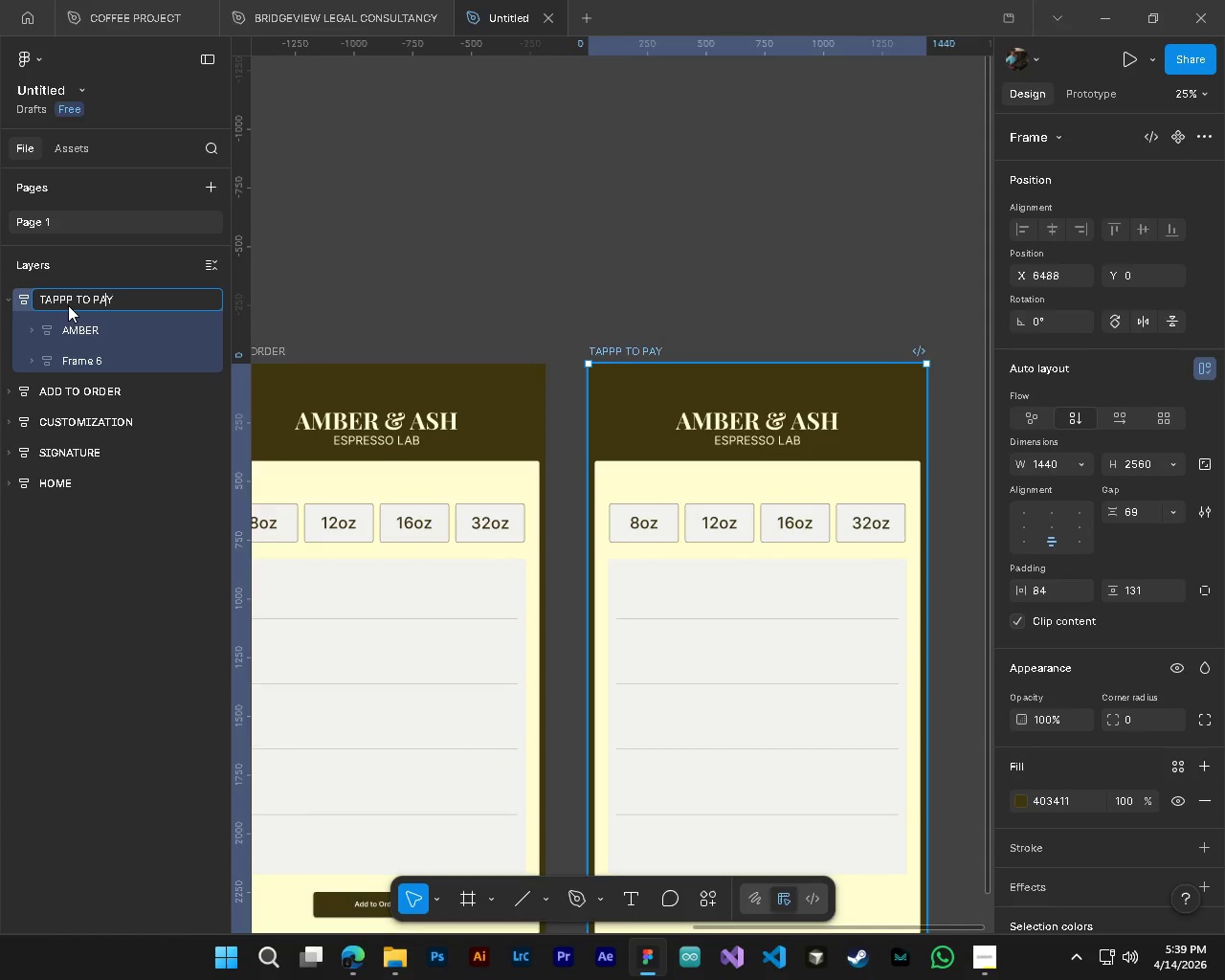 
key(ArrowLeft)
 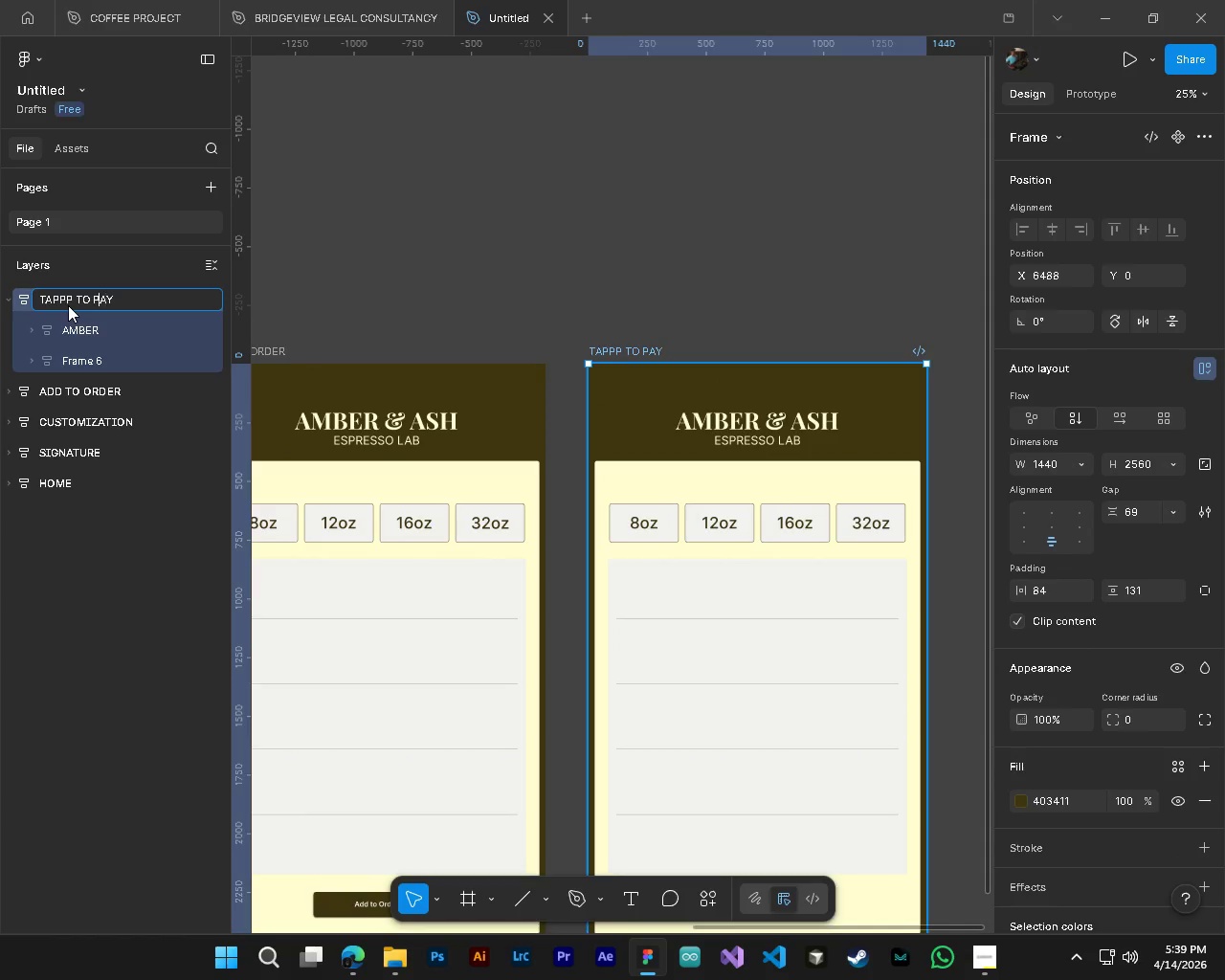 
key(ArrowLeft)
 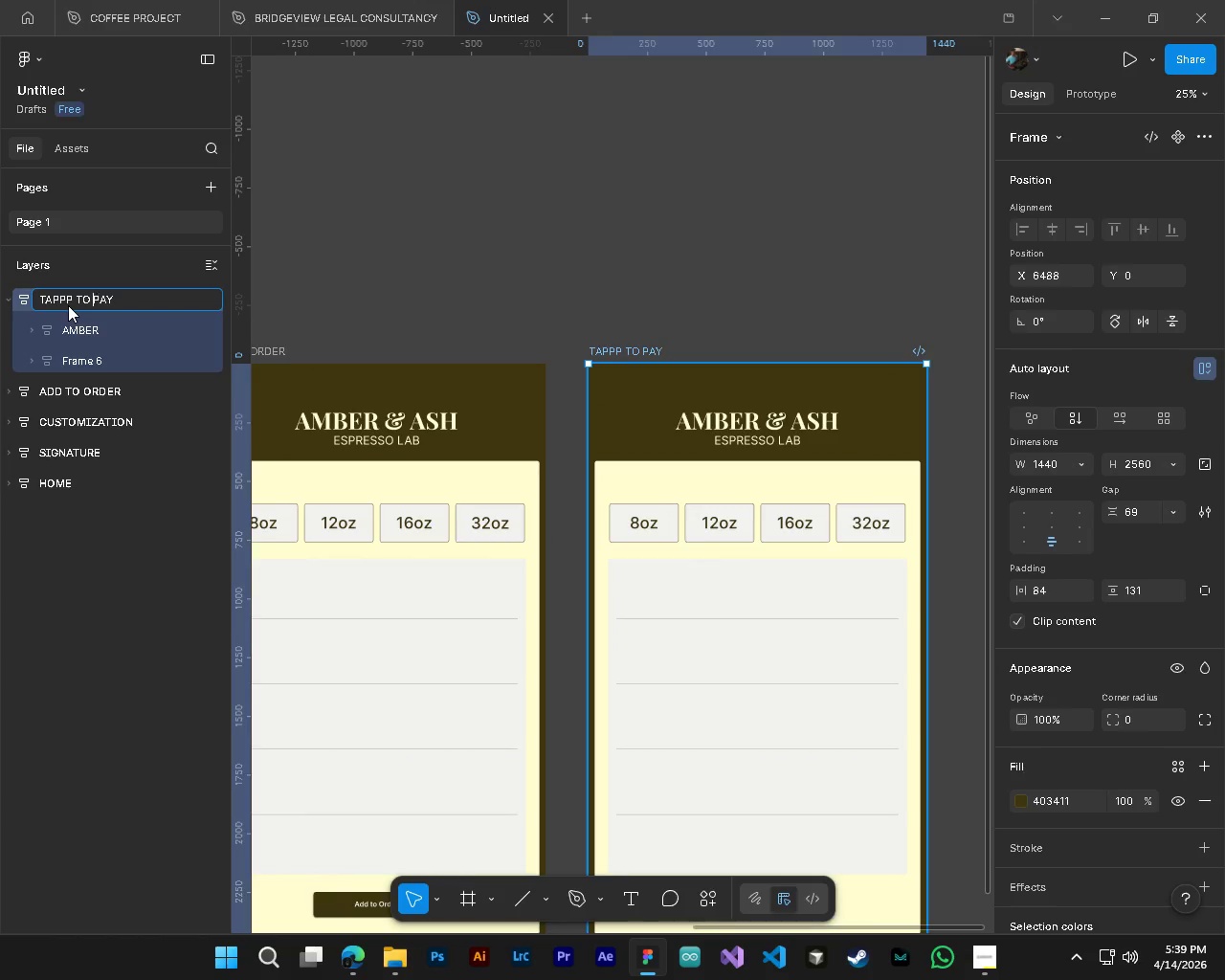 
key(ArrowLeft)
 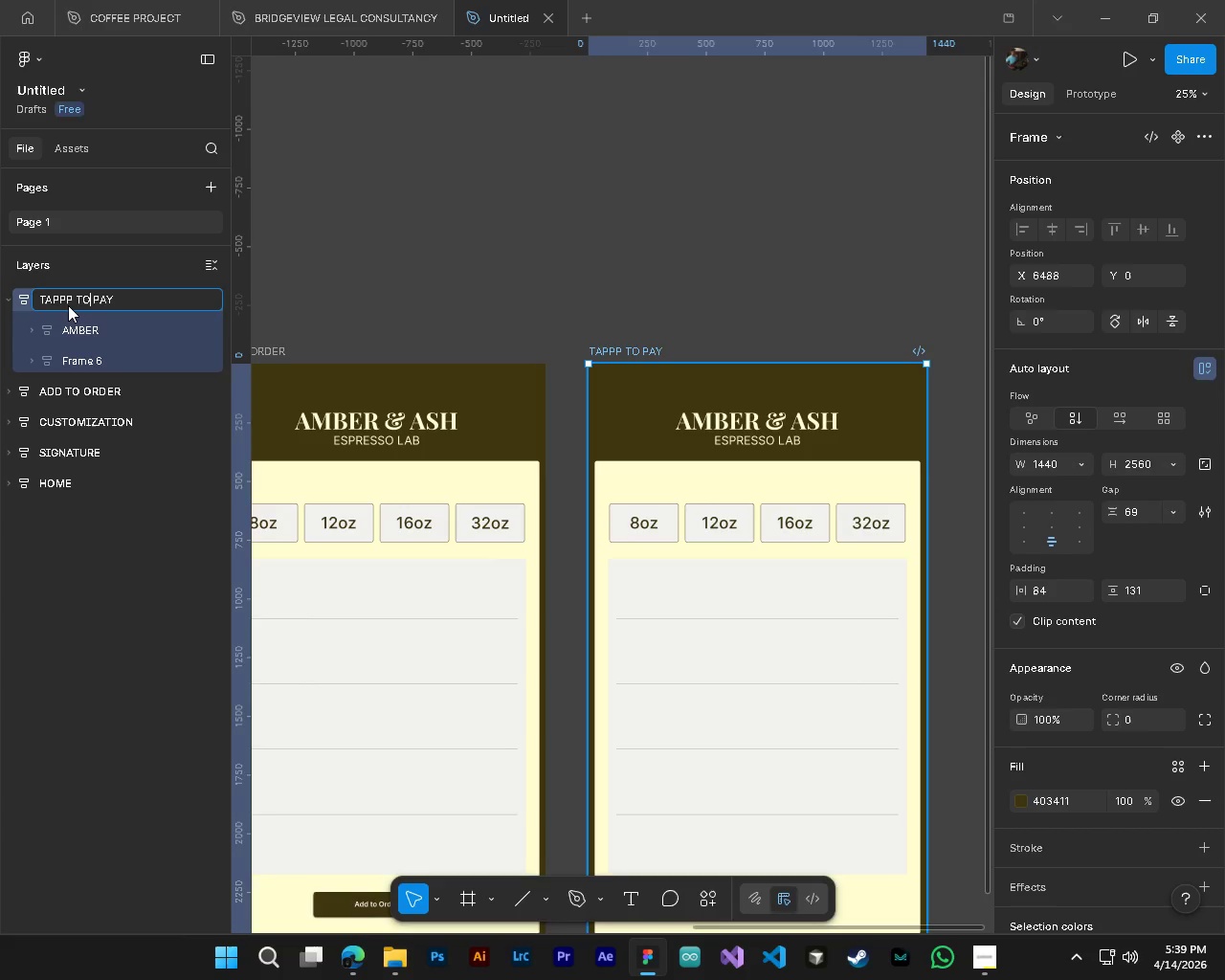 
key(ArrowLeft)
 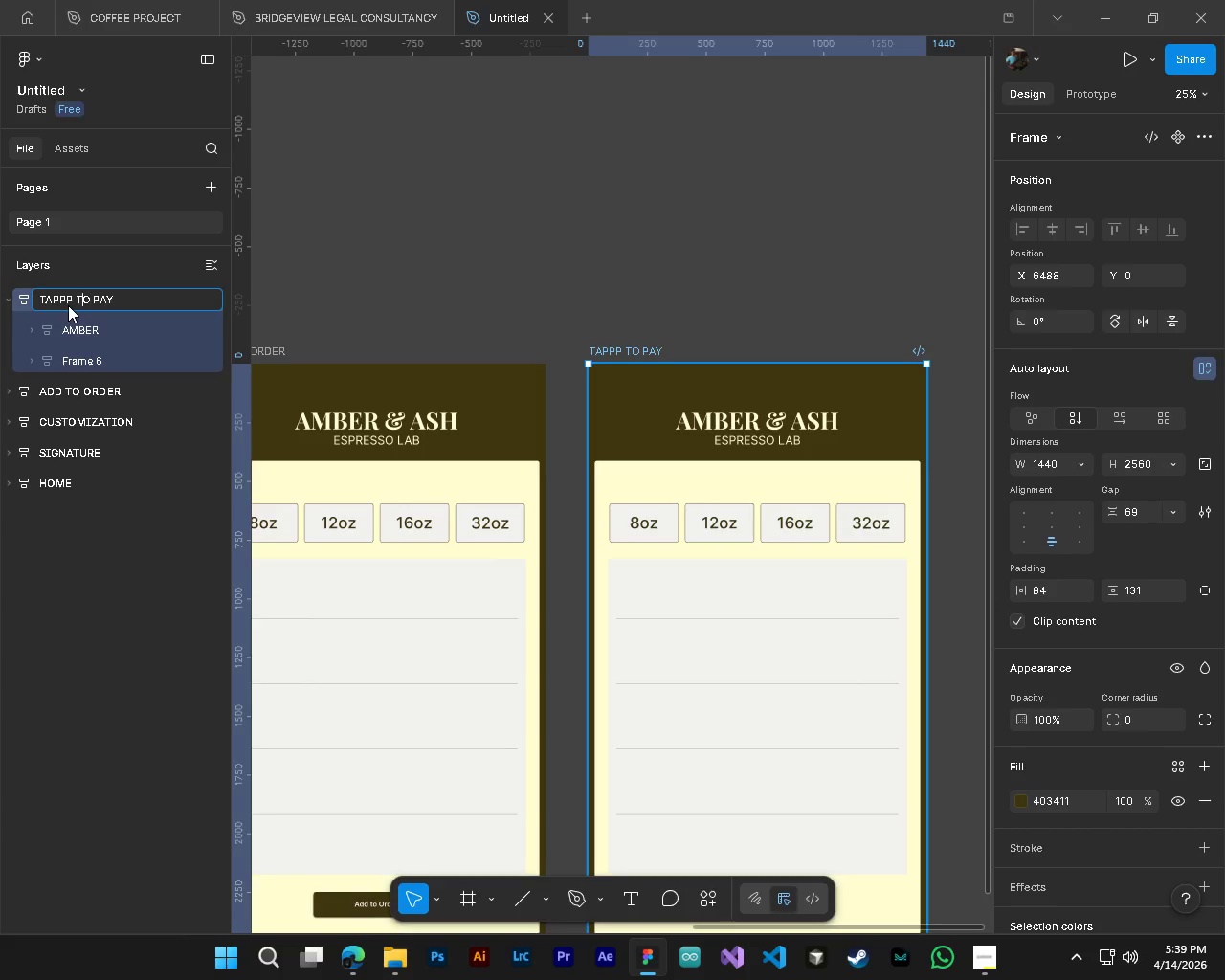 
key(ArrowLeft)
 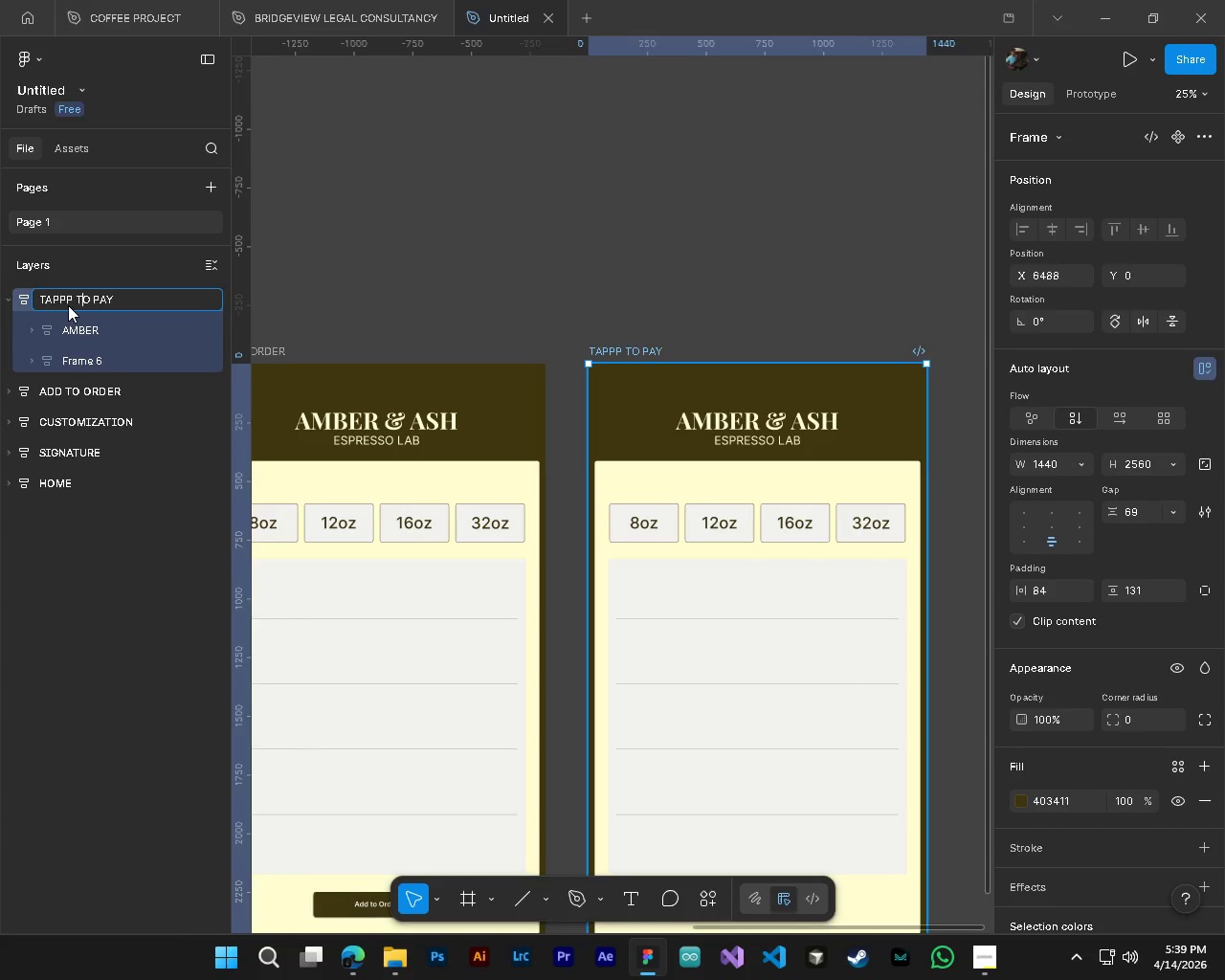 
key(ArrowLeft)
 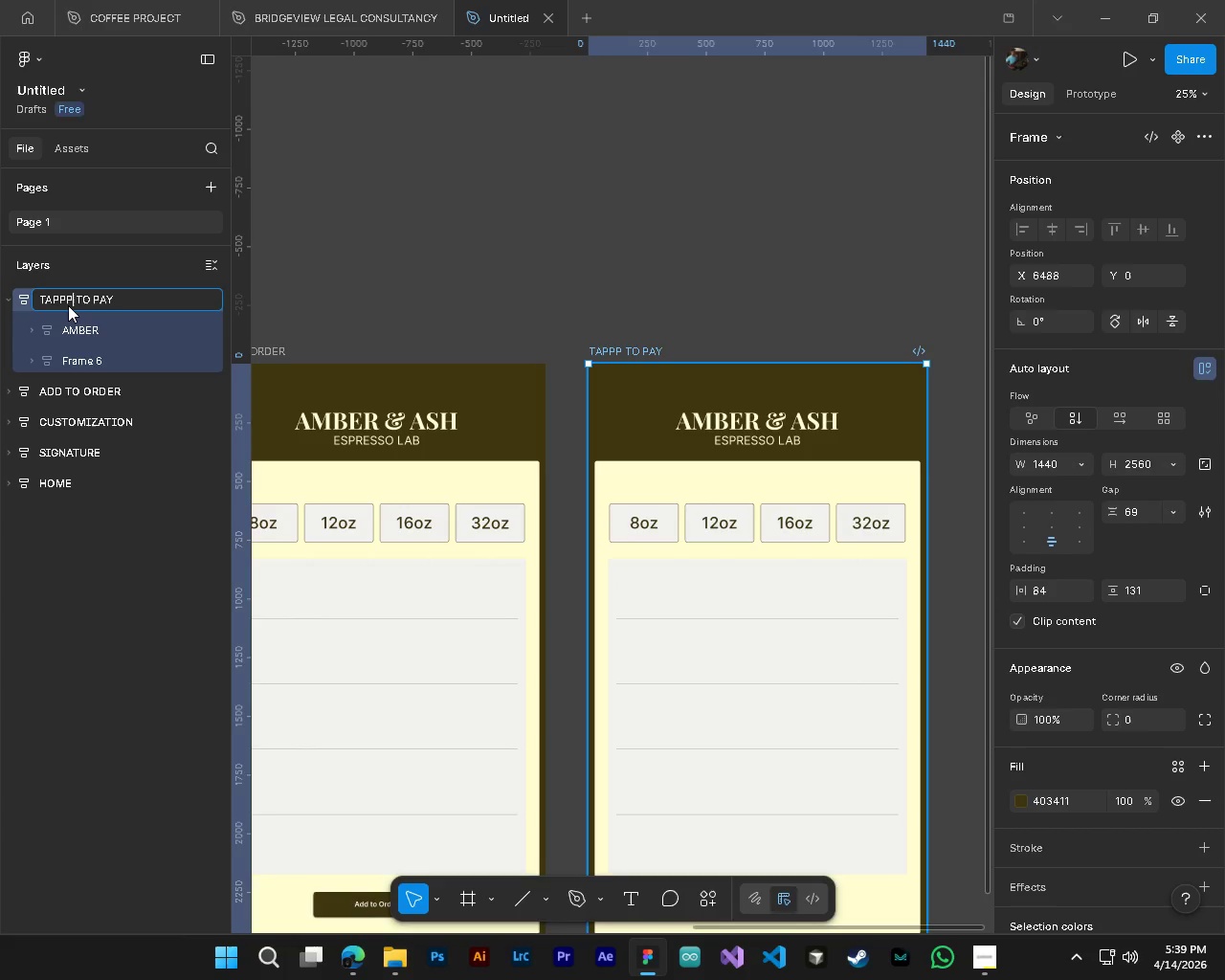 
key(ArrowLeft)
 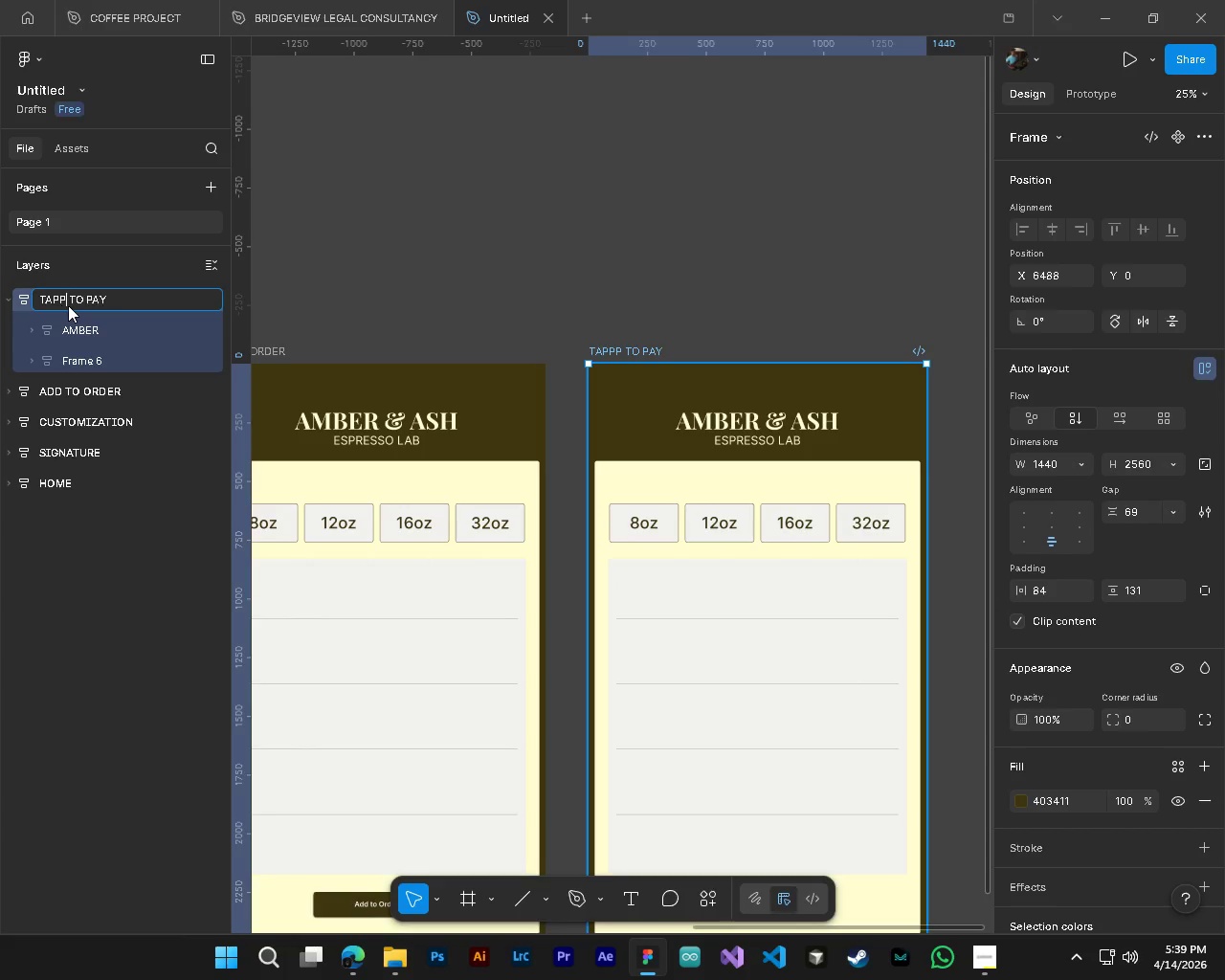 
key(Backspace)
 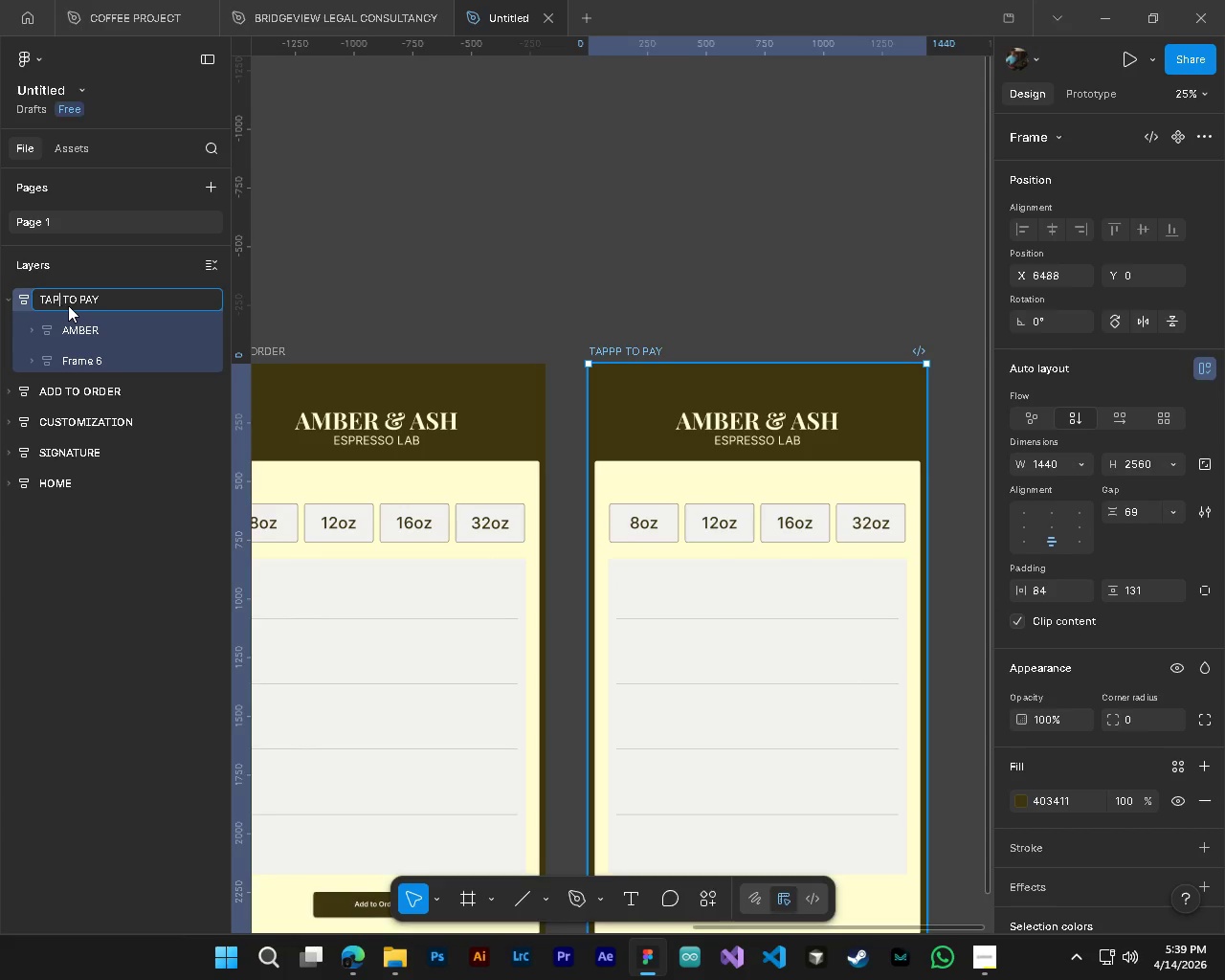 
key(Backspace)
 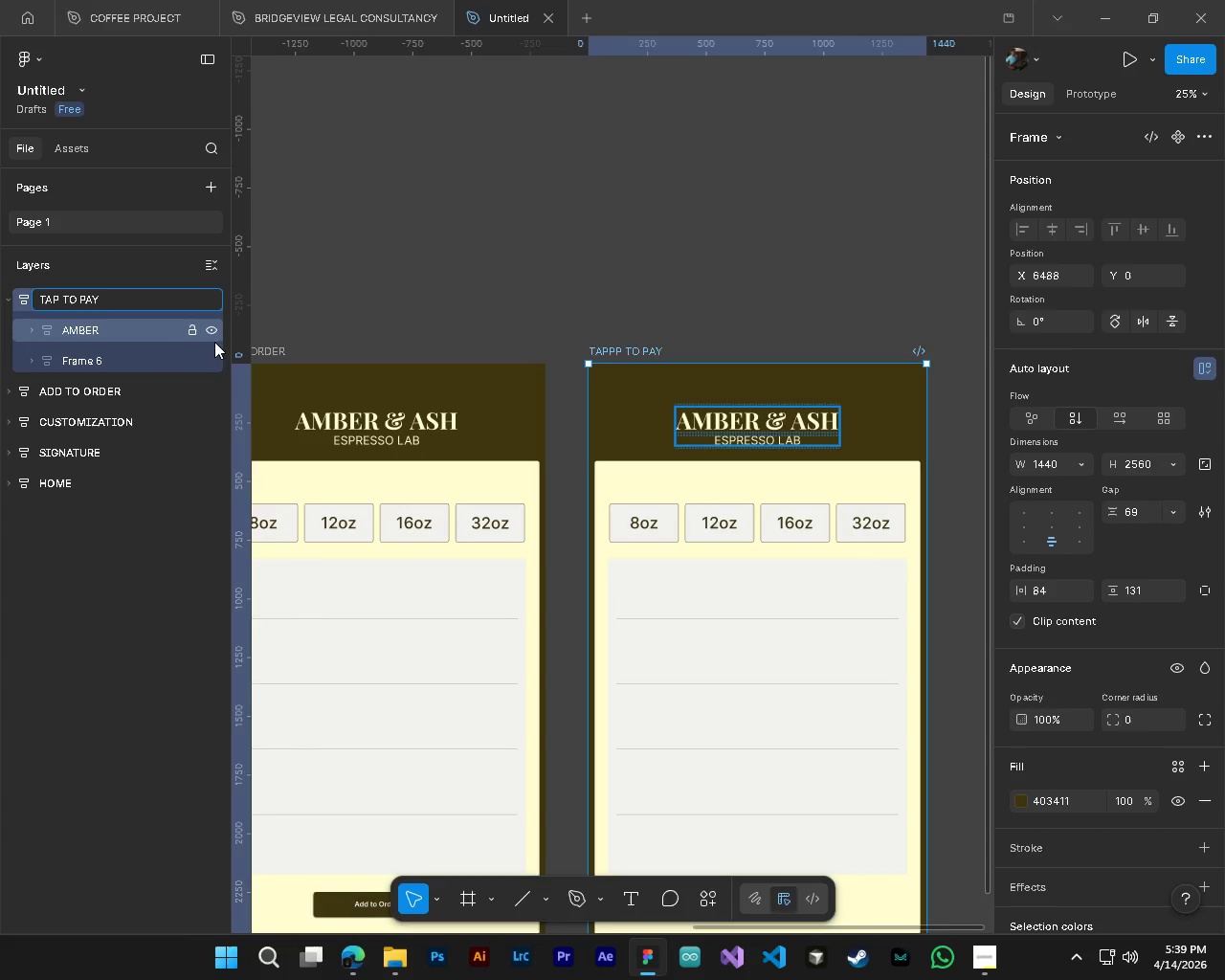 
left_click([30, 341])
 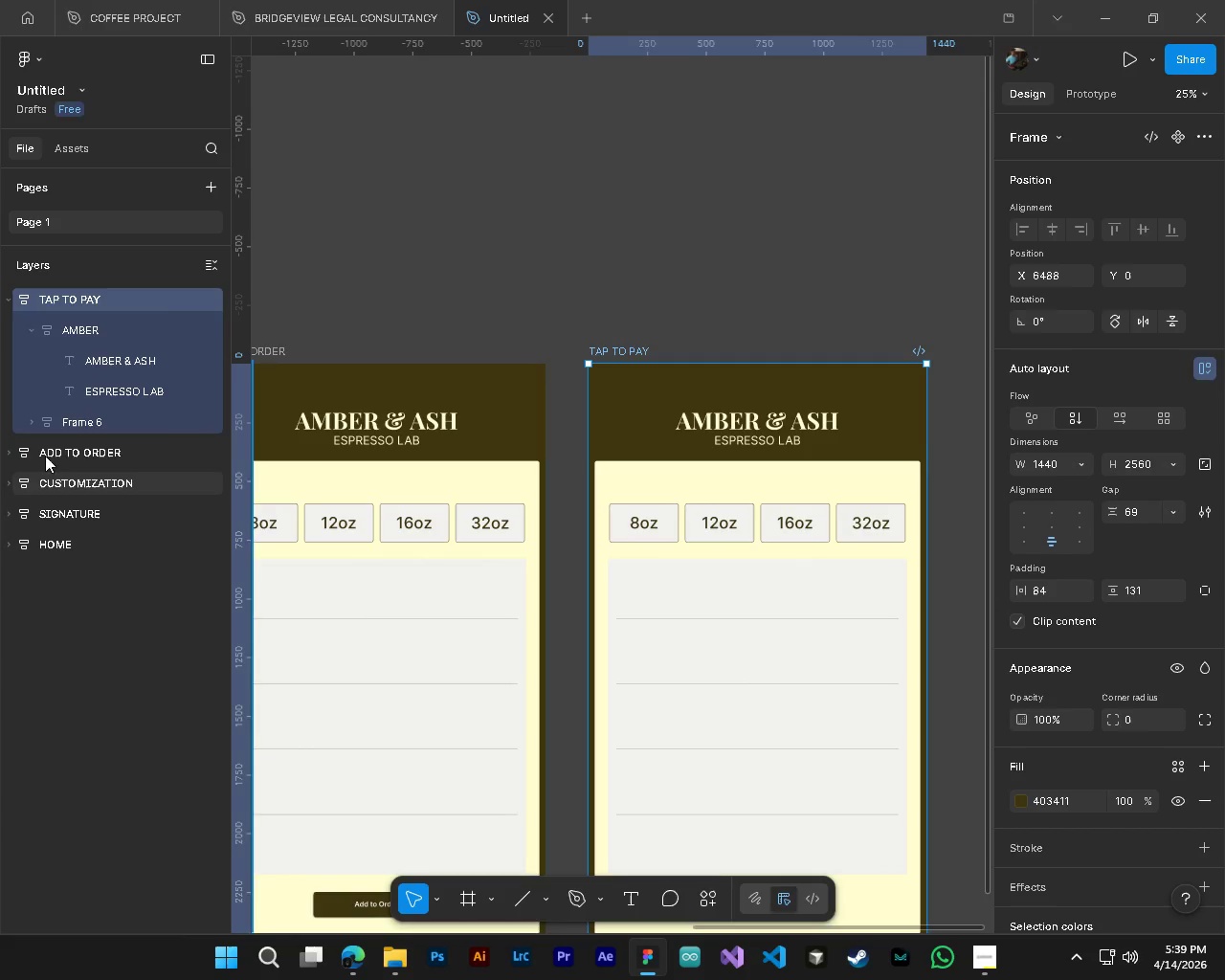 
left_click([36, 417])
 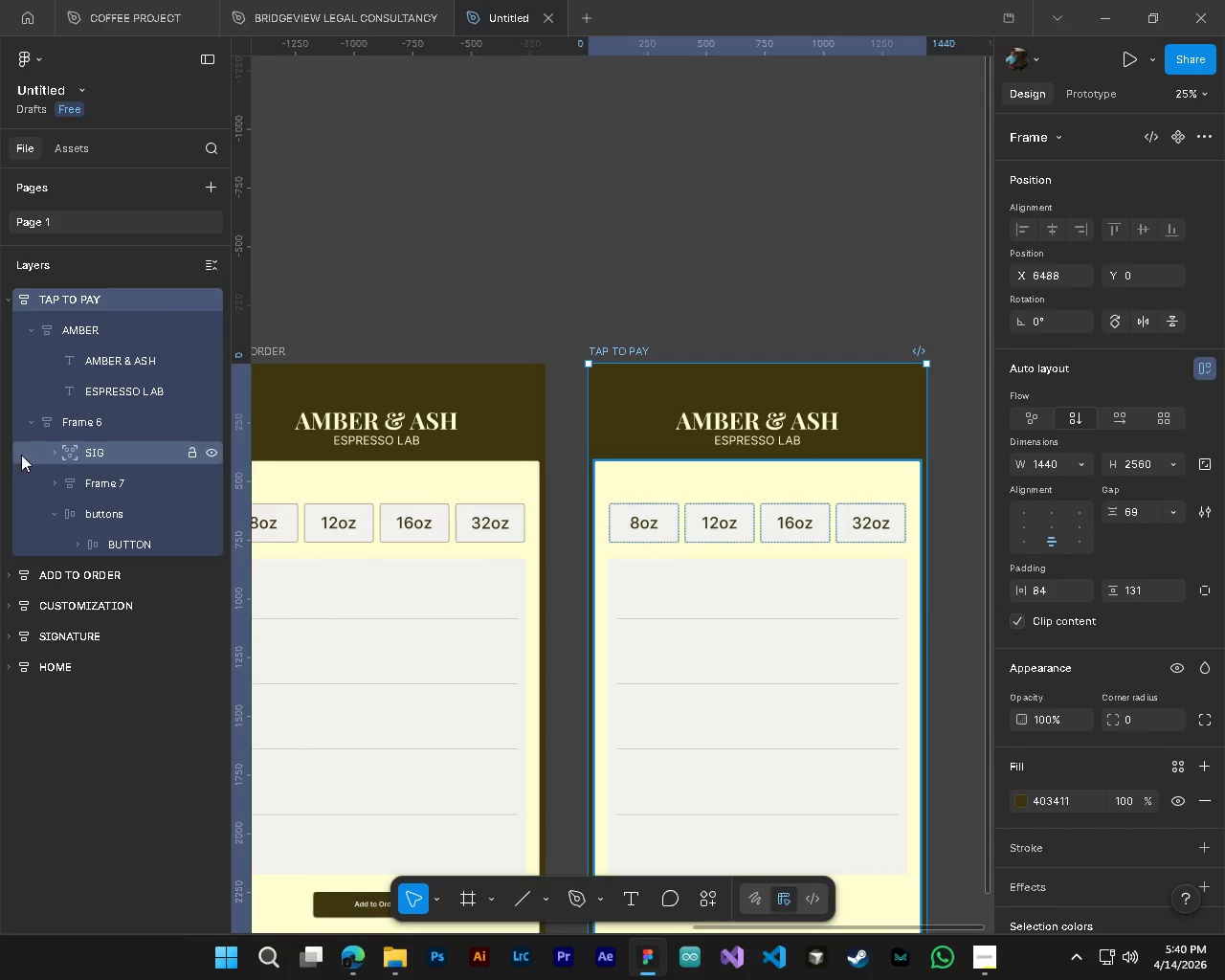 
left_click([65, 463])
 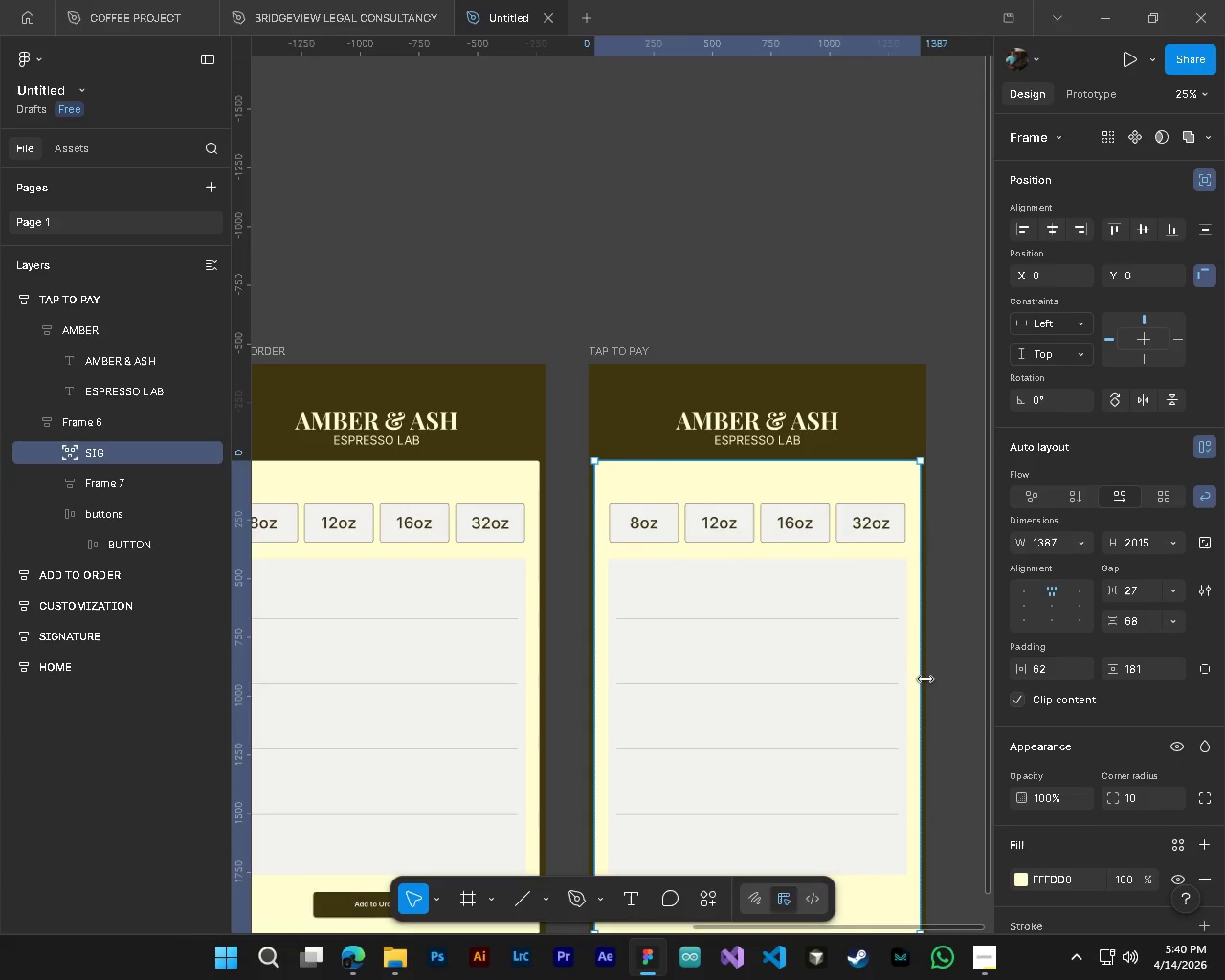 
hold_key(key=AltLeft, duration=0.41)
hold_key(key=ControlLeft, duration=0.39)
scroll: coordinate [920, 668], scroll_direction: down, amount: 3.0
 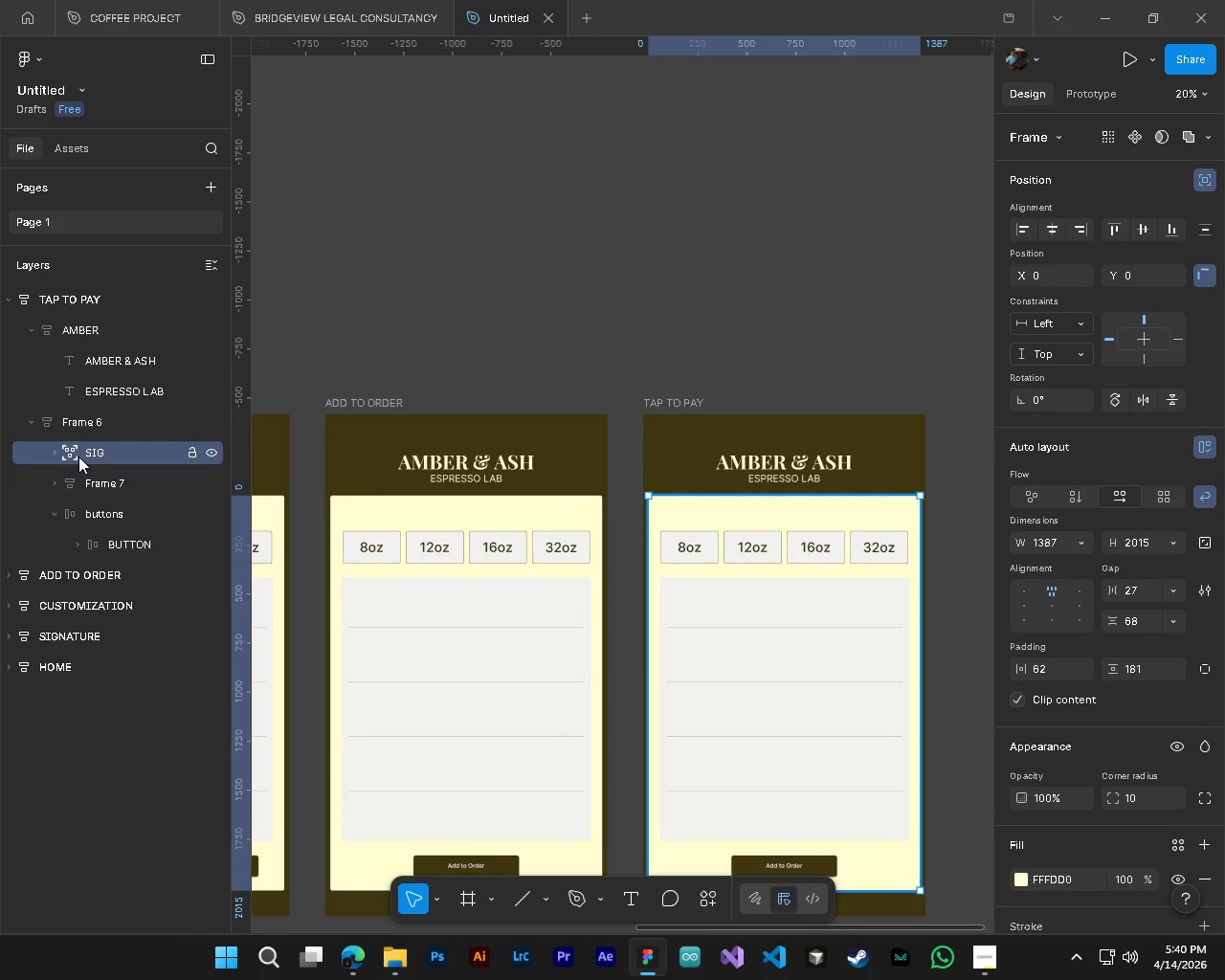 
key(Delete)
 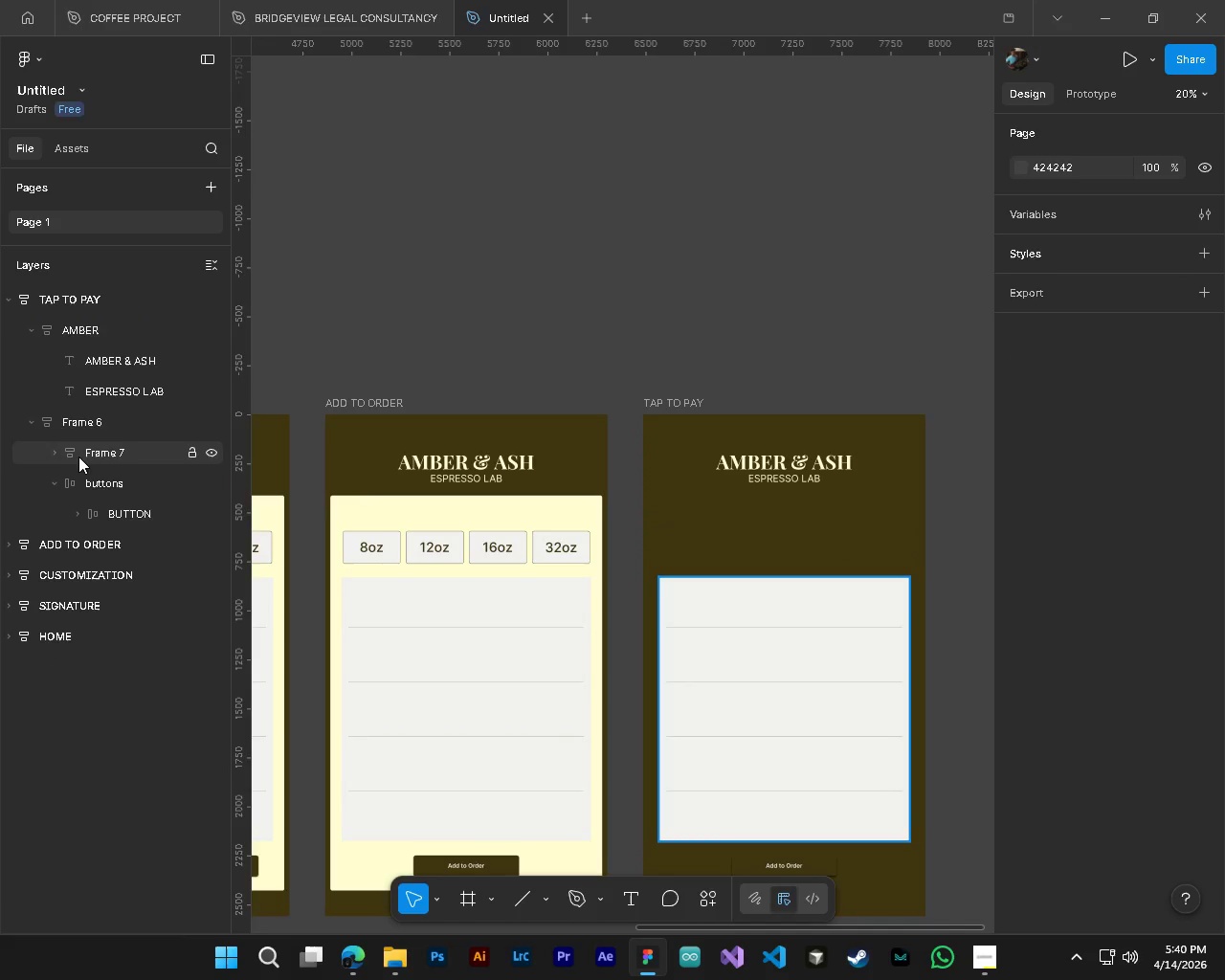 
key(Control+Z)
 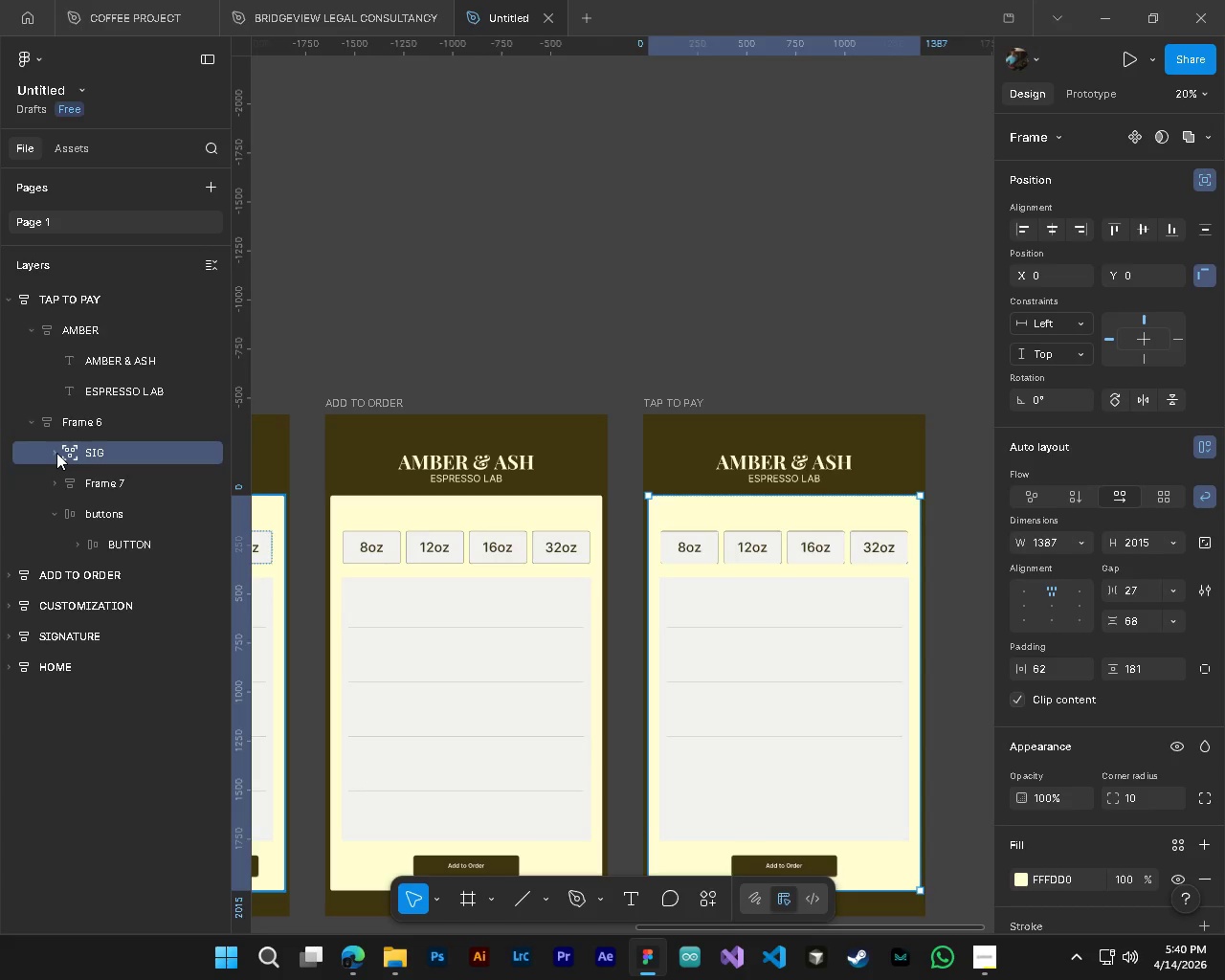 
key(Control+Z)
 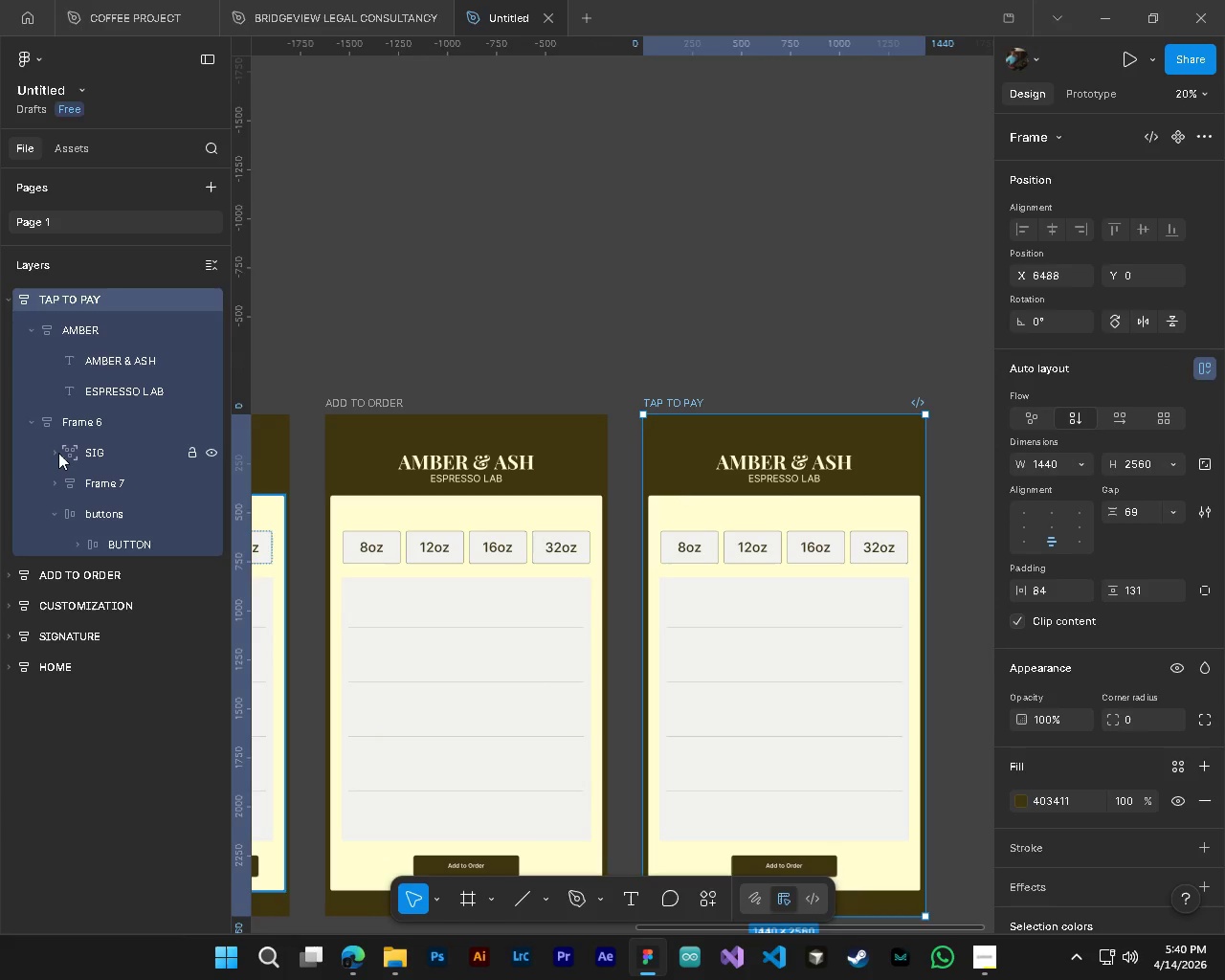 
key(Control+Shift+Z)
 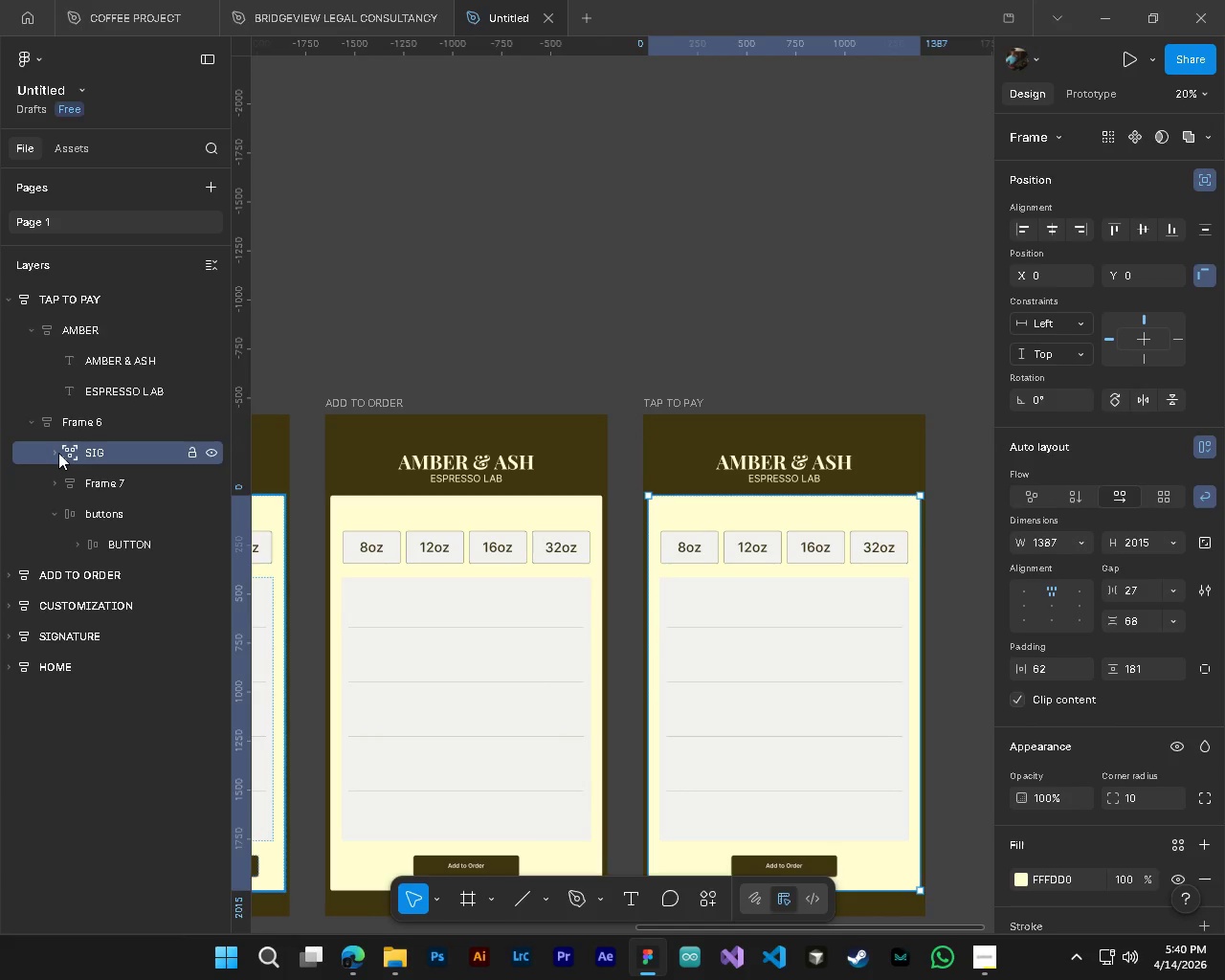 
left_click([58, 453])
 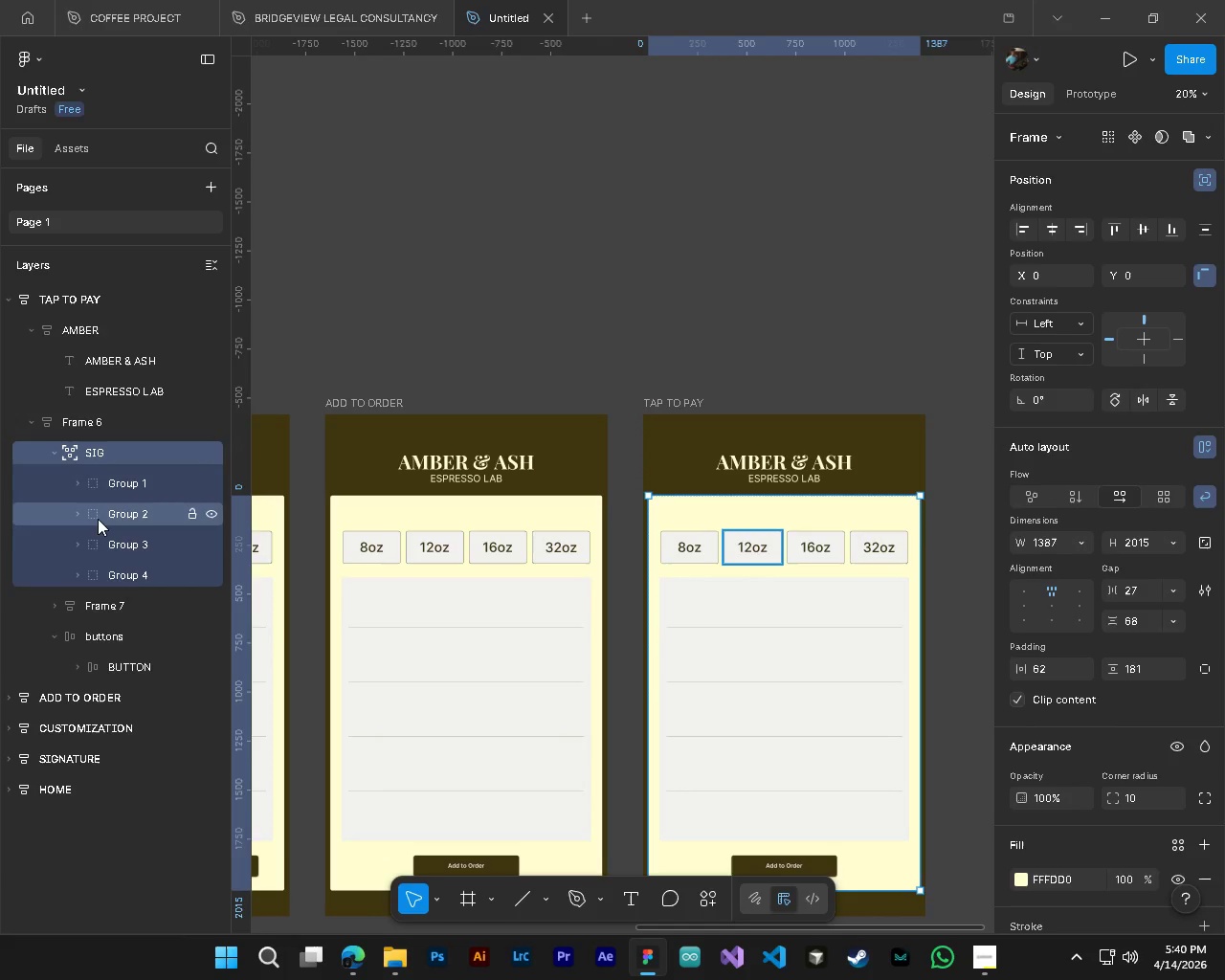 
left_click([128, 574])
 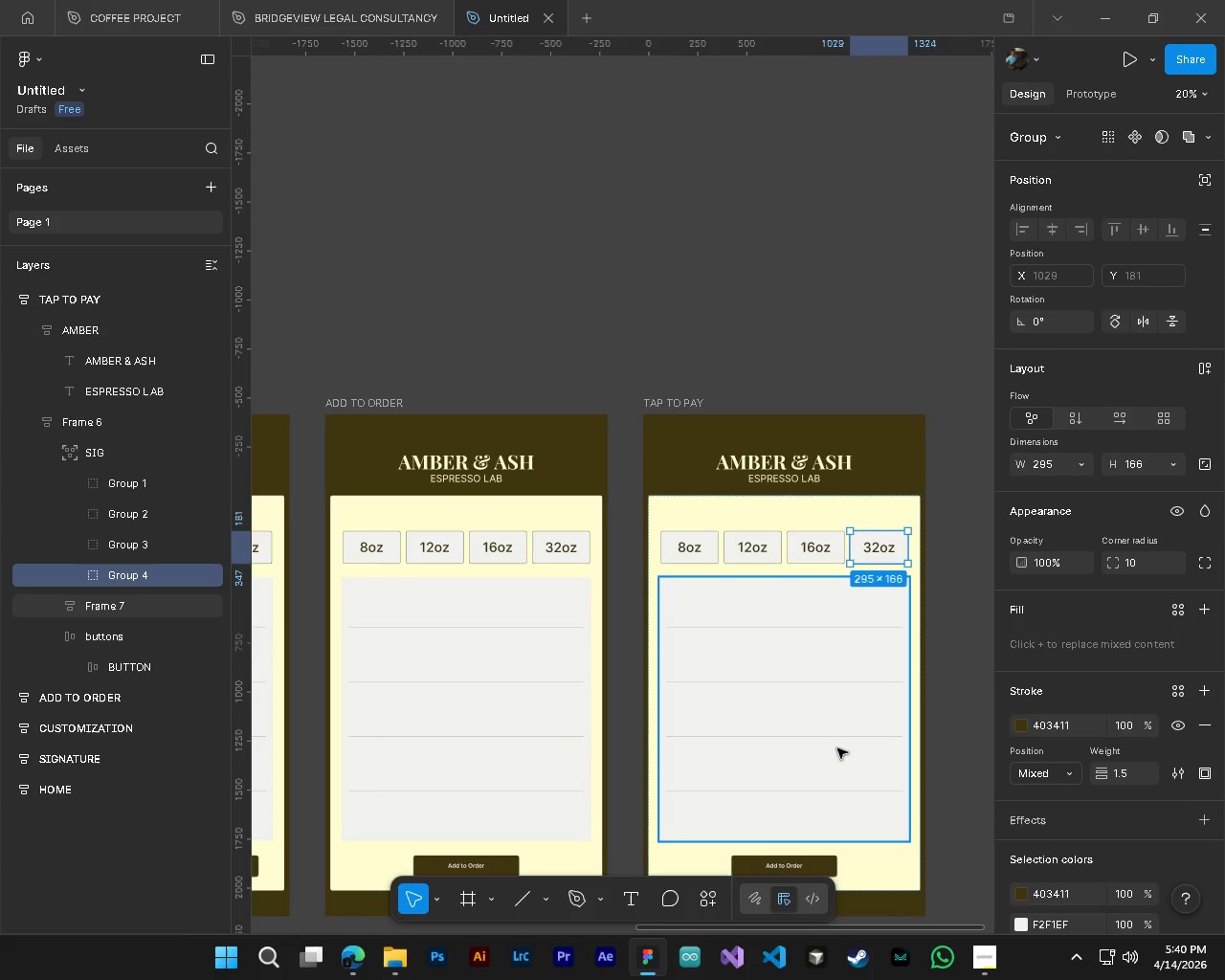 
hold_key(key=ShiftLeft, duration=1.08)
 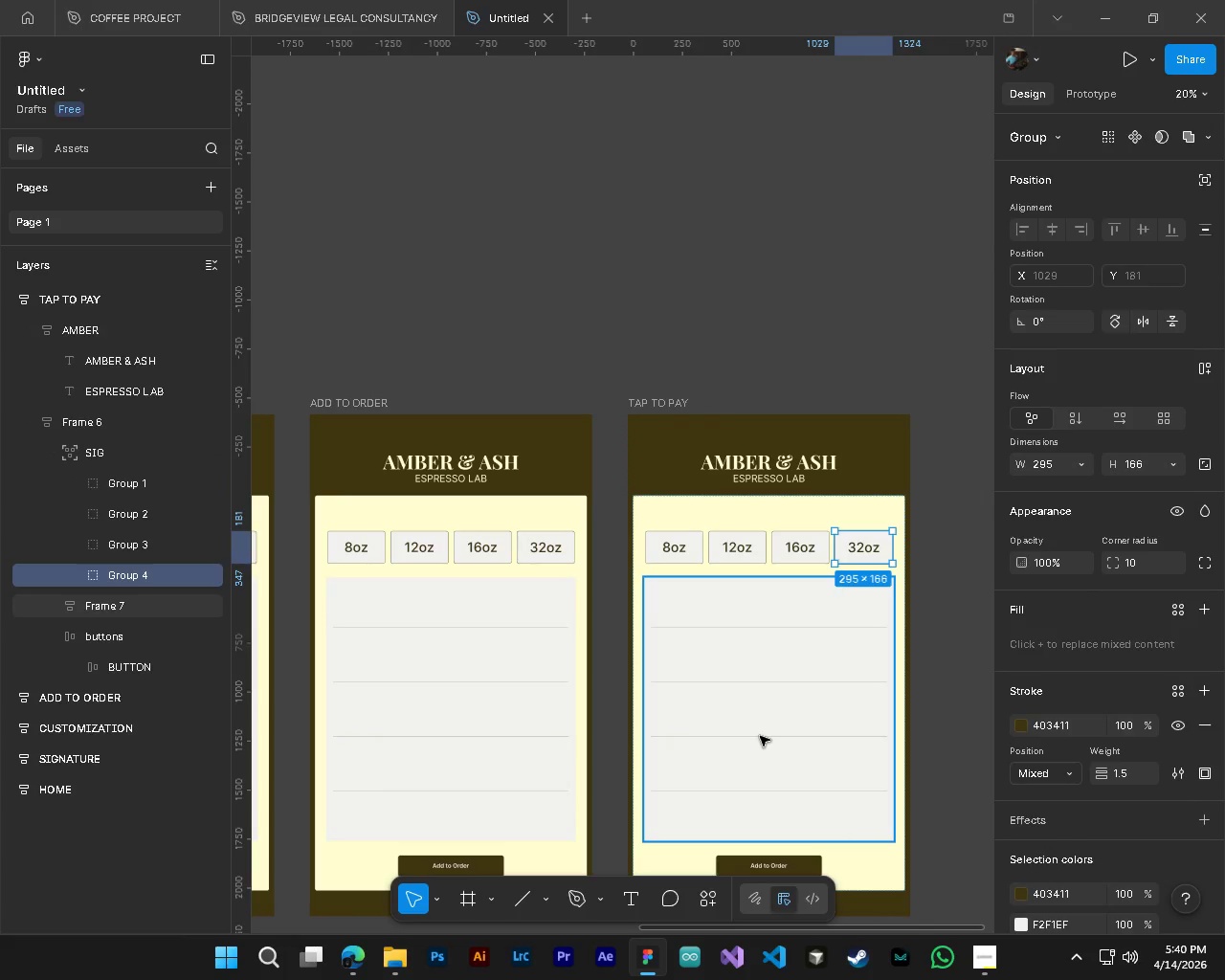 
hold_key(key=ShiftLeft, duration=22.78)
 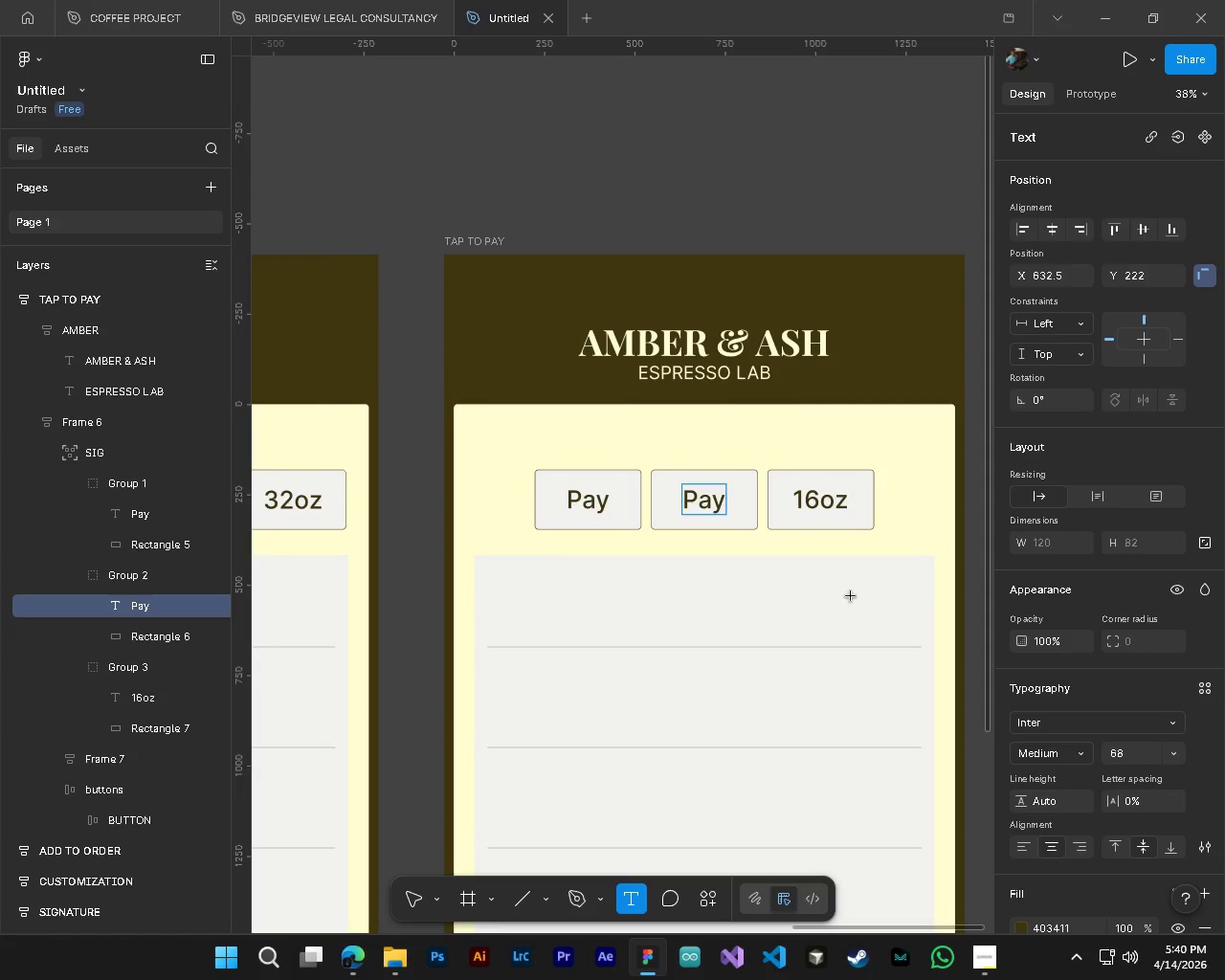 
scroll: coordinate [820, 739], scroll_direction: down, amount: 2.0
 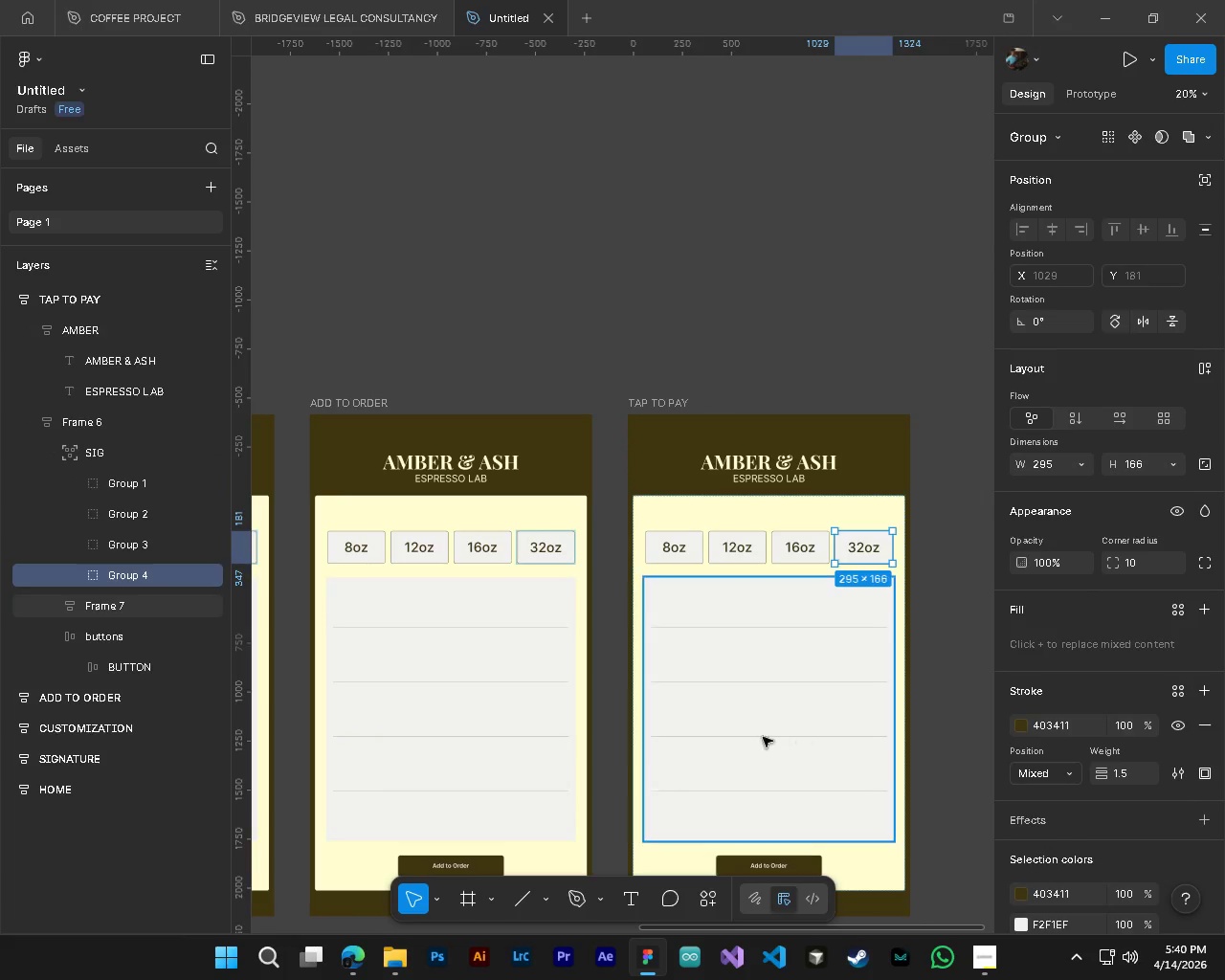 
key(Delete)
 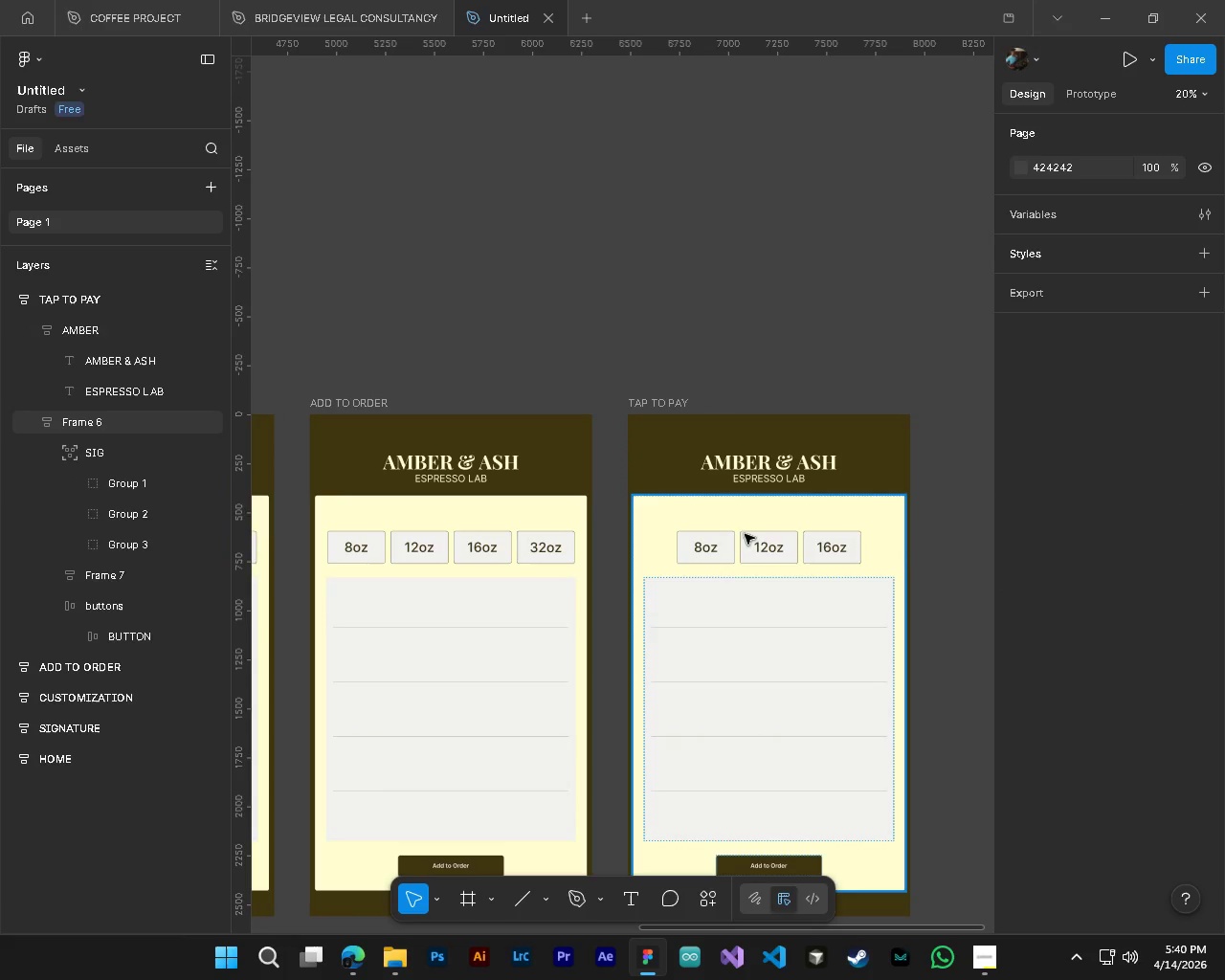 
key(Control+ControlLeft)
 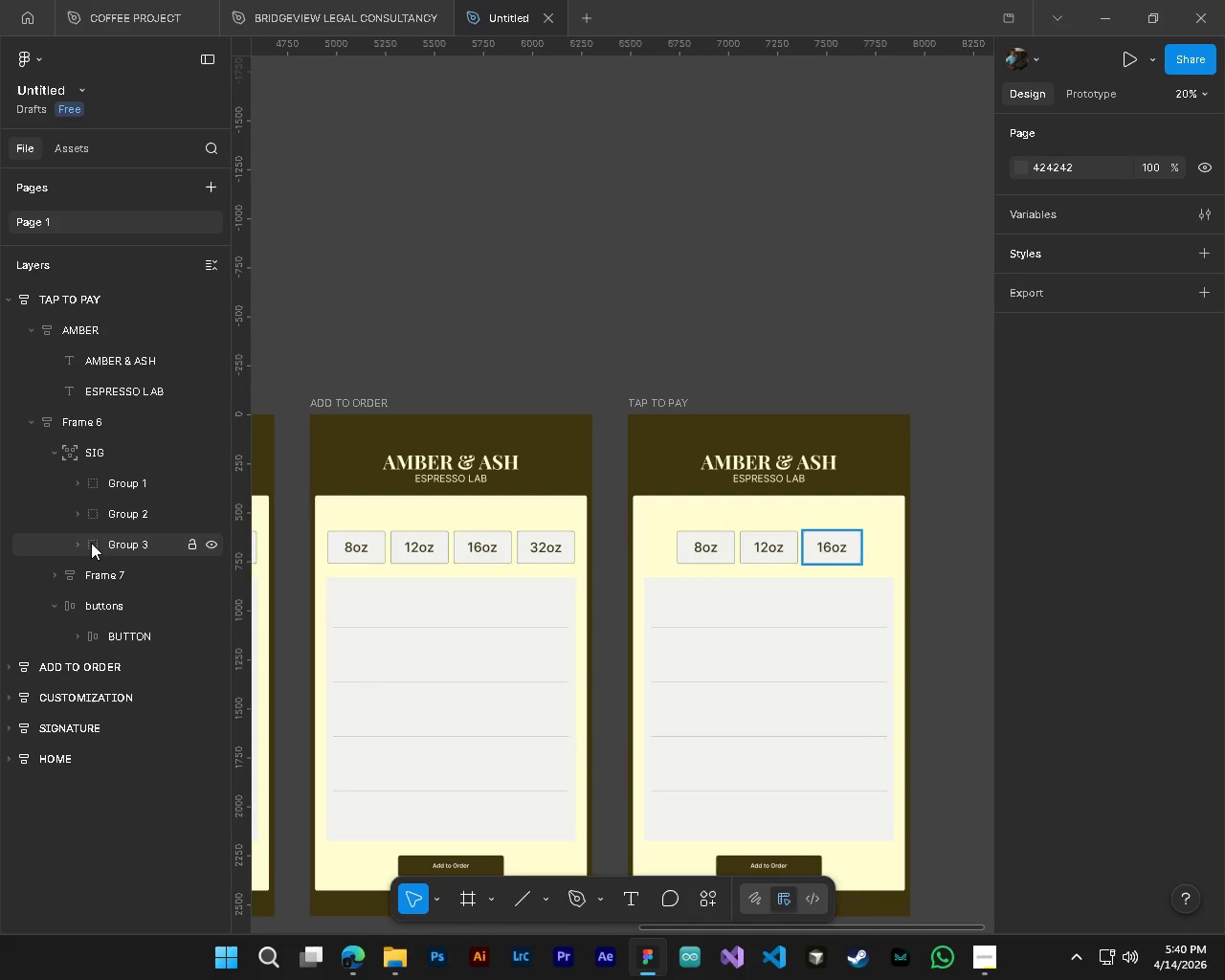 
left_click([77, 544])
 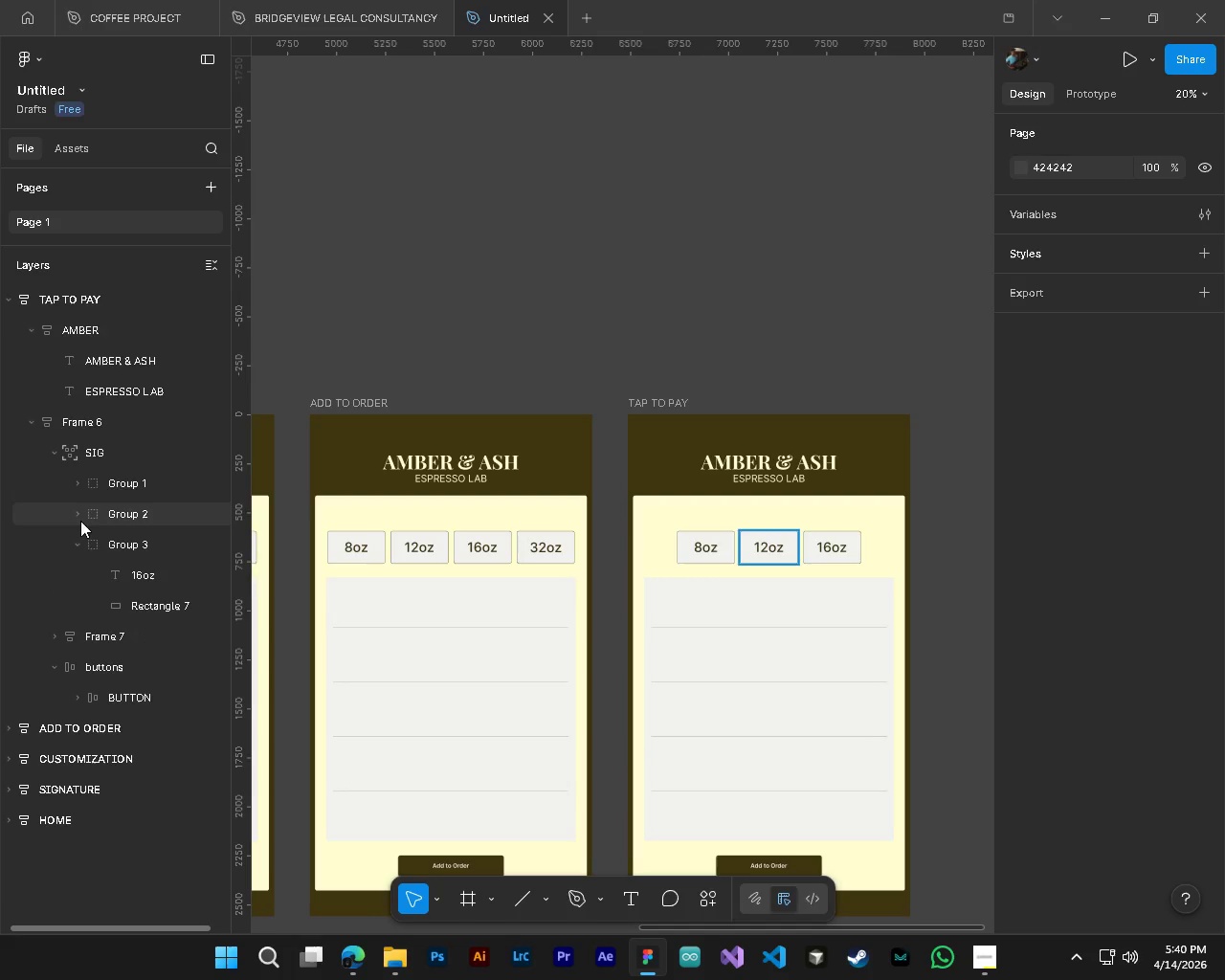 
left_click([75, 489])
 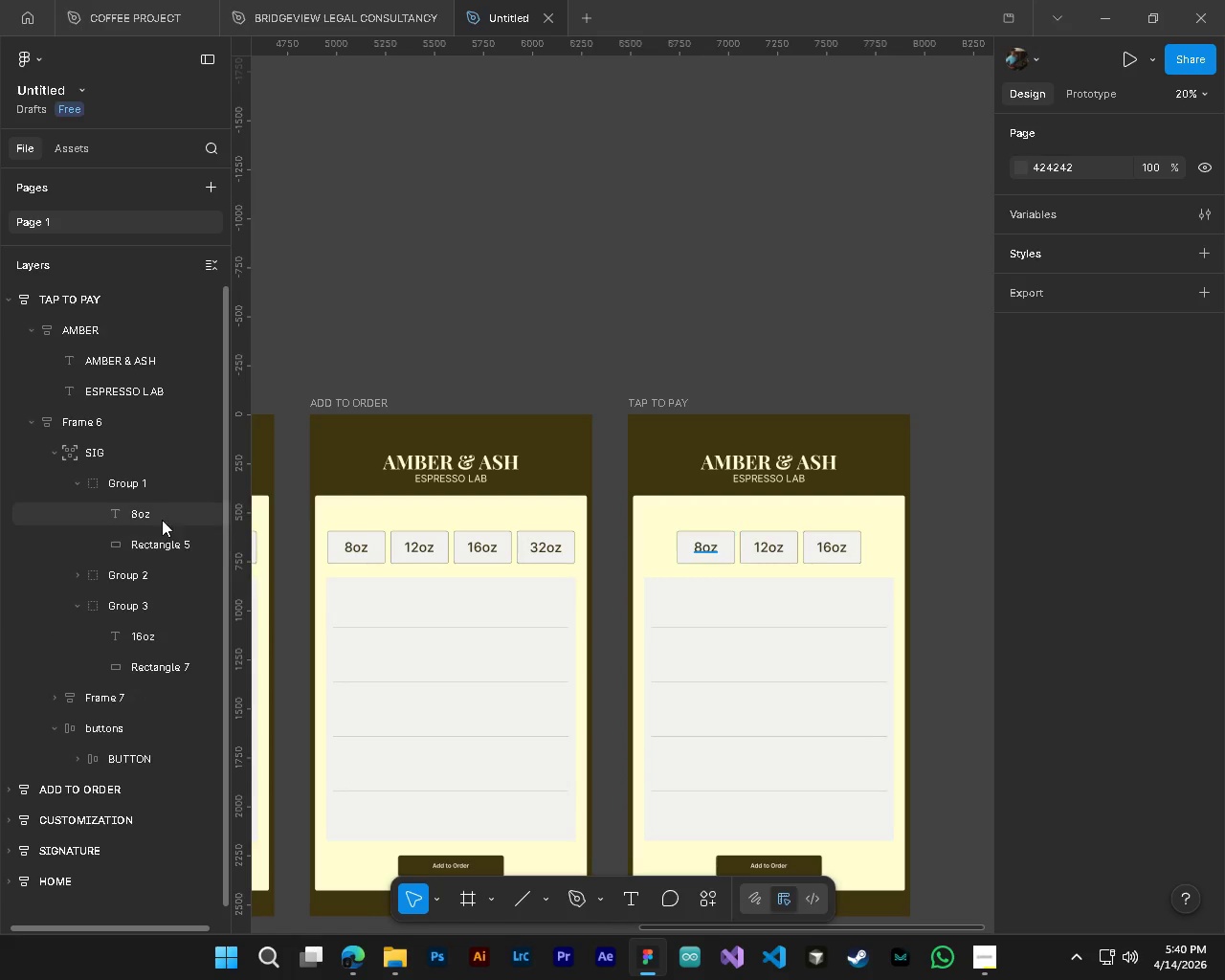 
key(Control+ControlLeft)
 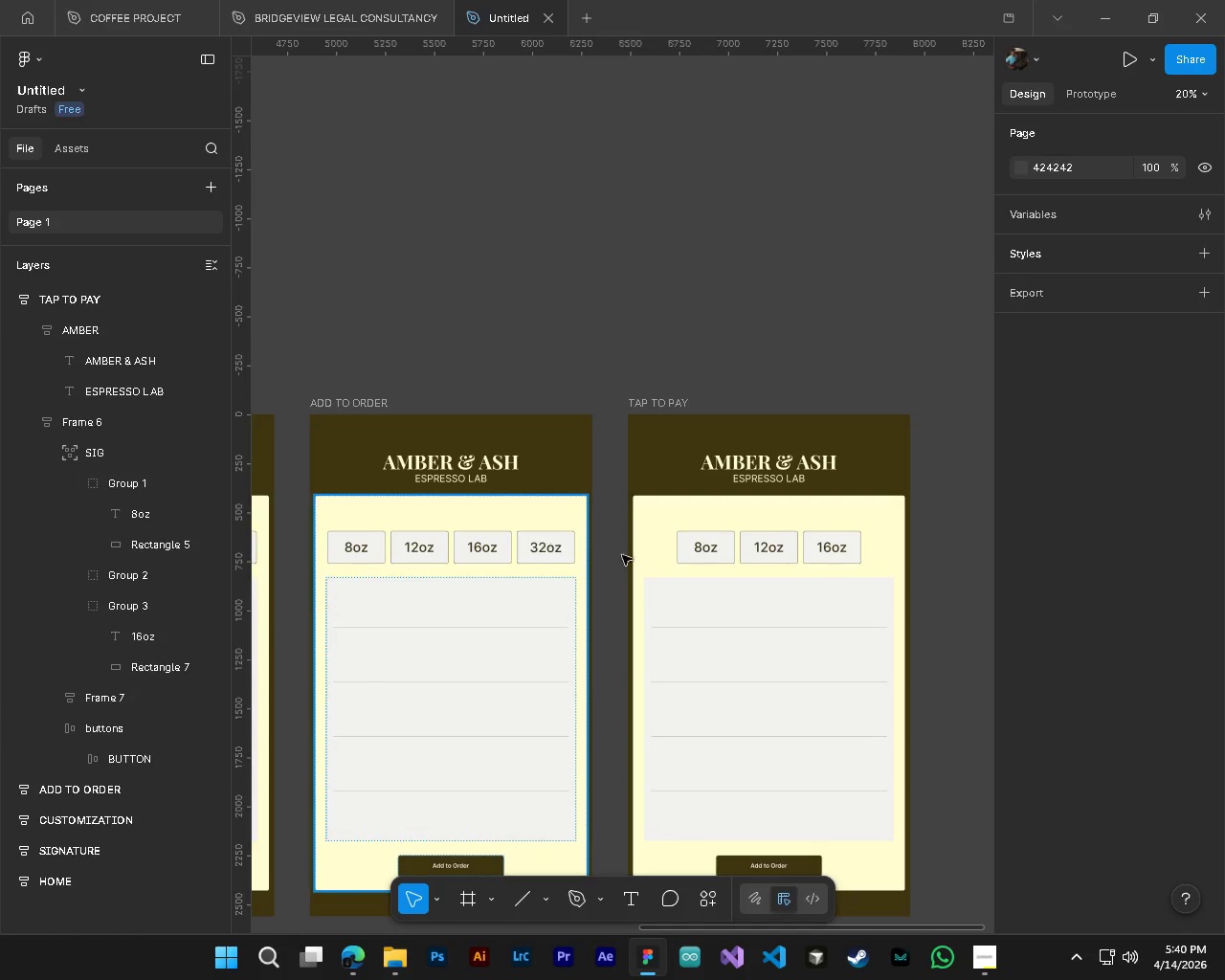 
hold_key(key=ControlLeft, duration=0.81)
left_click([699, 551])
 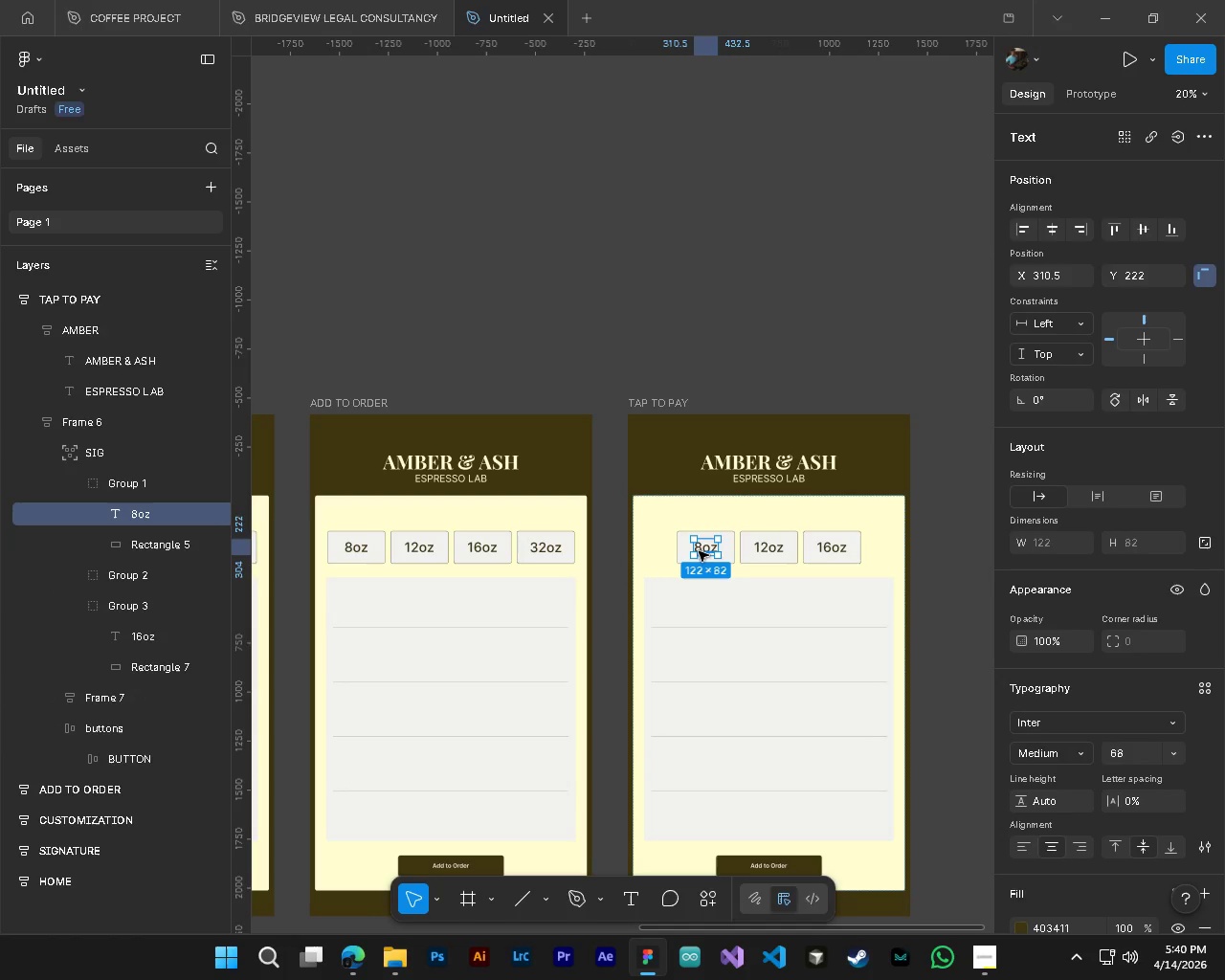 
type(PPA)
 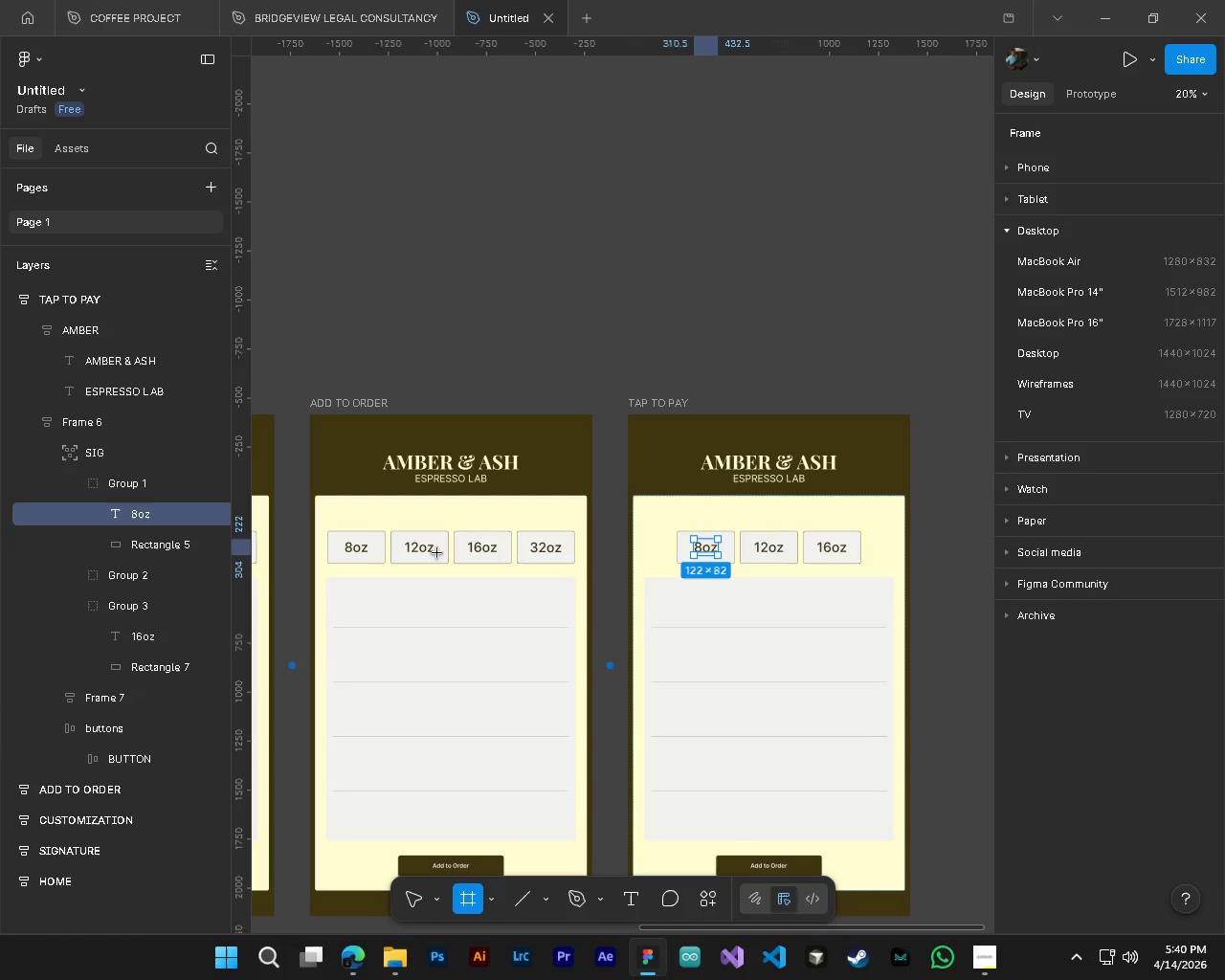 
hold_key(key=ControlLeft, duration=0.45)
hold_key(key=AltLeft, duration=0.38)
scroll: coordinate [849, 624], scroll_direction: up, amount: 3.0
 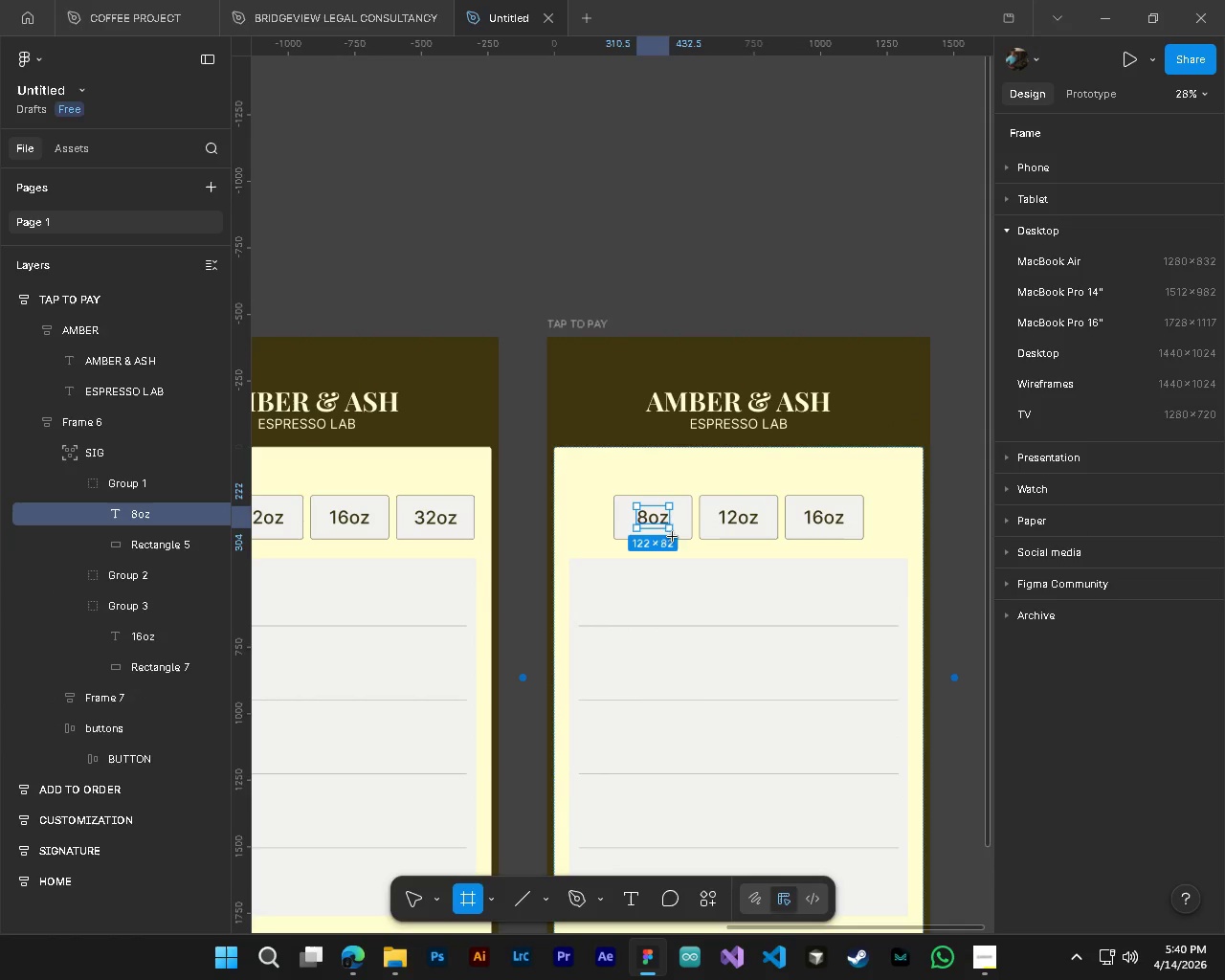 
key(Control+ControlLeft)
 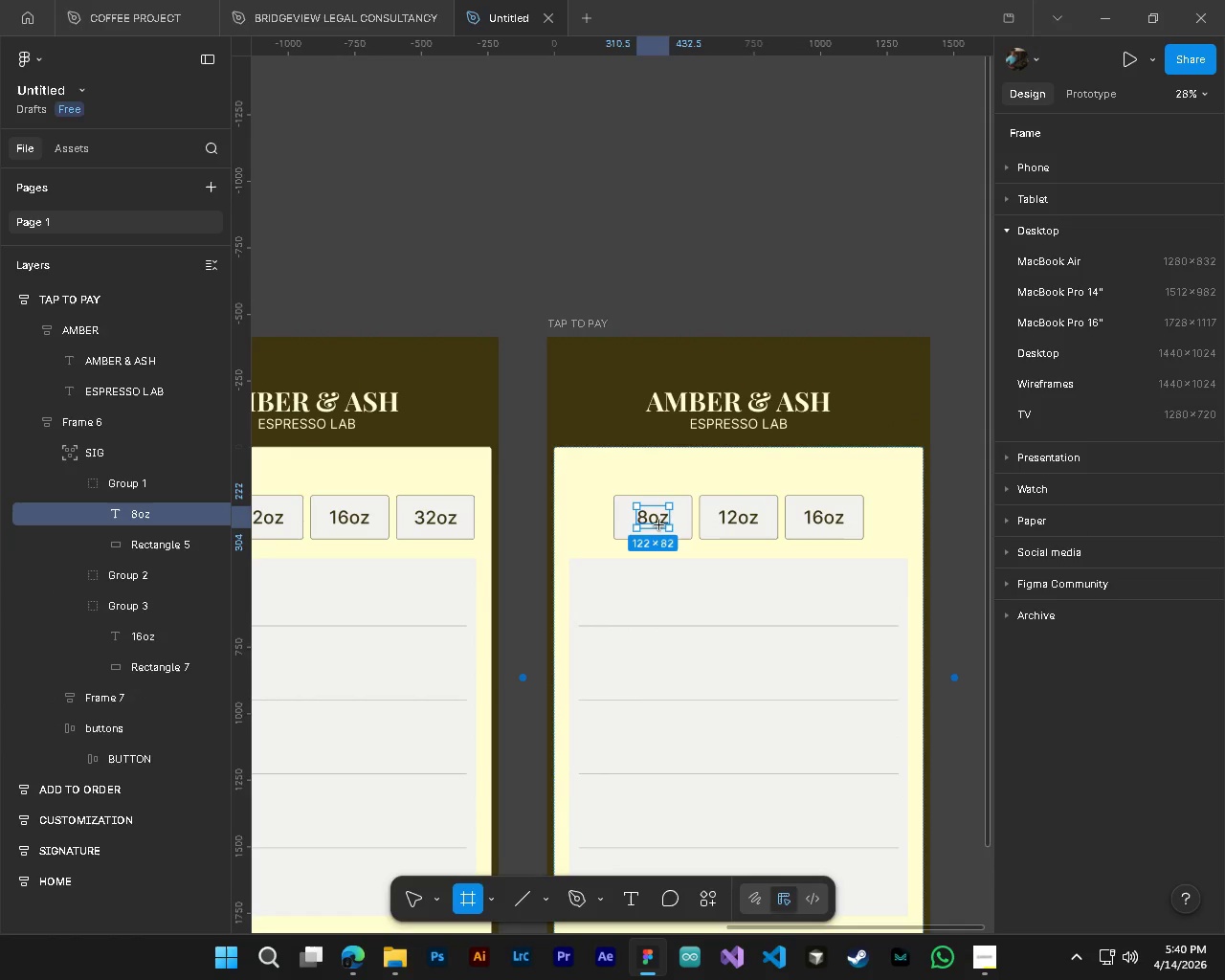 
type(TY)
 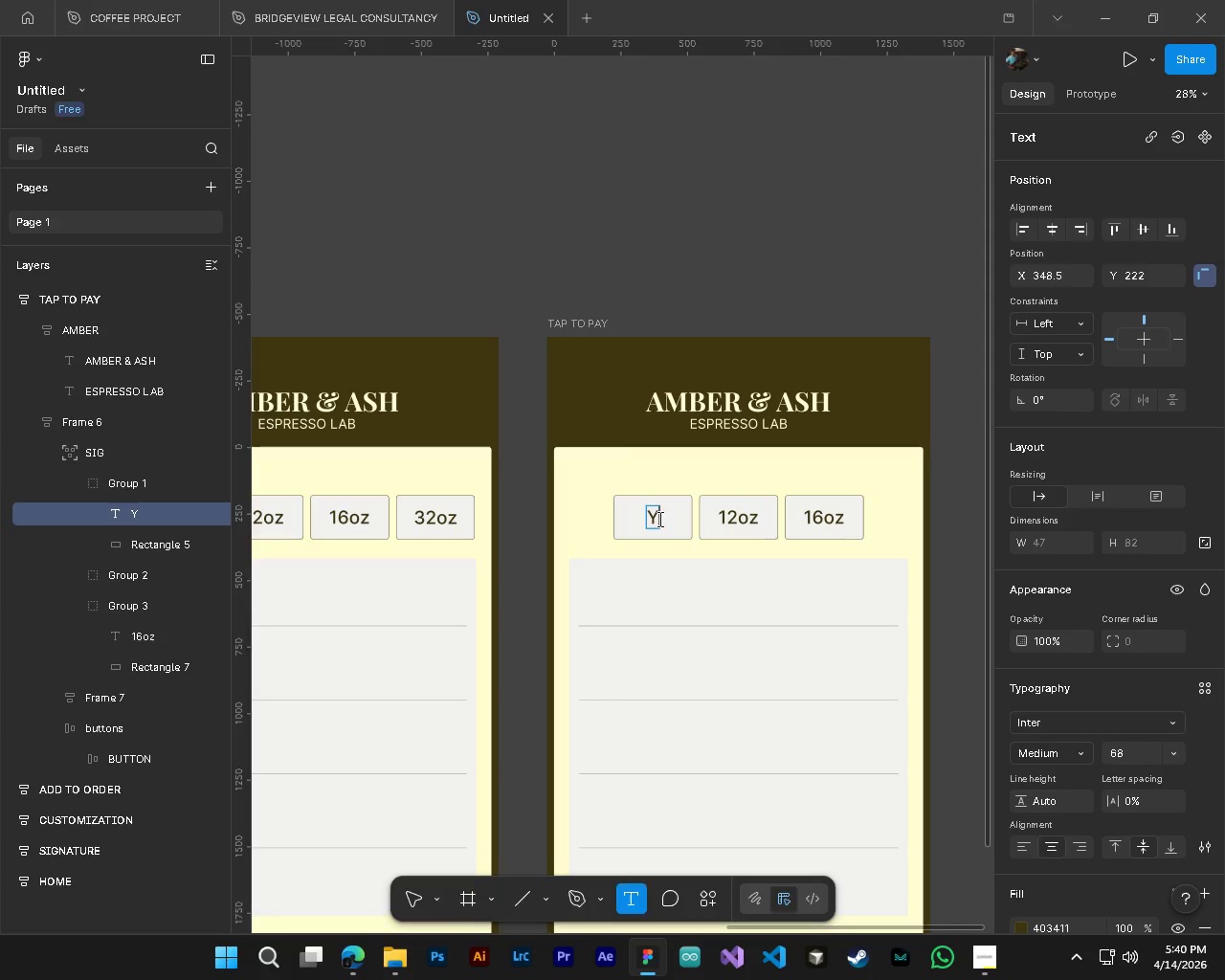 
left_click([658, 519])
 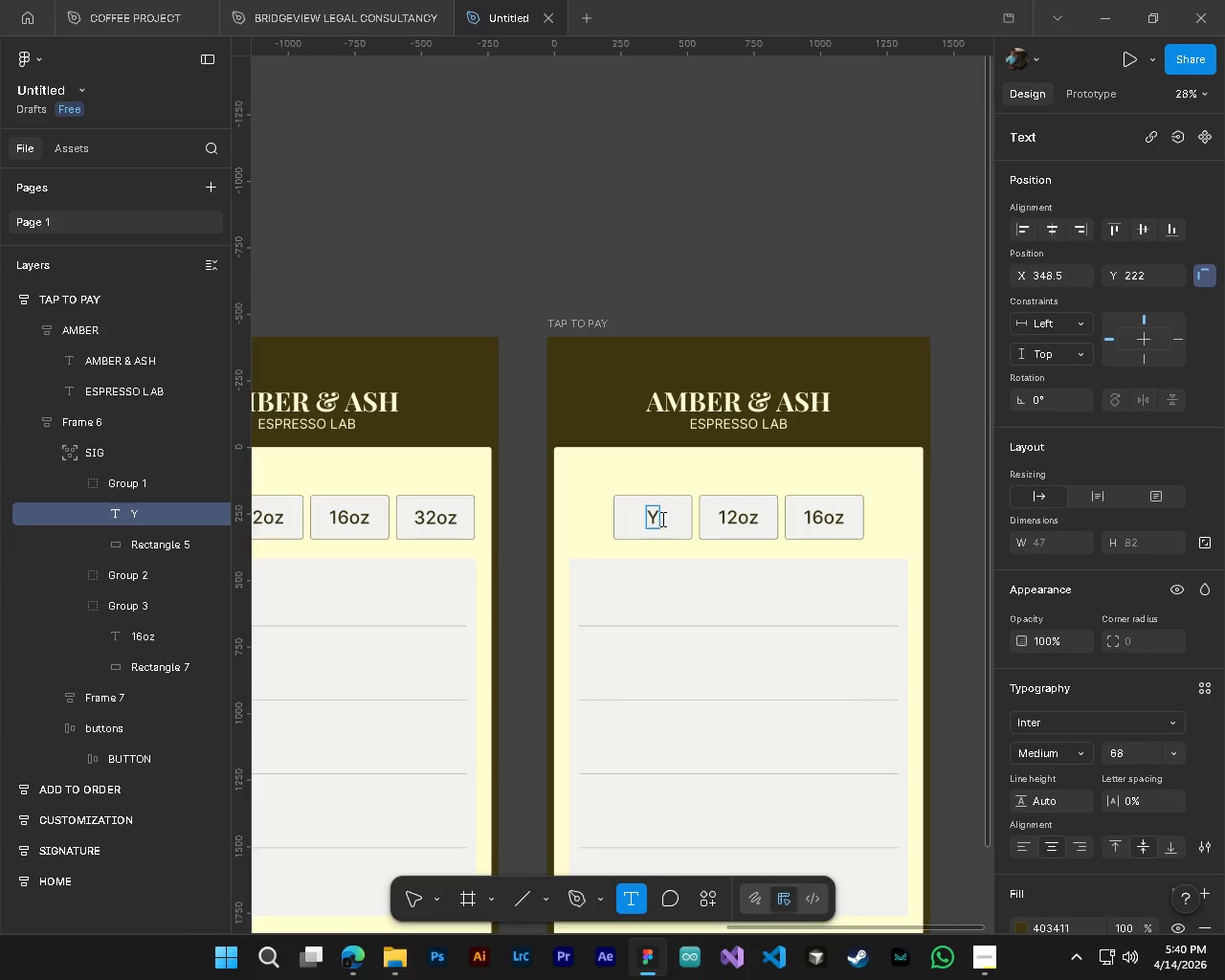 
key(Control+ControlLeft)
 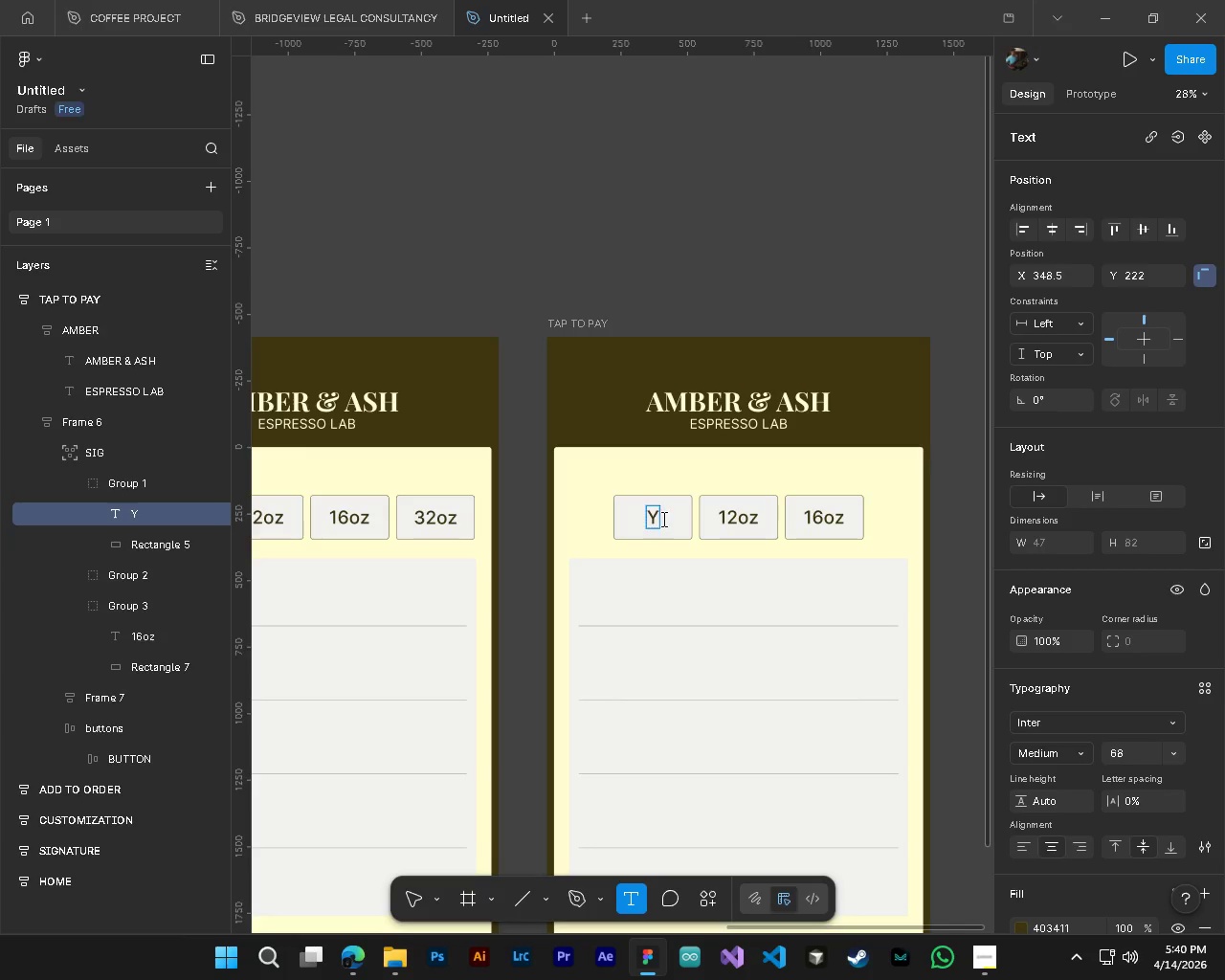 
key(Control+A)
 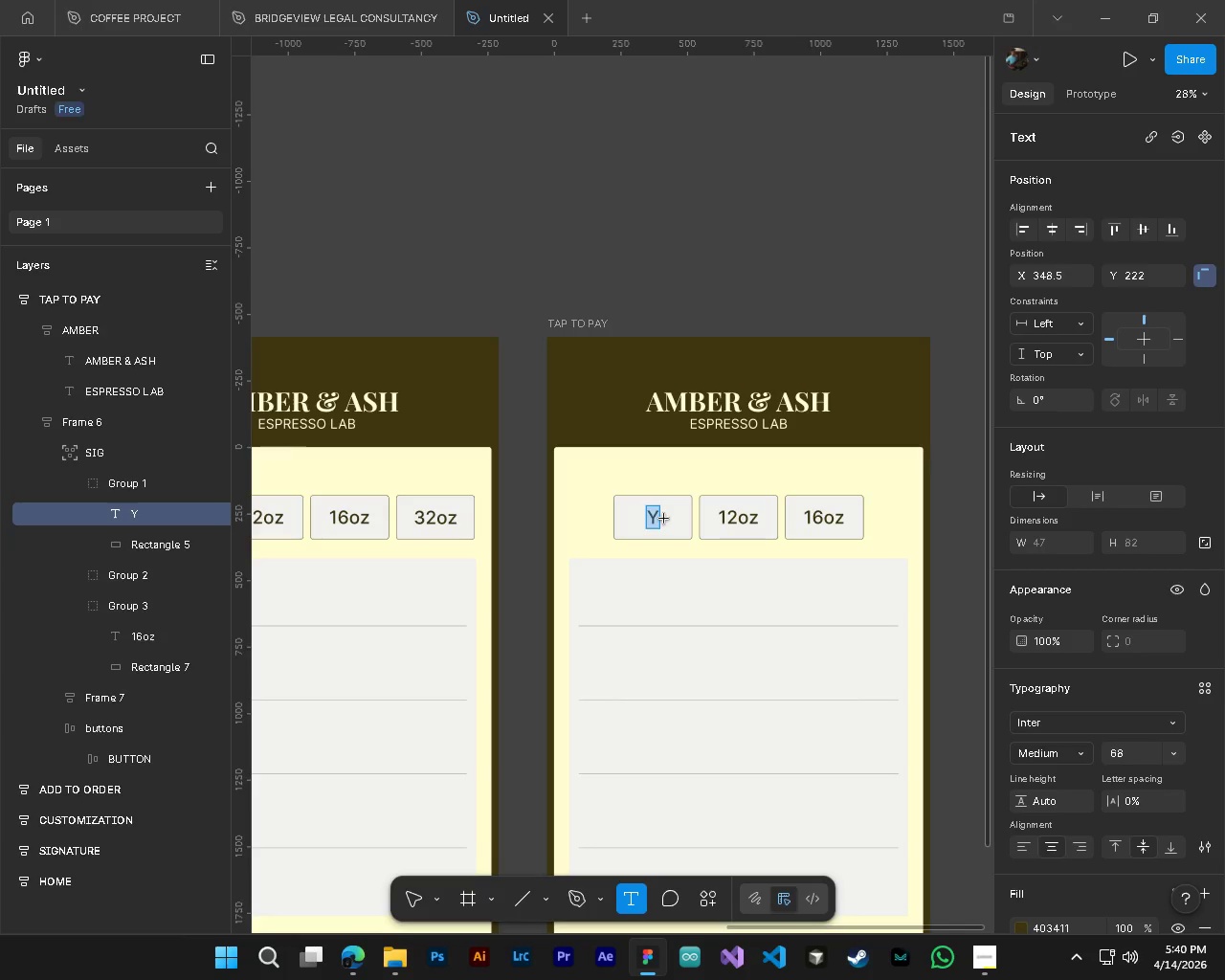 
type(Pay)
 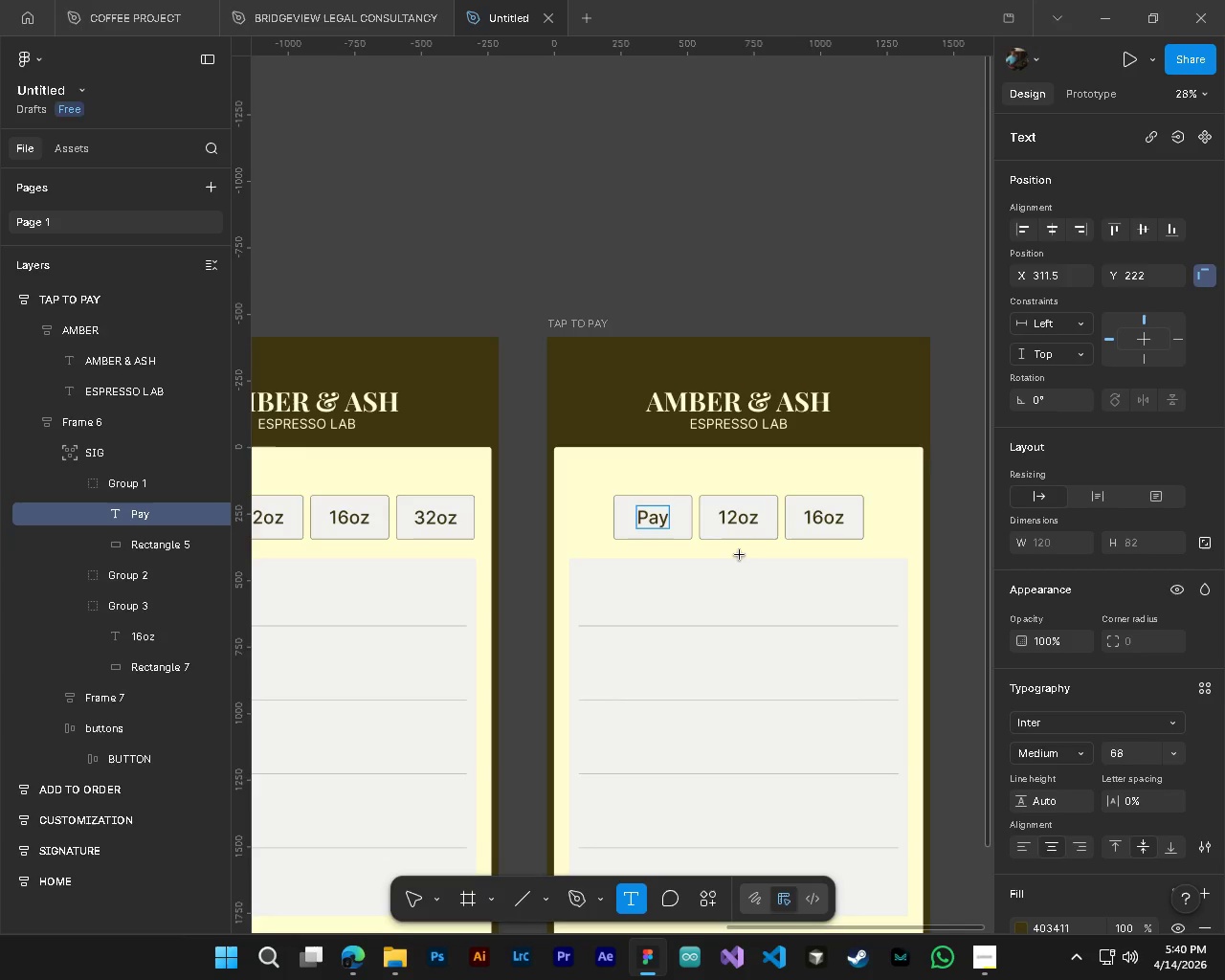 
hold_key(key=ControlLeft, duration=1.14)
 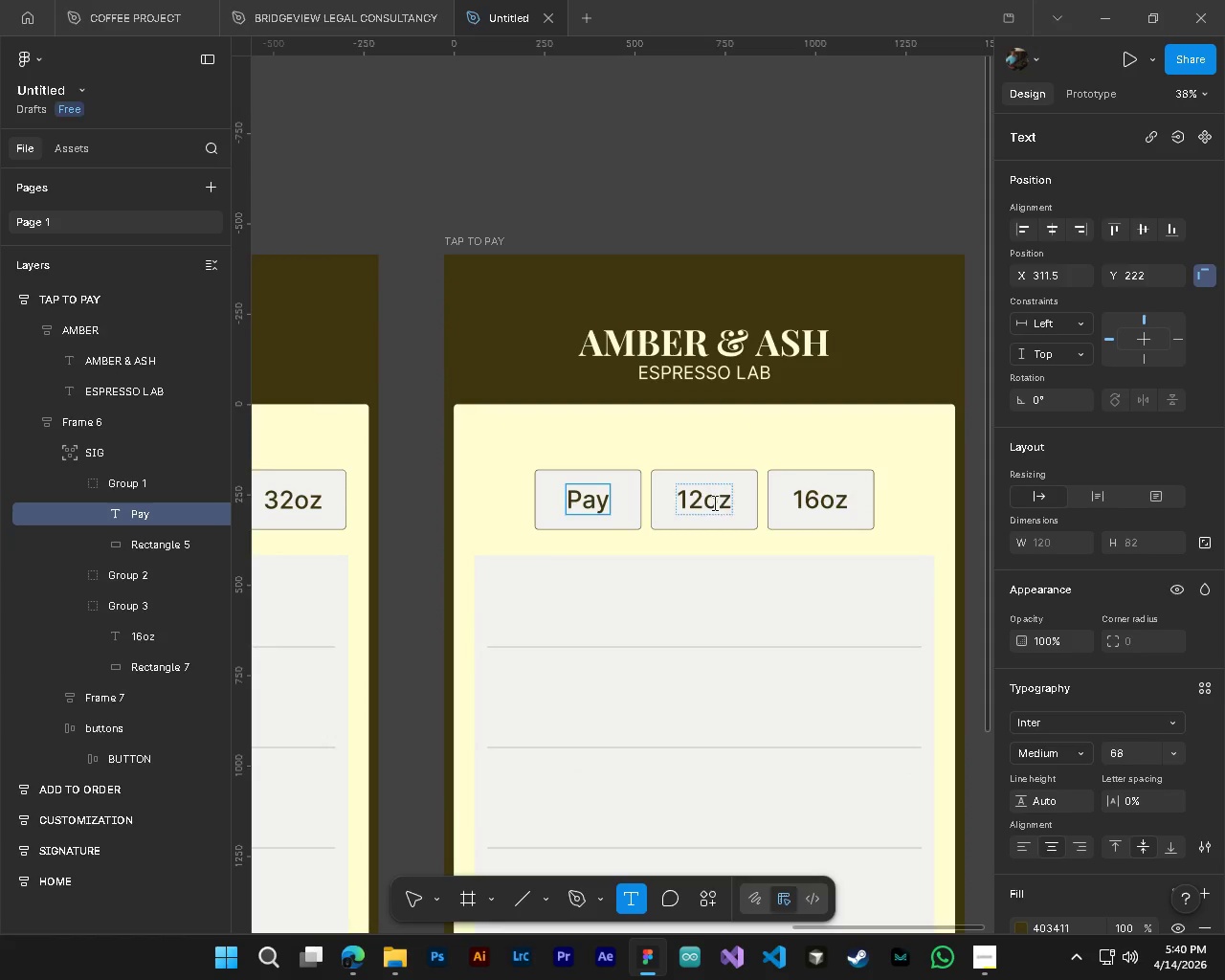 
hold_key(key=AltLeft, duration=0.94)
 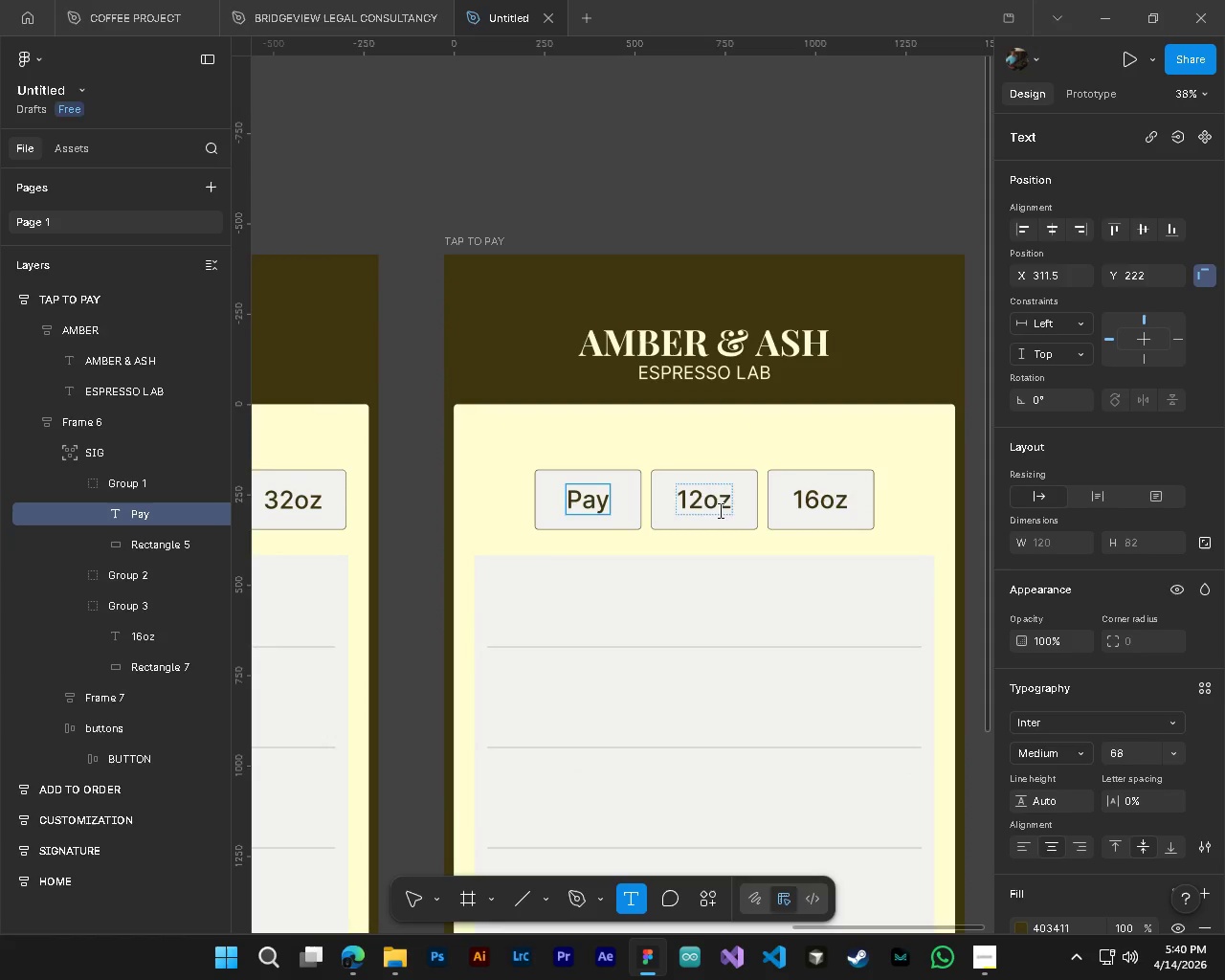 
hold_key(key=AltLeft, duration=10.98)
 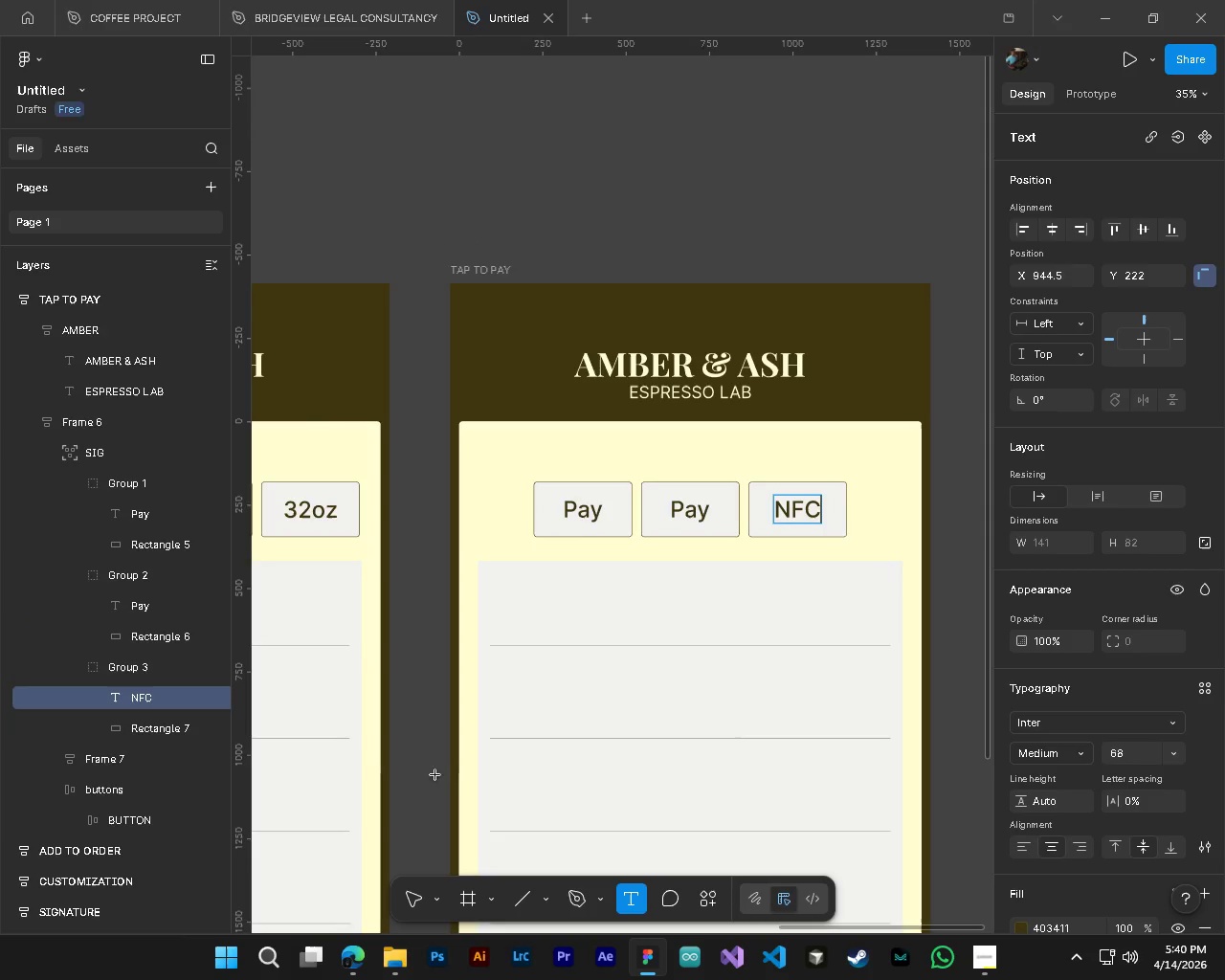 
scroll: coordinate [835, 566], scroll_direction: up, amount: 3.0
 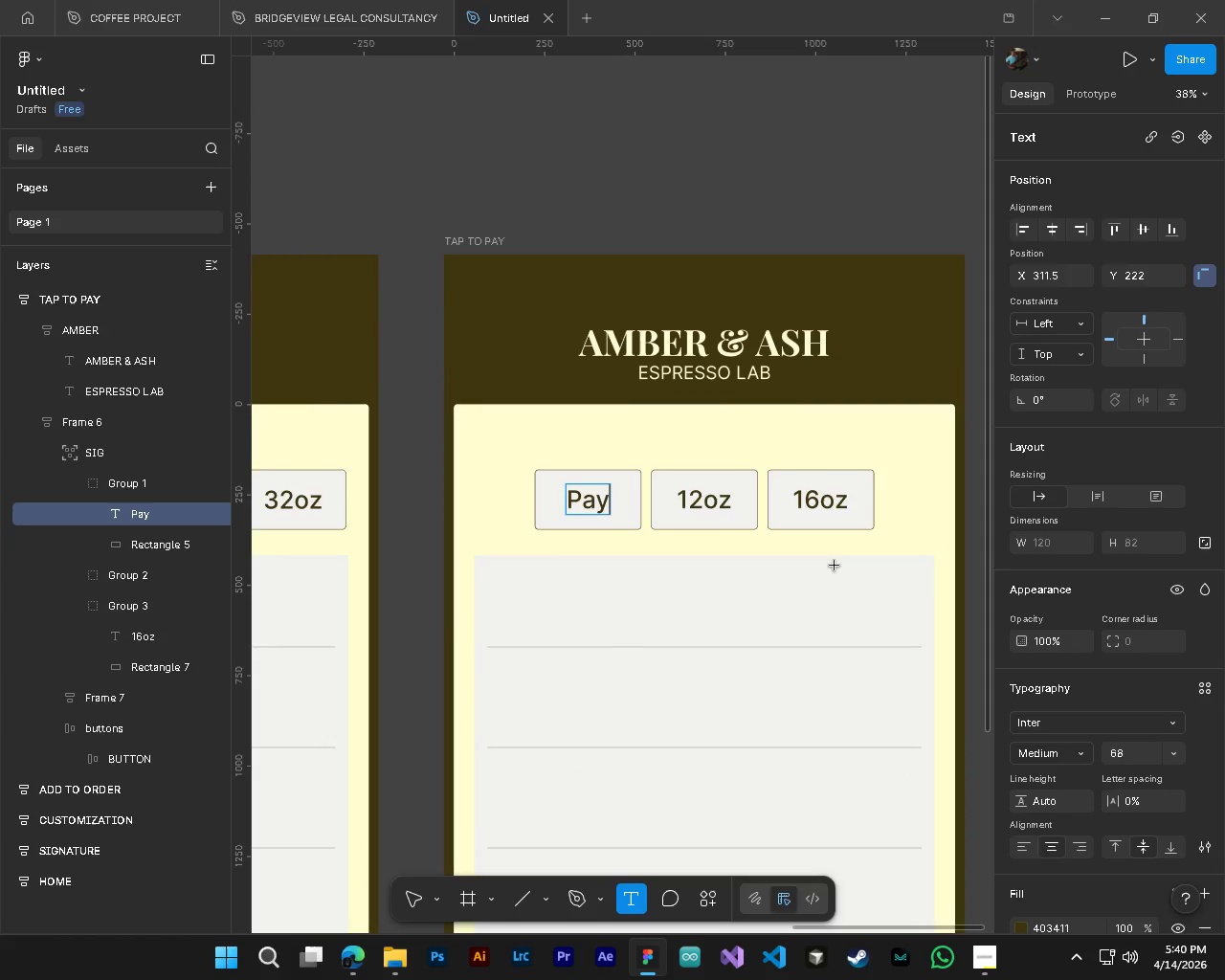 
left_click([713, 502])
 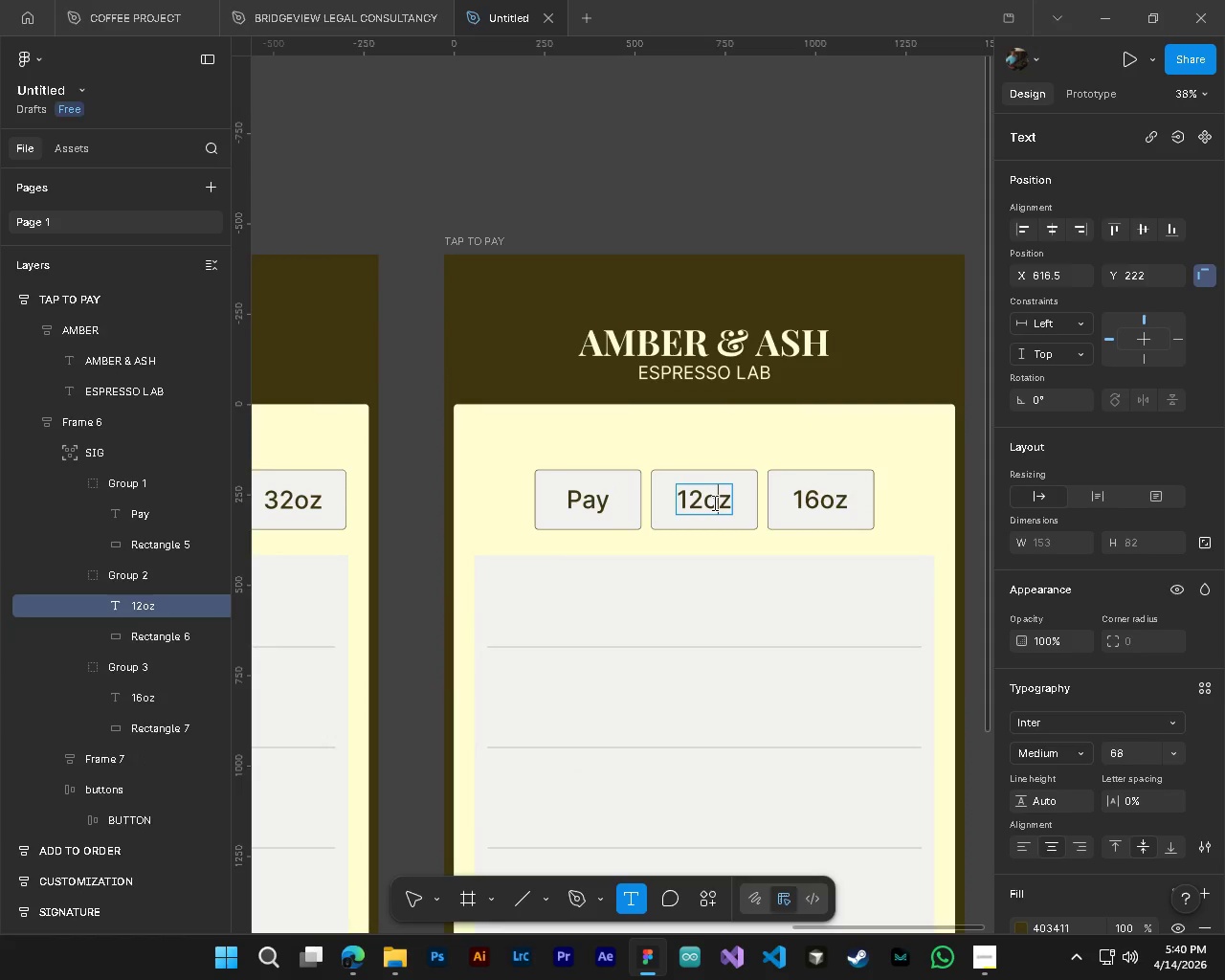 
key(Control+ControlLeft)
 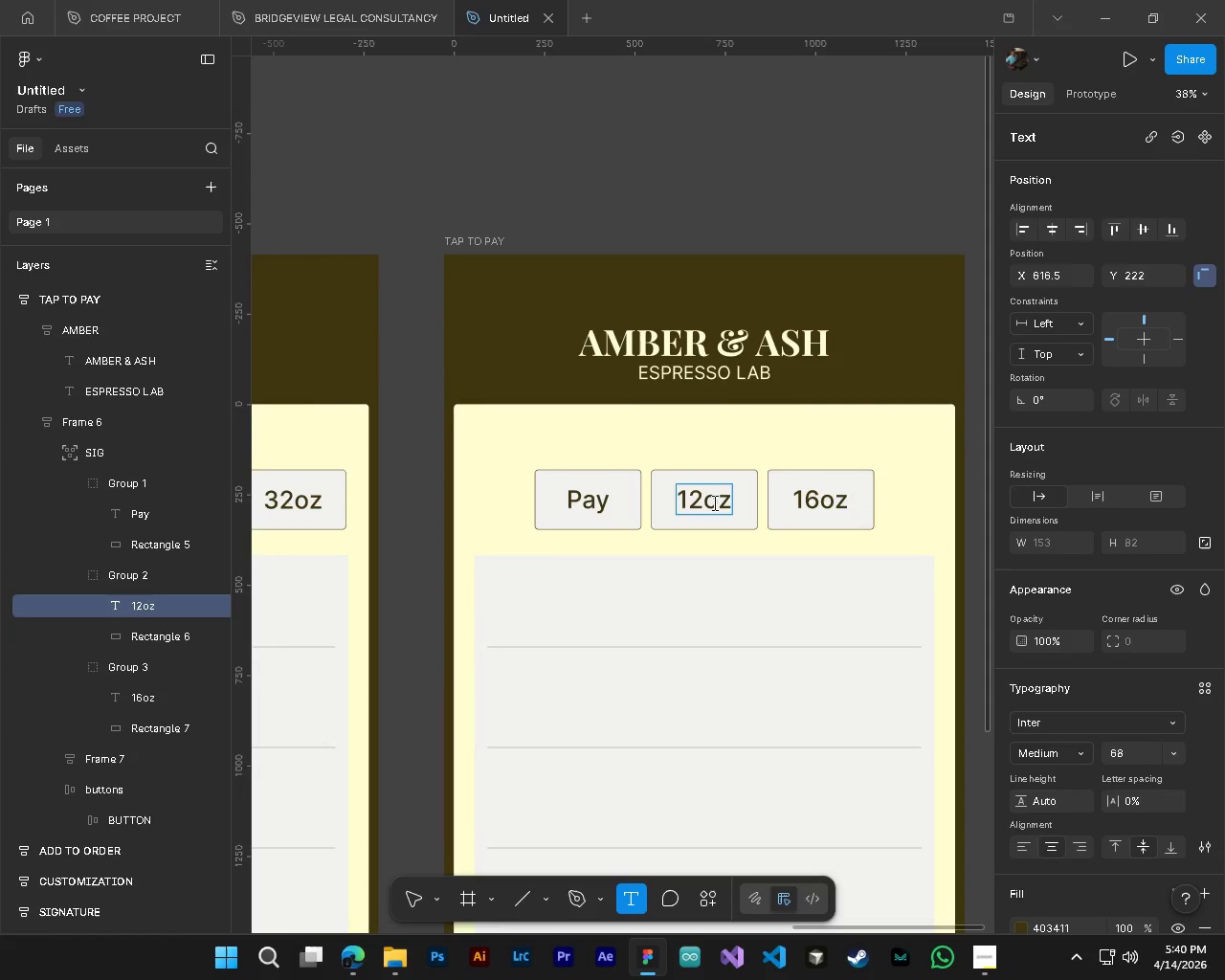 
key(Control+A)
 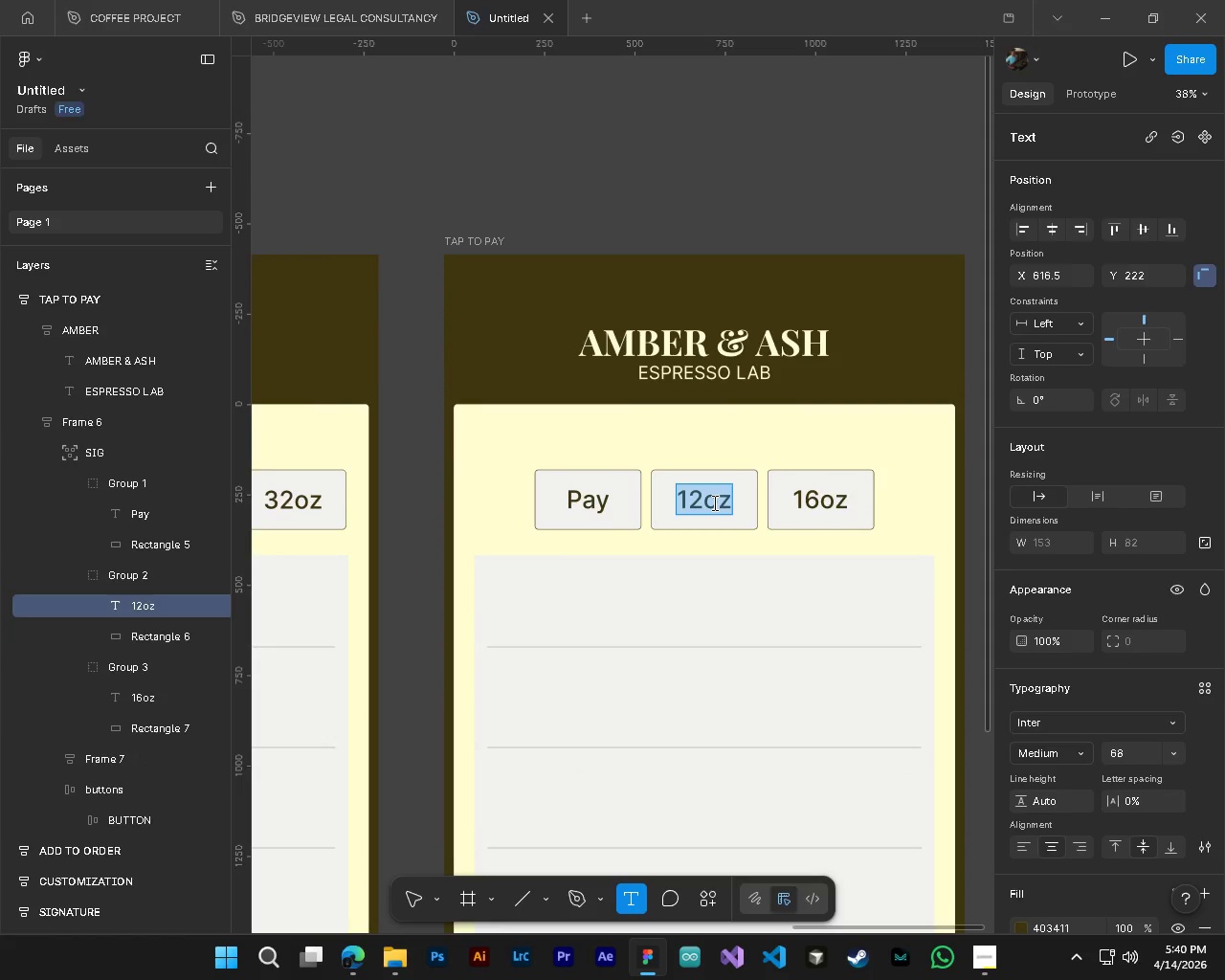 
type(Pay)
 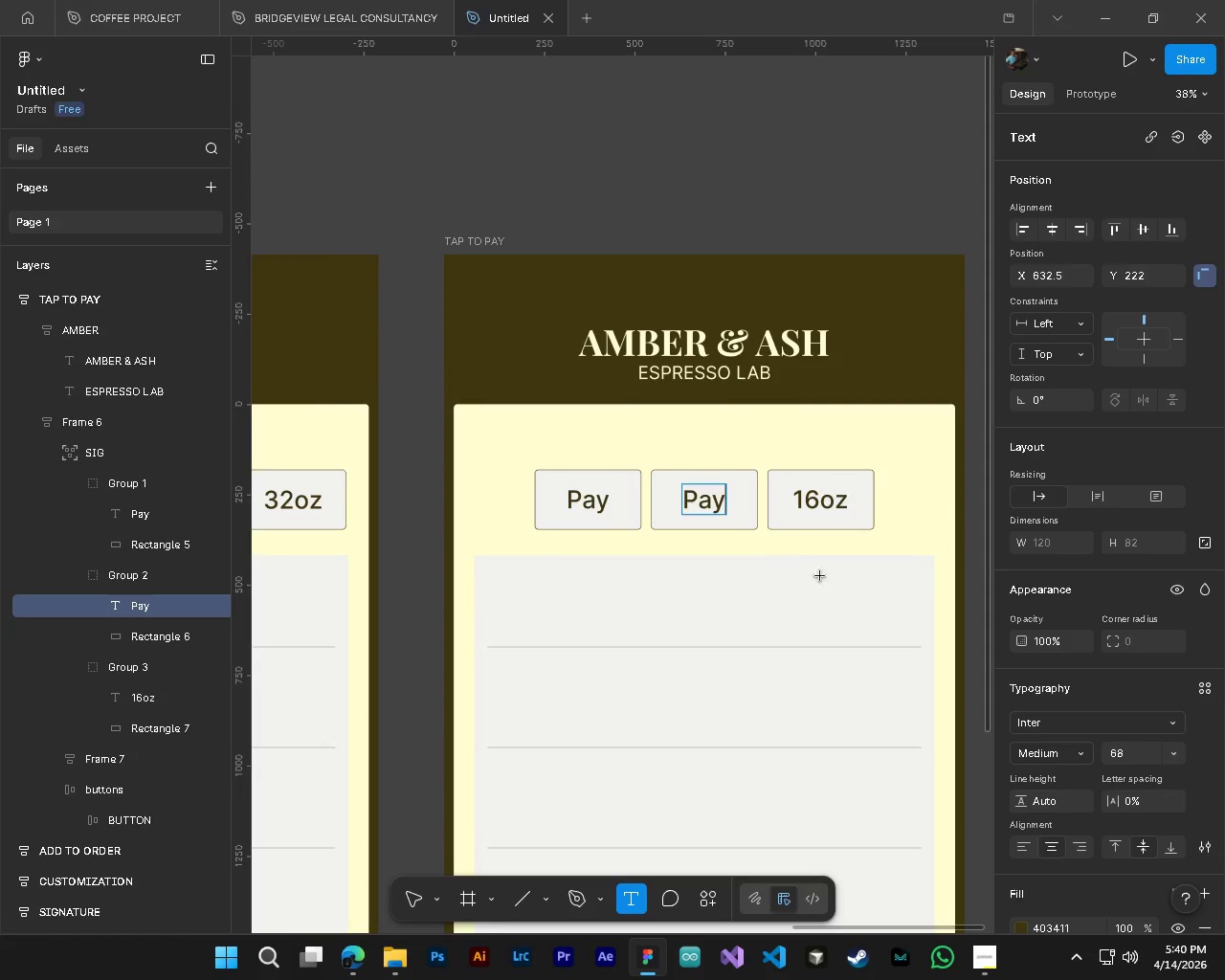 
key(CapsLock)
 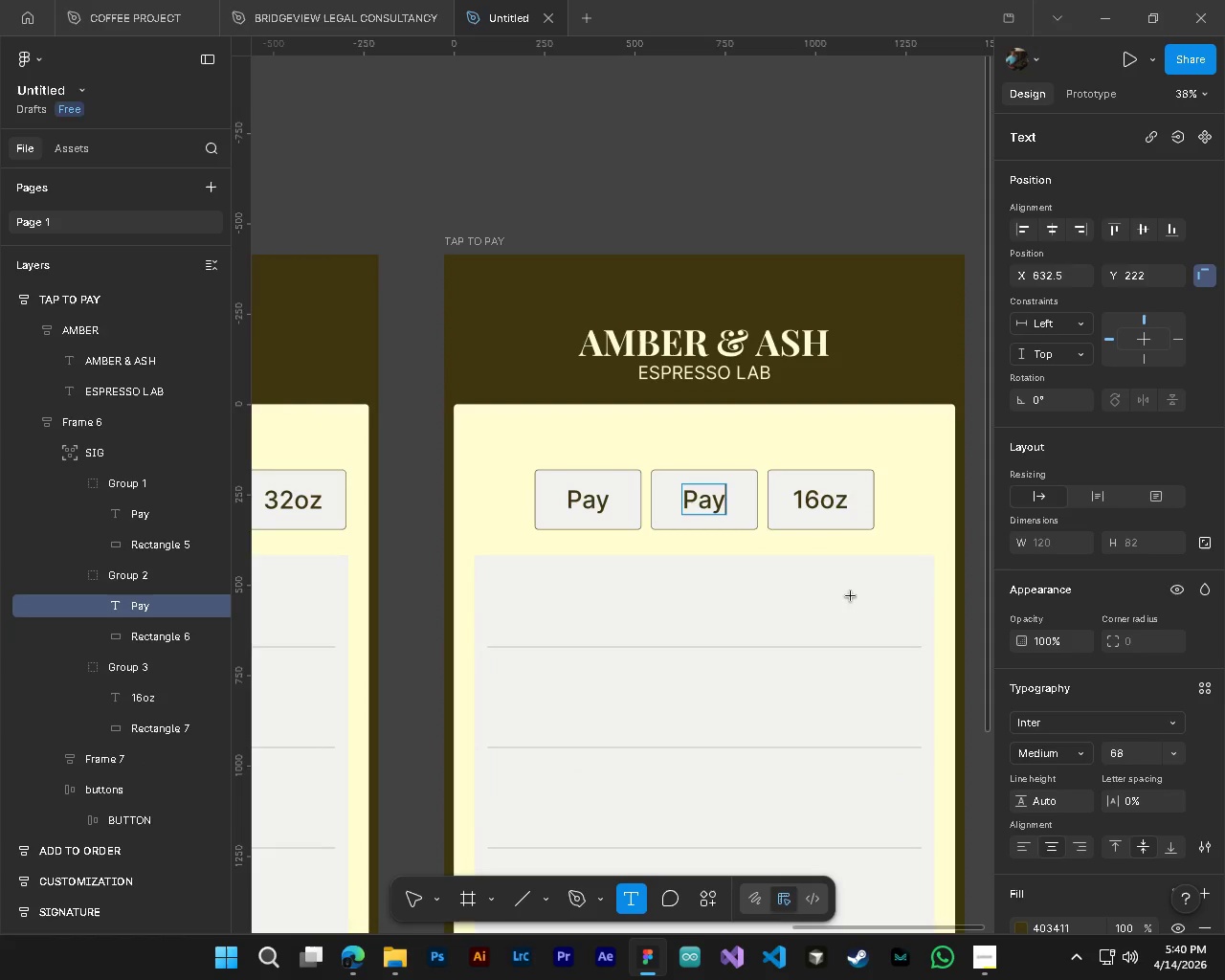 
hold_key(key=ShiftLeft, duration=0.38)
scroll: coordinate [851, 596], scroll_direction: down, amount: 2.0
 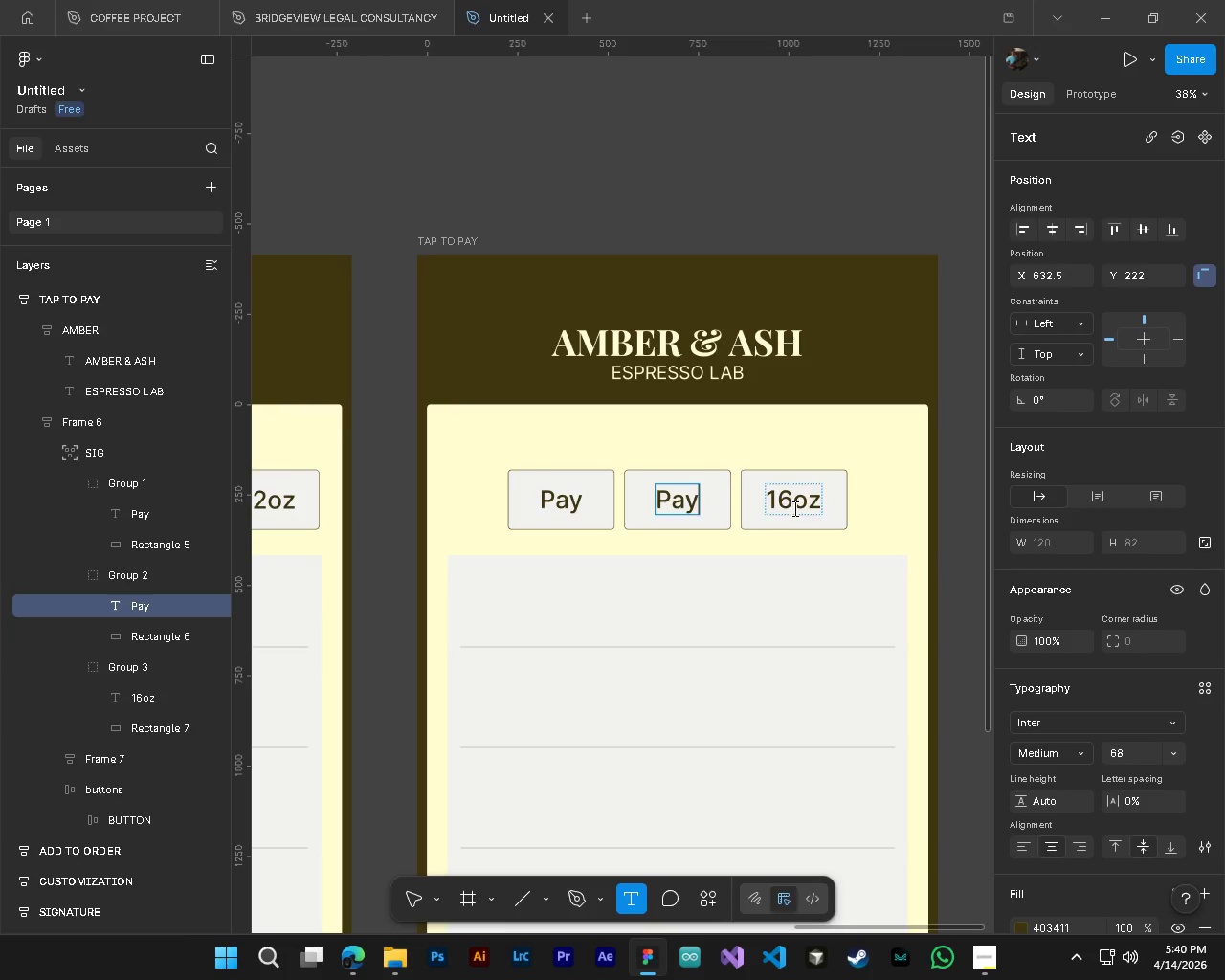 
left_click([793, 508])
 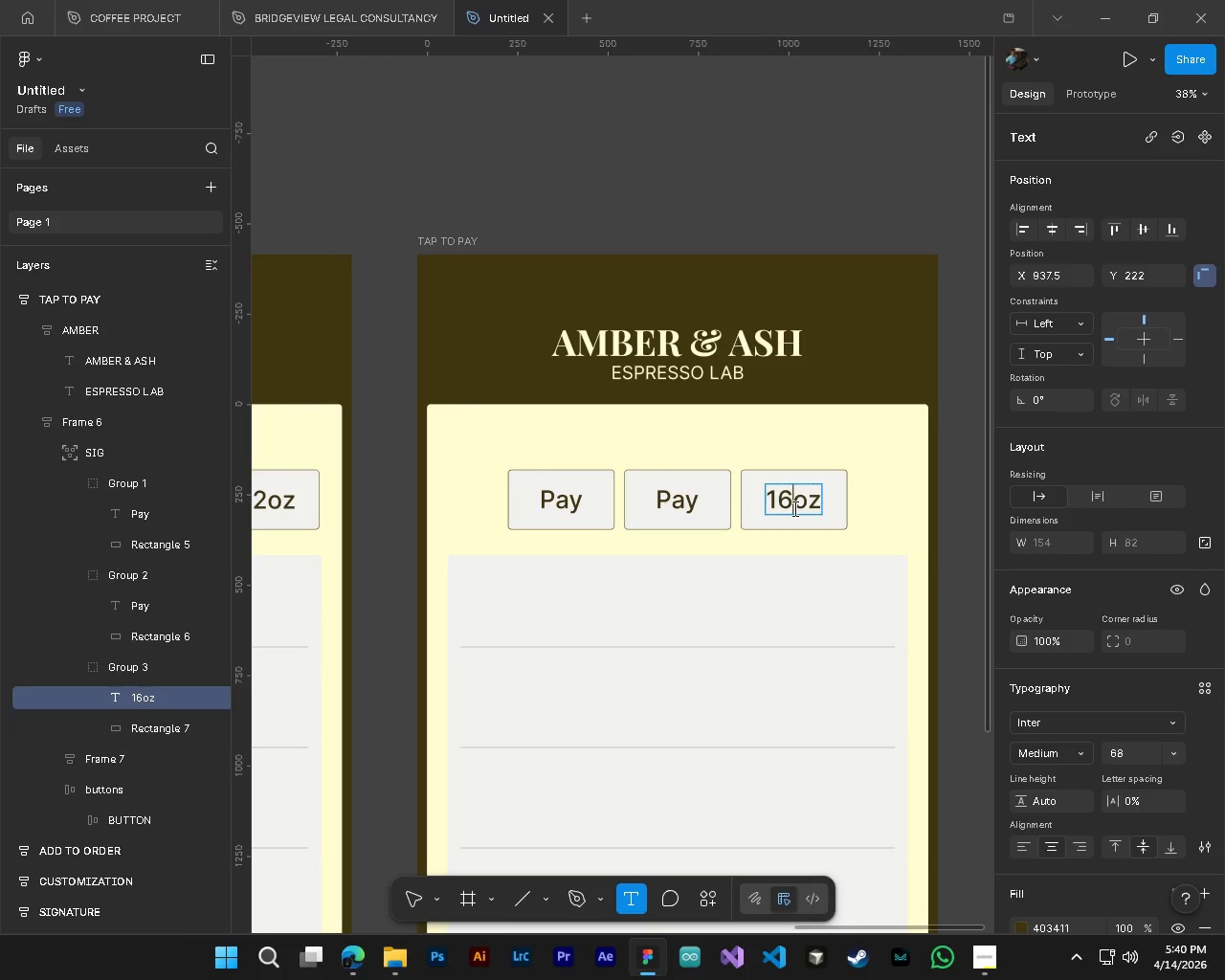 
key(Control+A)
 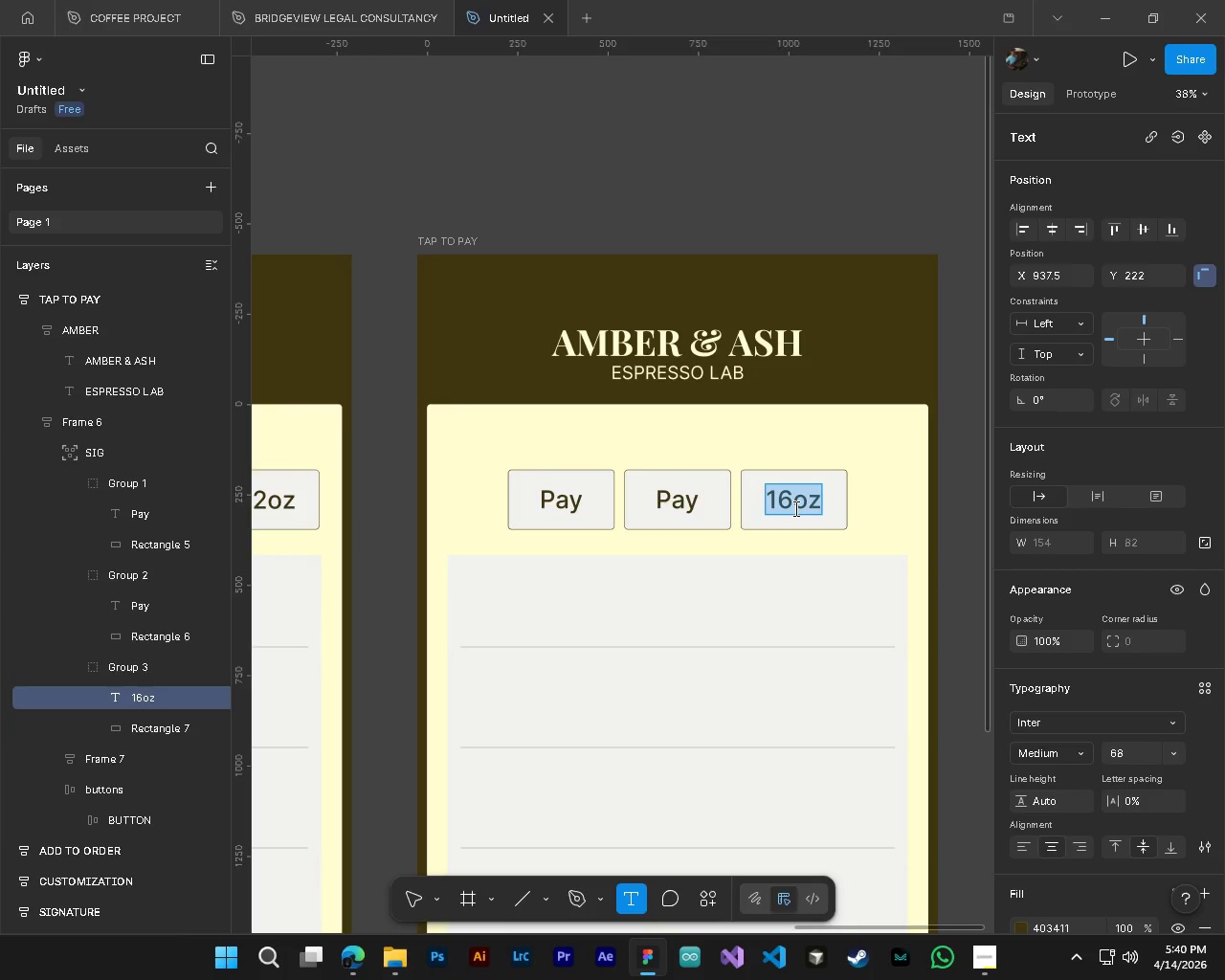 
type(NFC)
 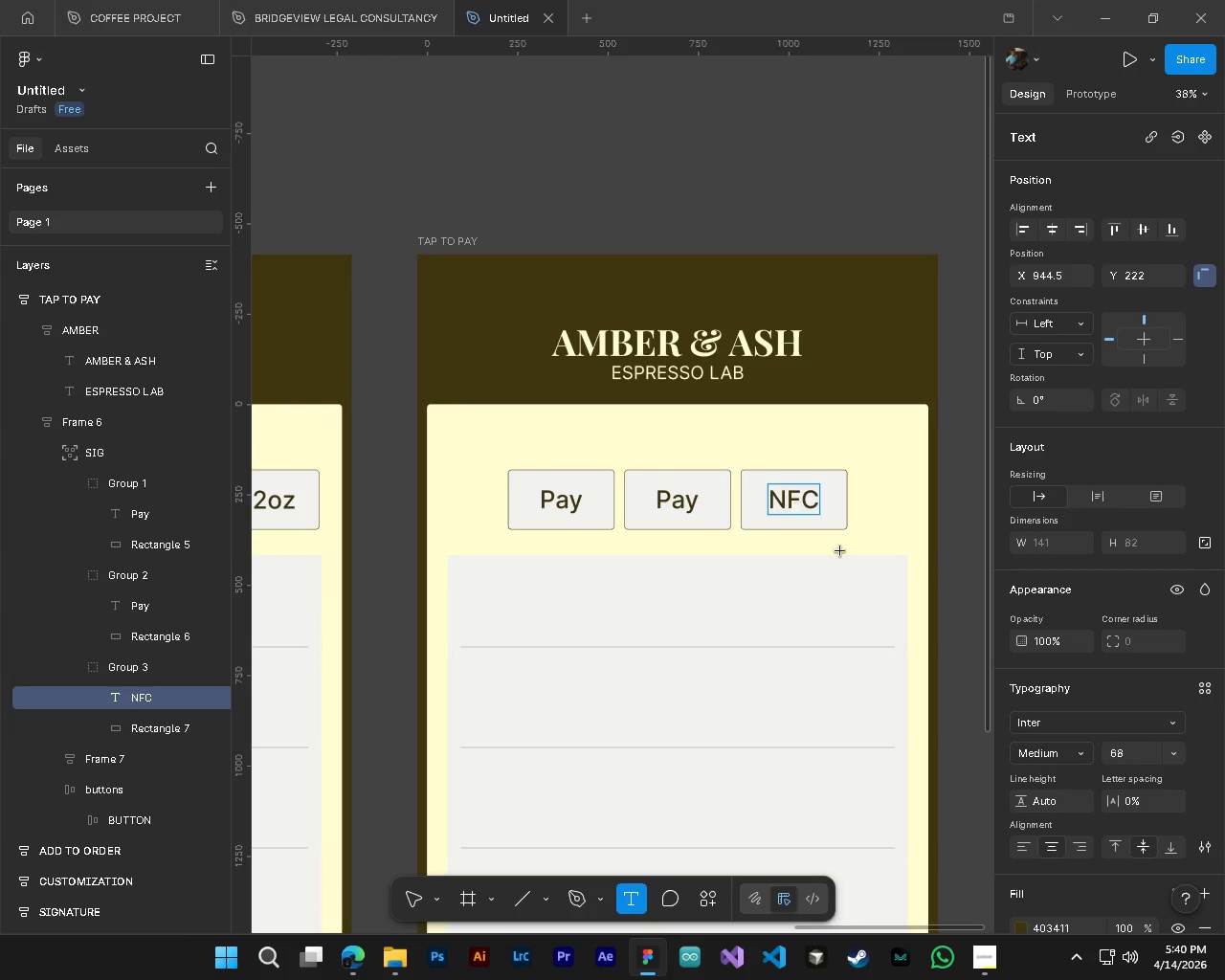 
hold_key(key=AltLeft, duration=0.36)
hold_key(key=ControlLeft, duration=0.38)
scroll: coordinate [841, 619], scroll_direction: down, amount: 2.0
 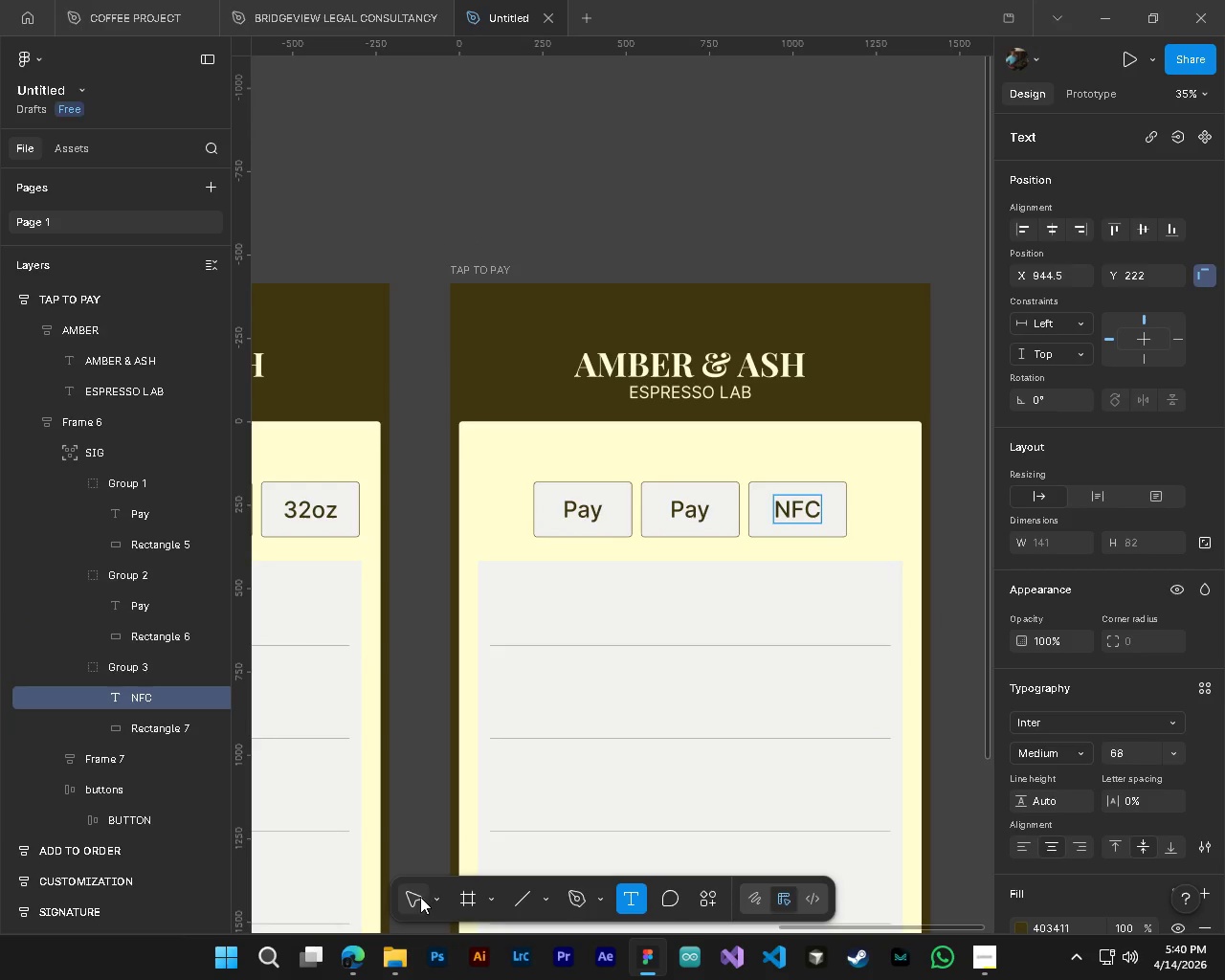 
left_click([416, 897])
 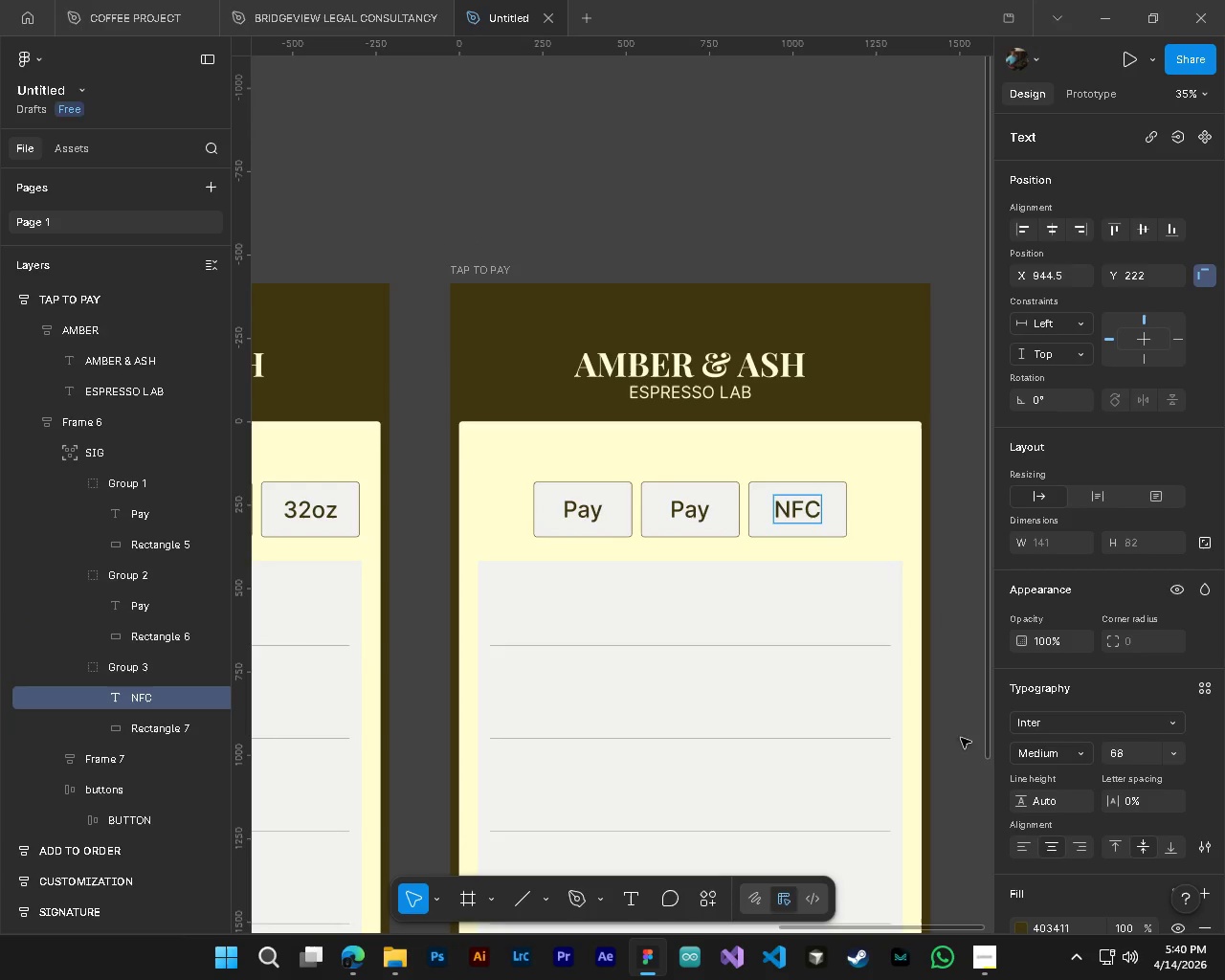 
left_click([944, 738])
 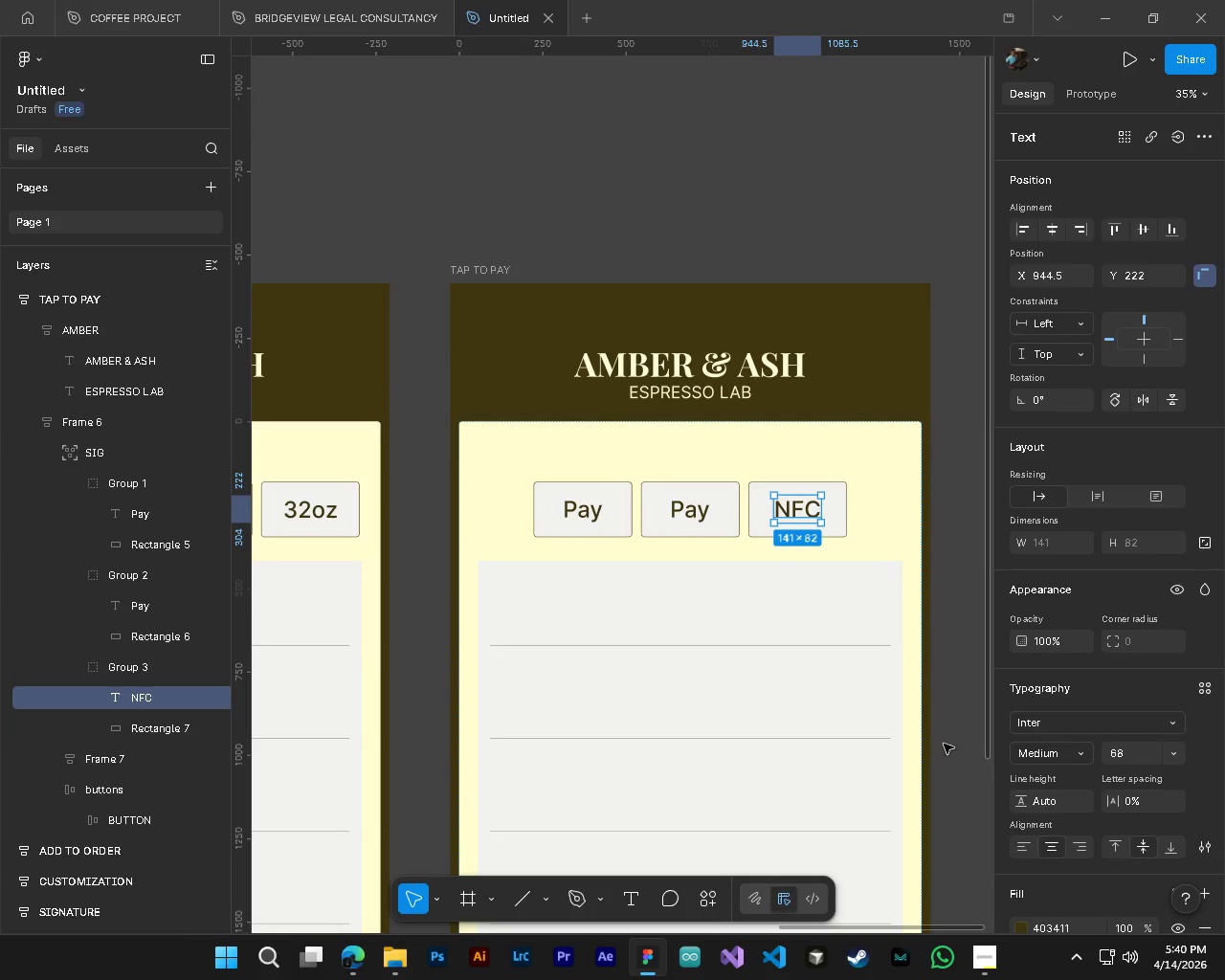 
hold_key(key=ControlLeft, duration=0.34)
 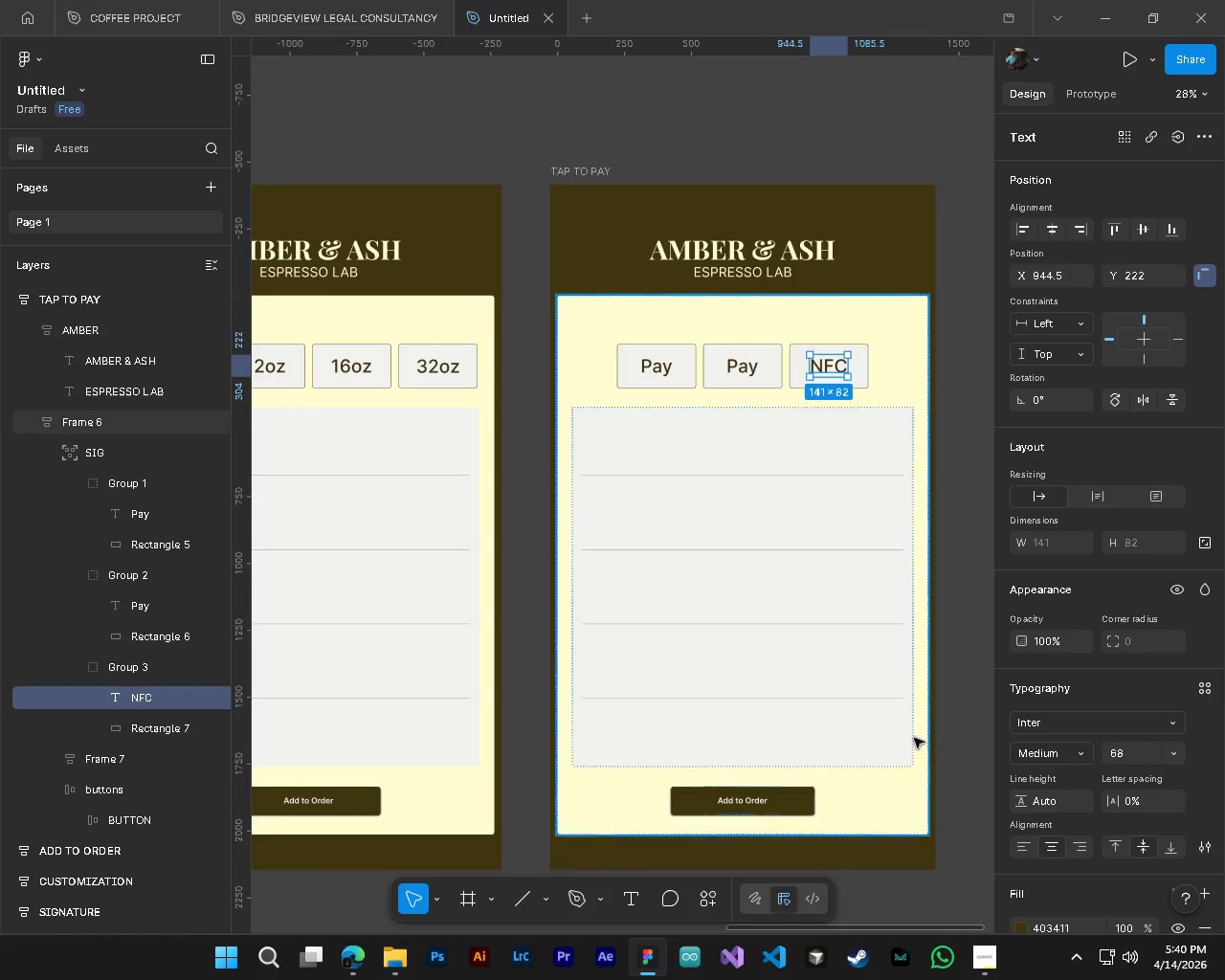 
hold_key(key=AltLeft, duration=0.33)
 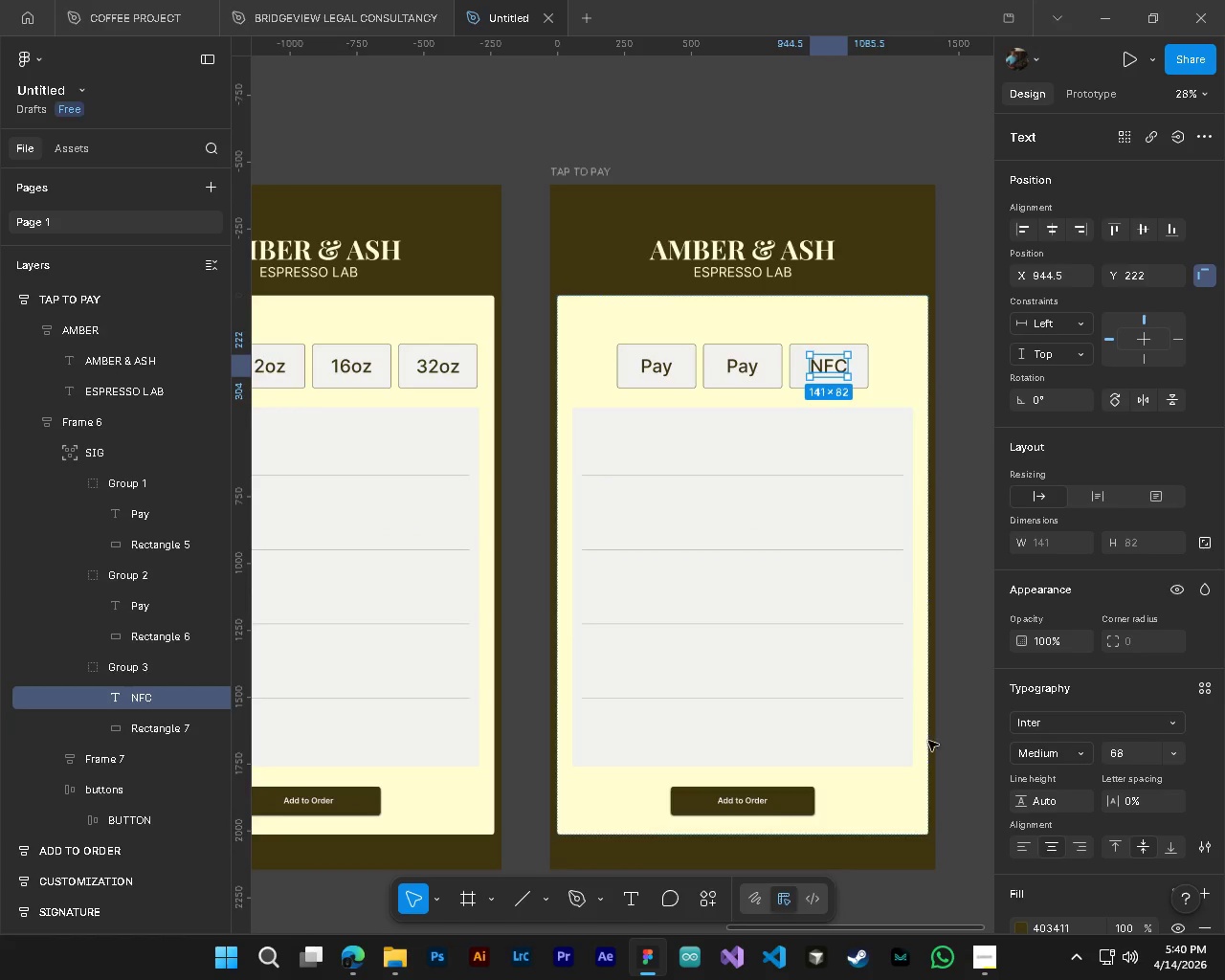 
hold_key(key=ShiftLeft, duration=1.09)
 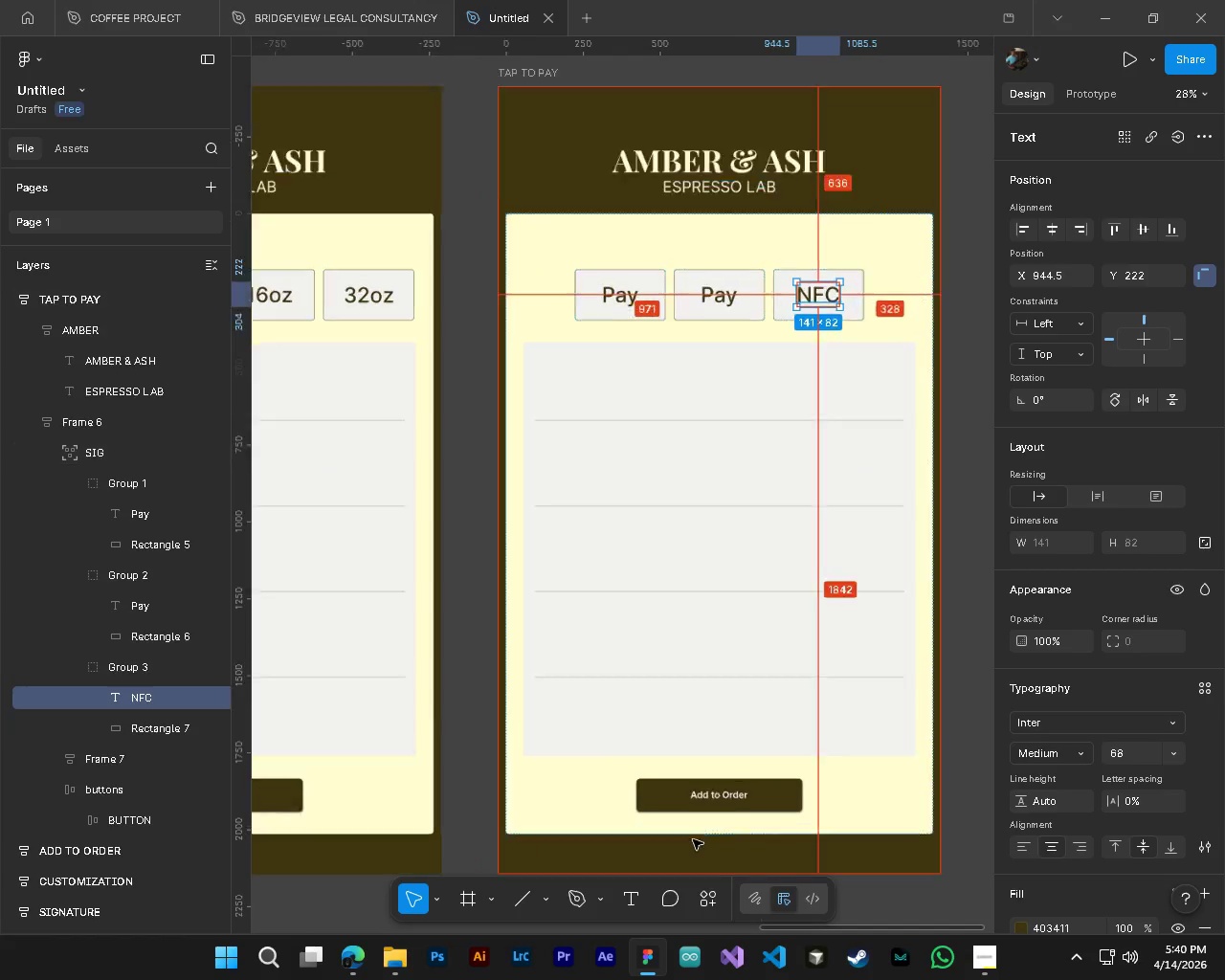 
scroll: coordinate [944, 745], scroll_direction: down, amount: 8.0
 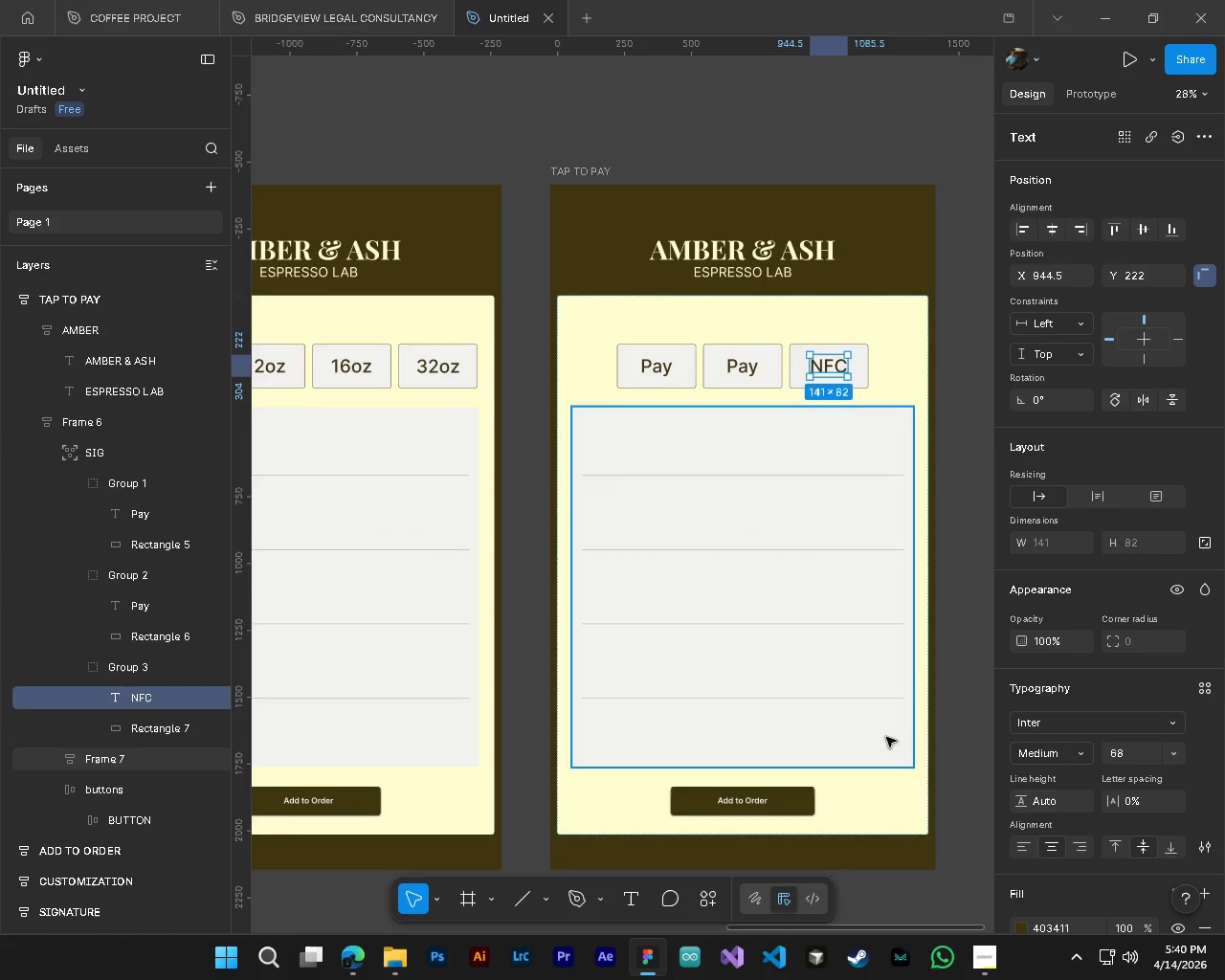 
hold_key(key=ShiftLeft, duration=8.48)
 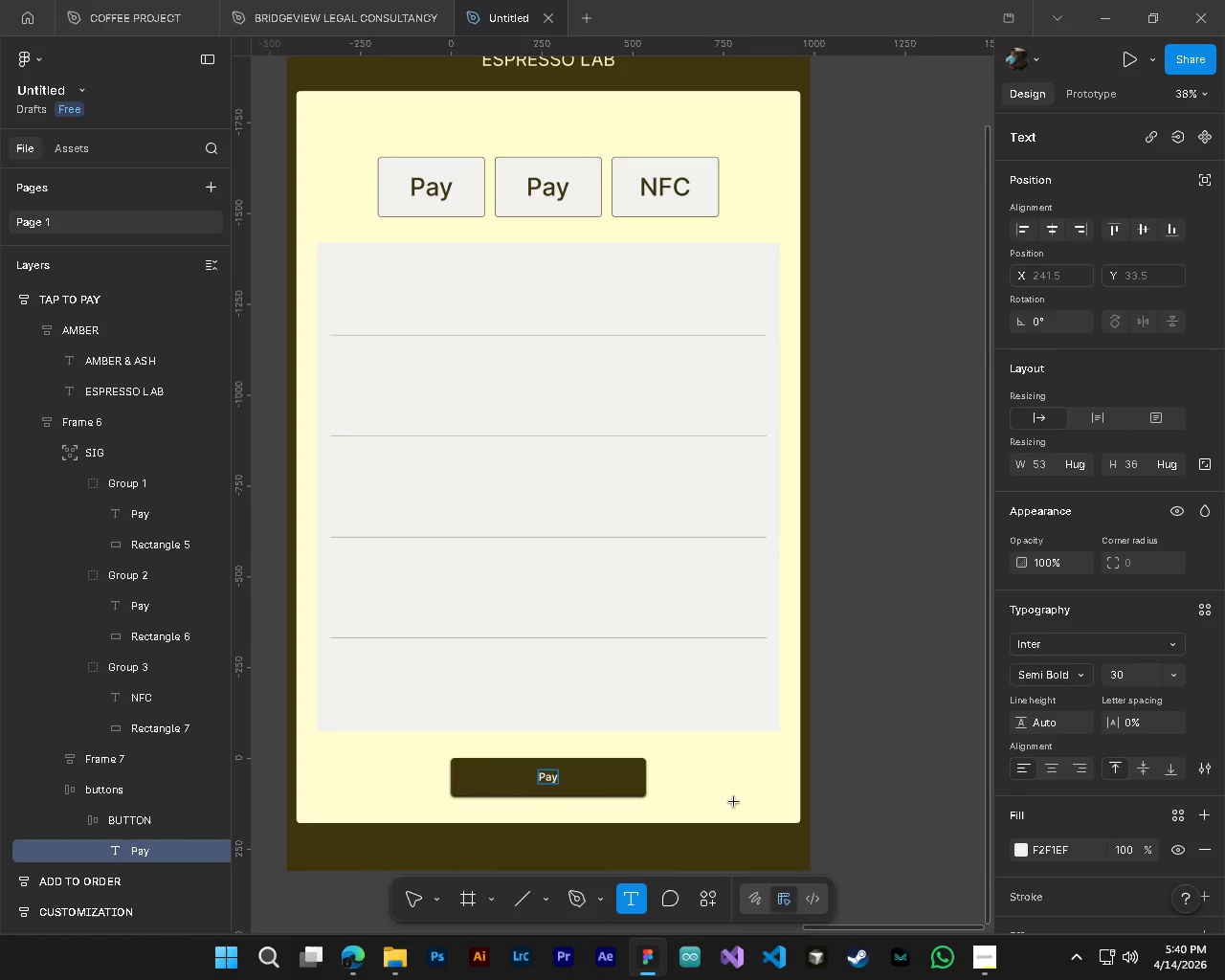 
hold_key(key=AltLeft, duration=0.89)
 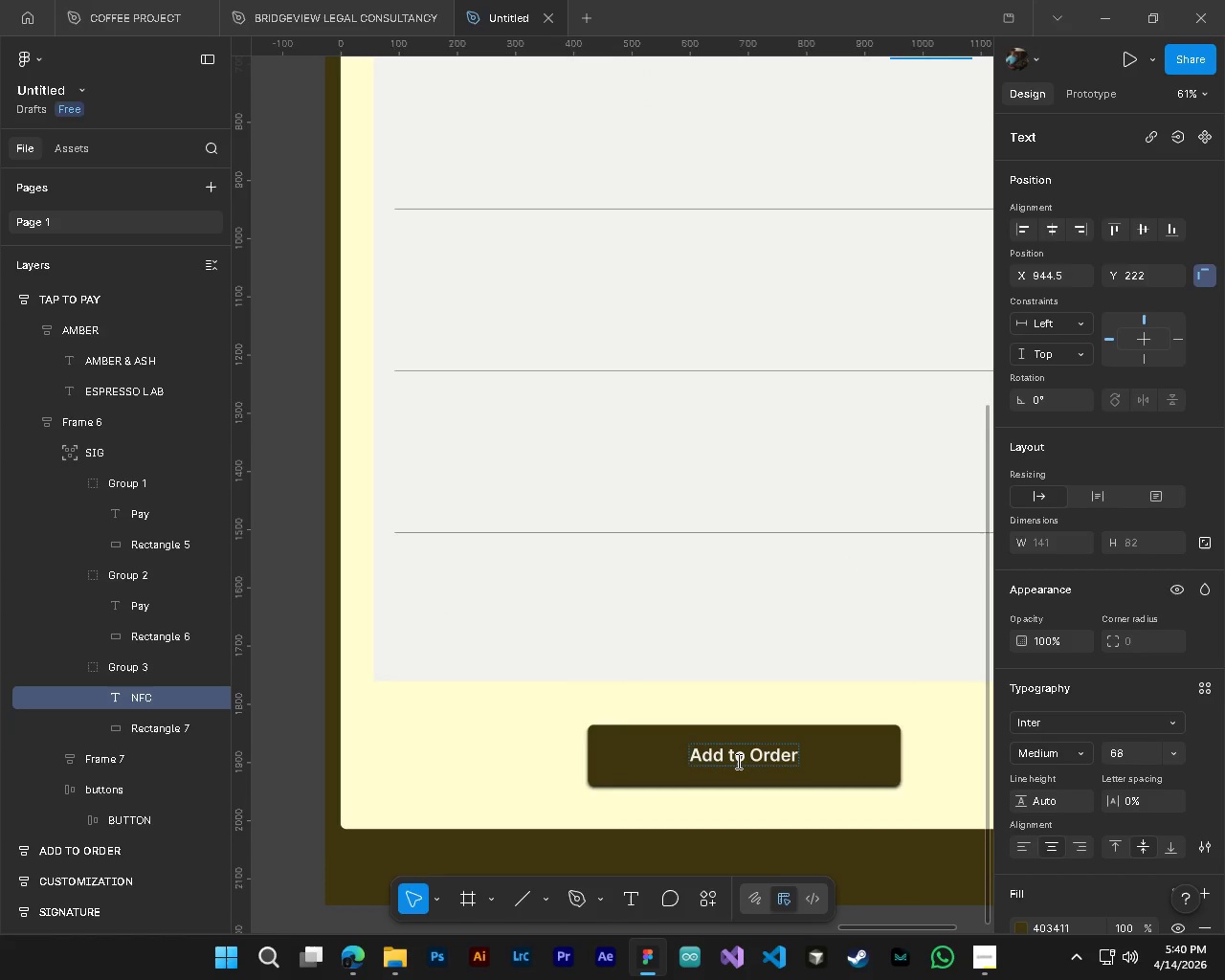 
hold_key(key=ControlLeft, duration=0.91)
 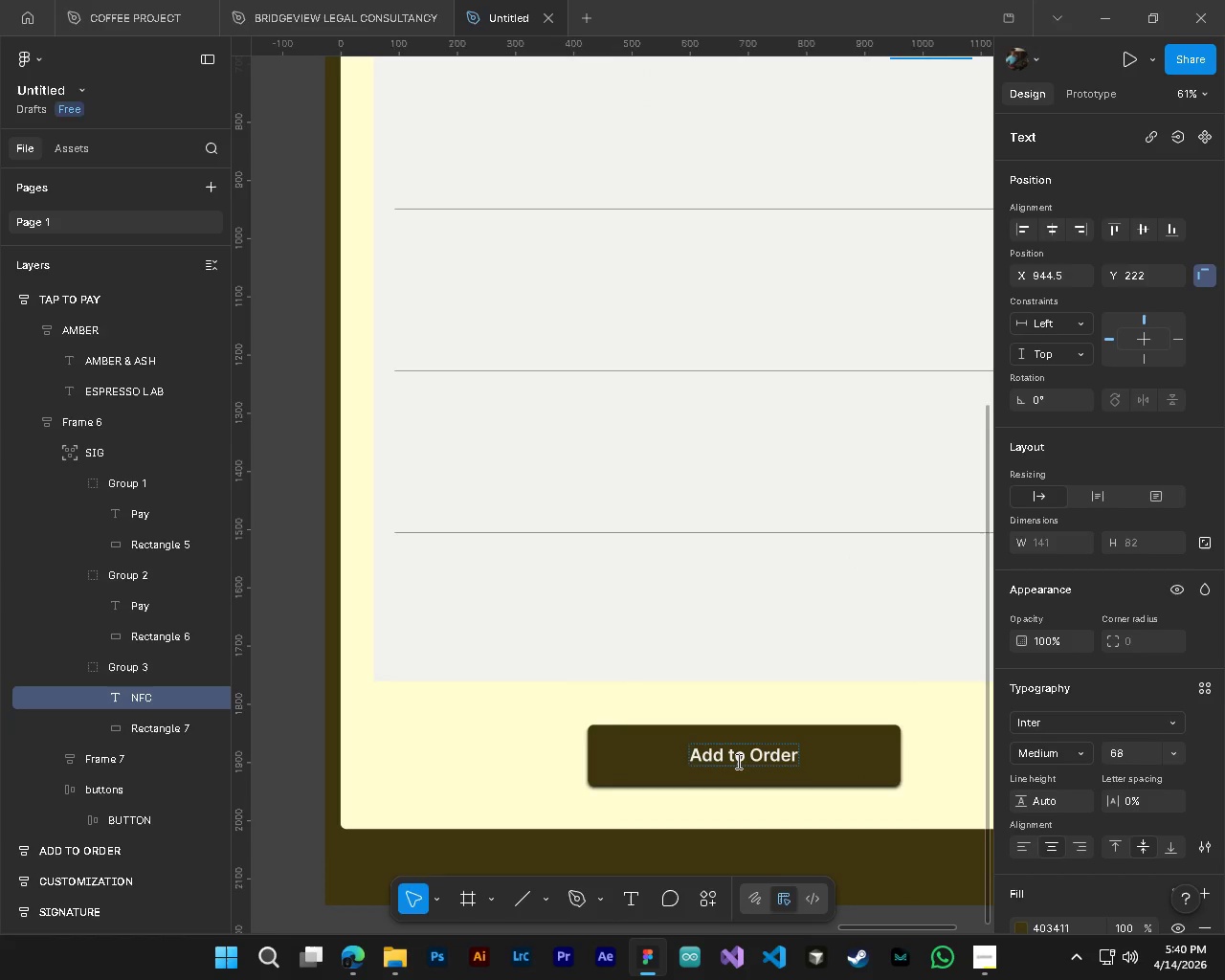 
scroll: coordinate [797, 761], scroll_direction: down, amount: 2.0
 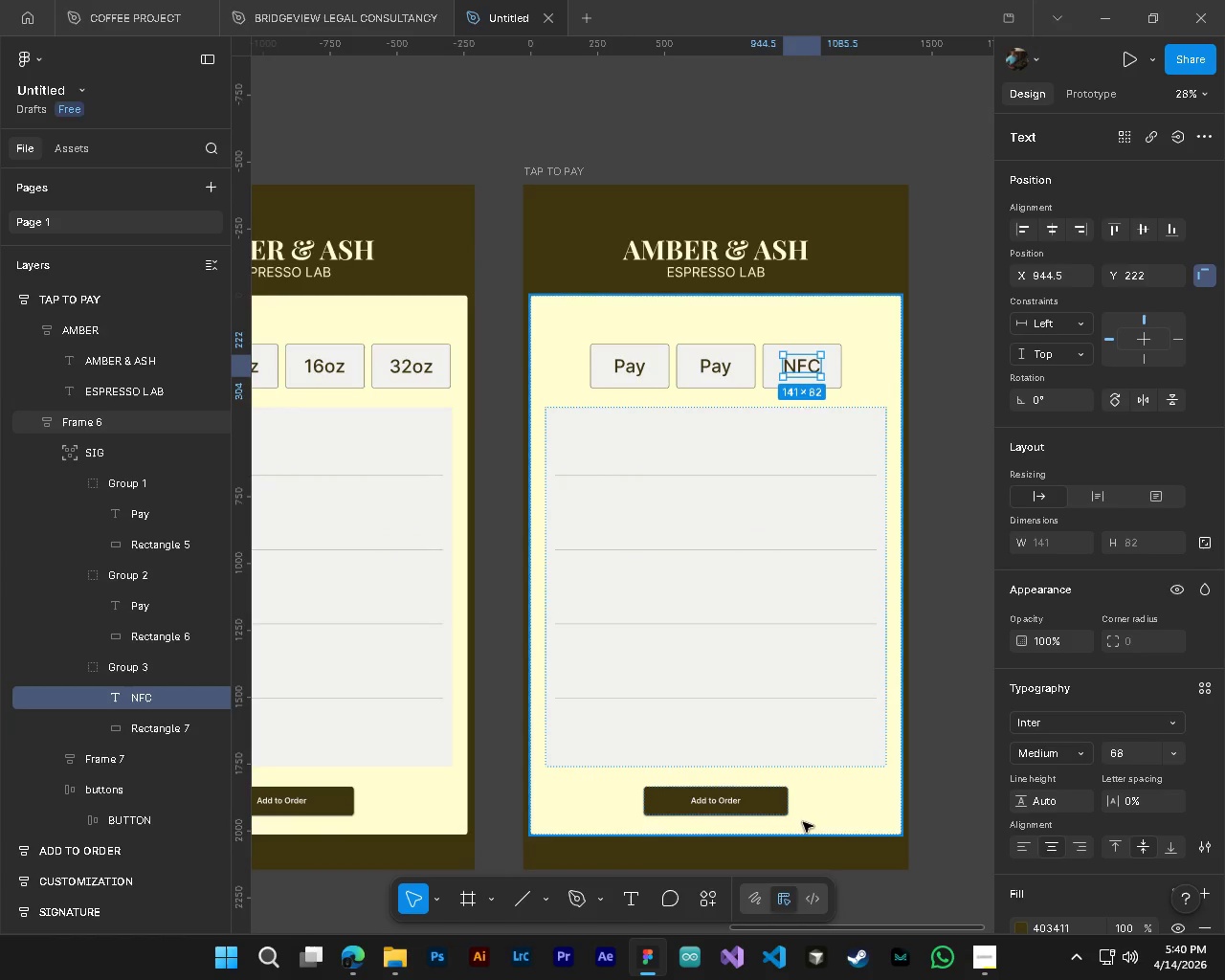 
scroll: coordinate [689, 839], scroll_direction: up, amount: 7.0
 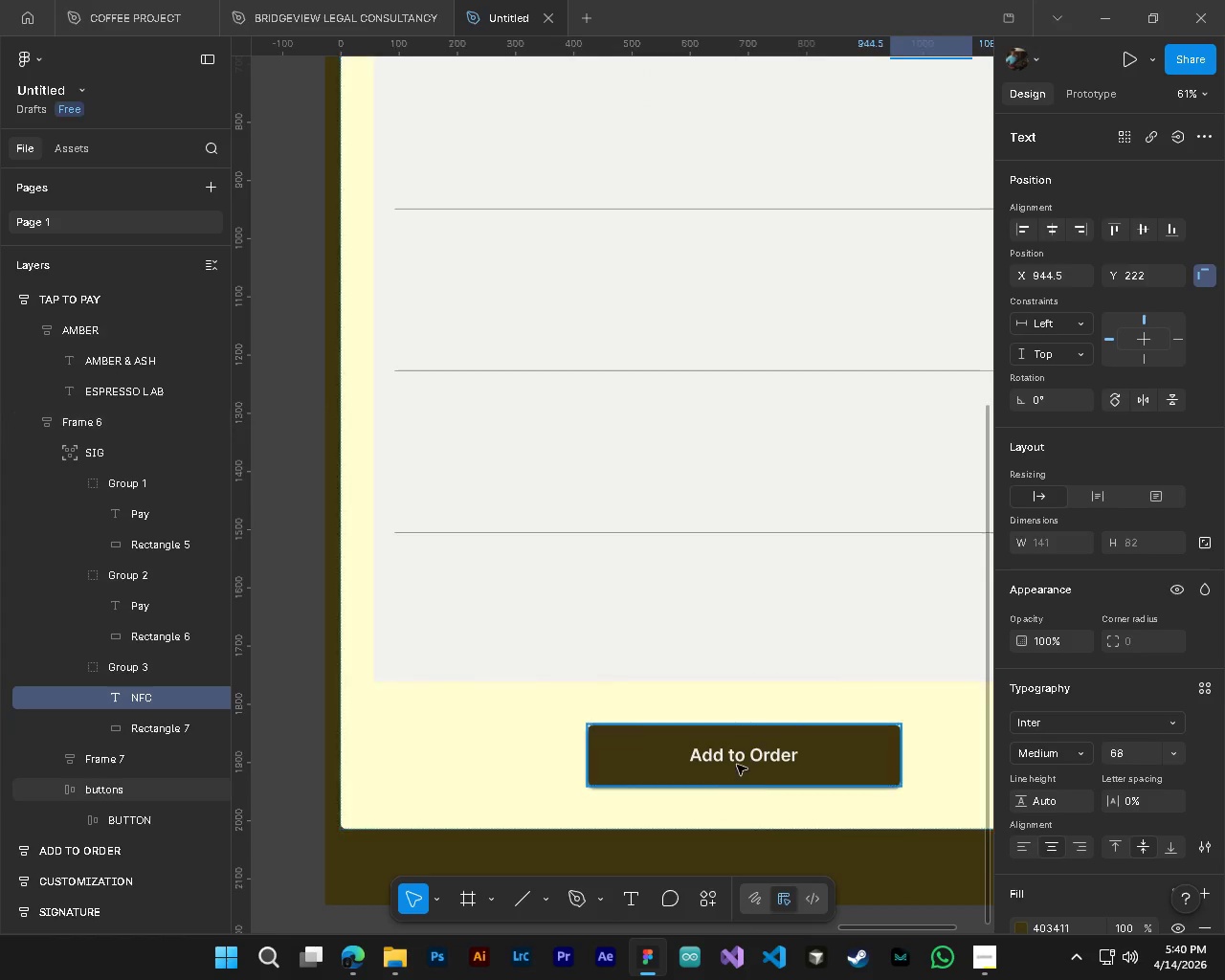 
key(T)
 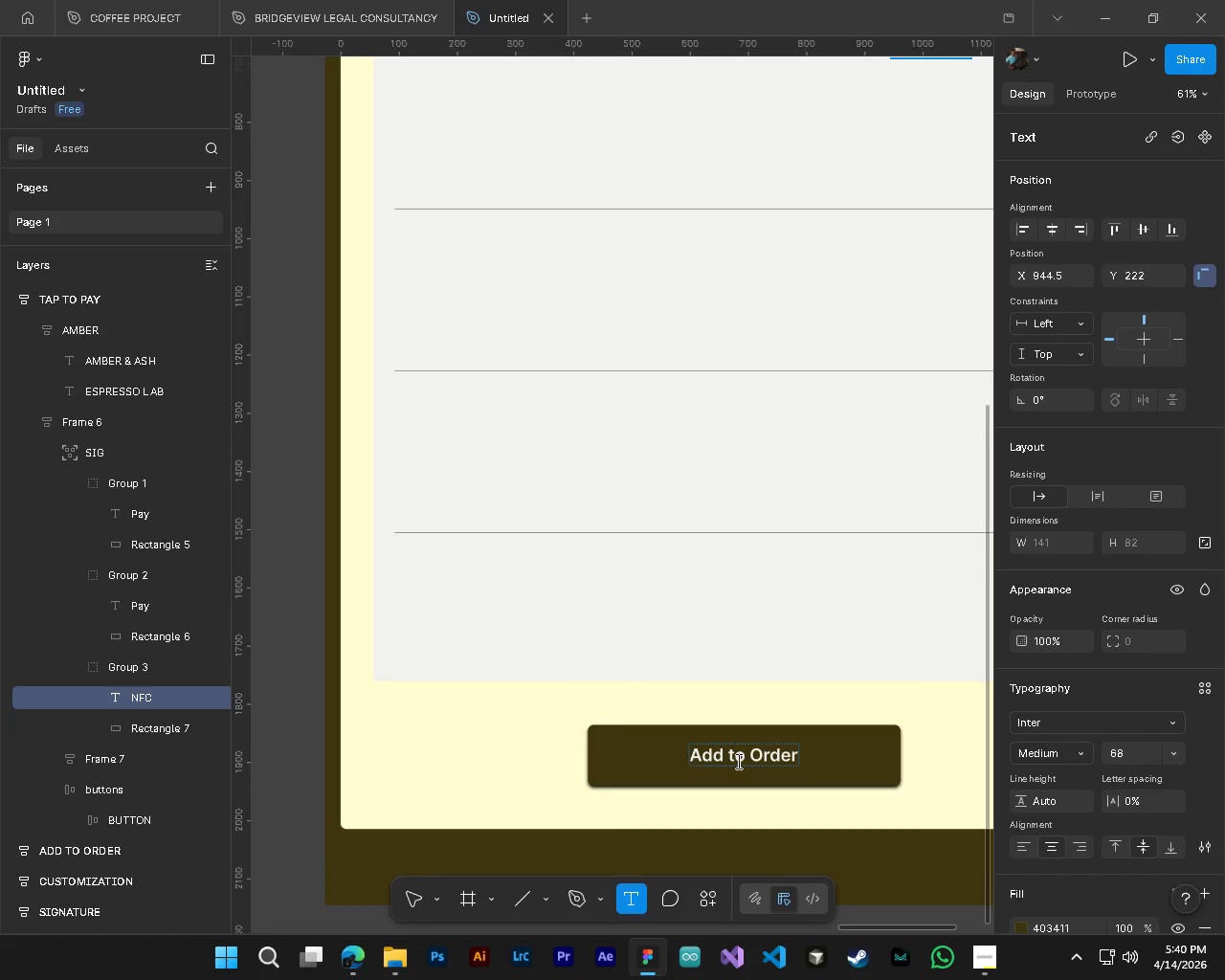 
left_click([737, 761])
 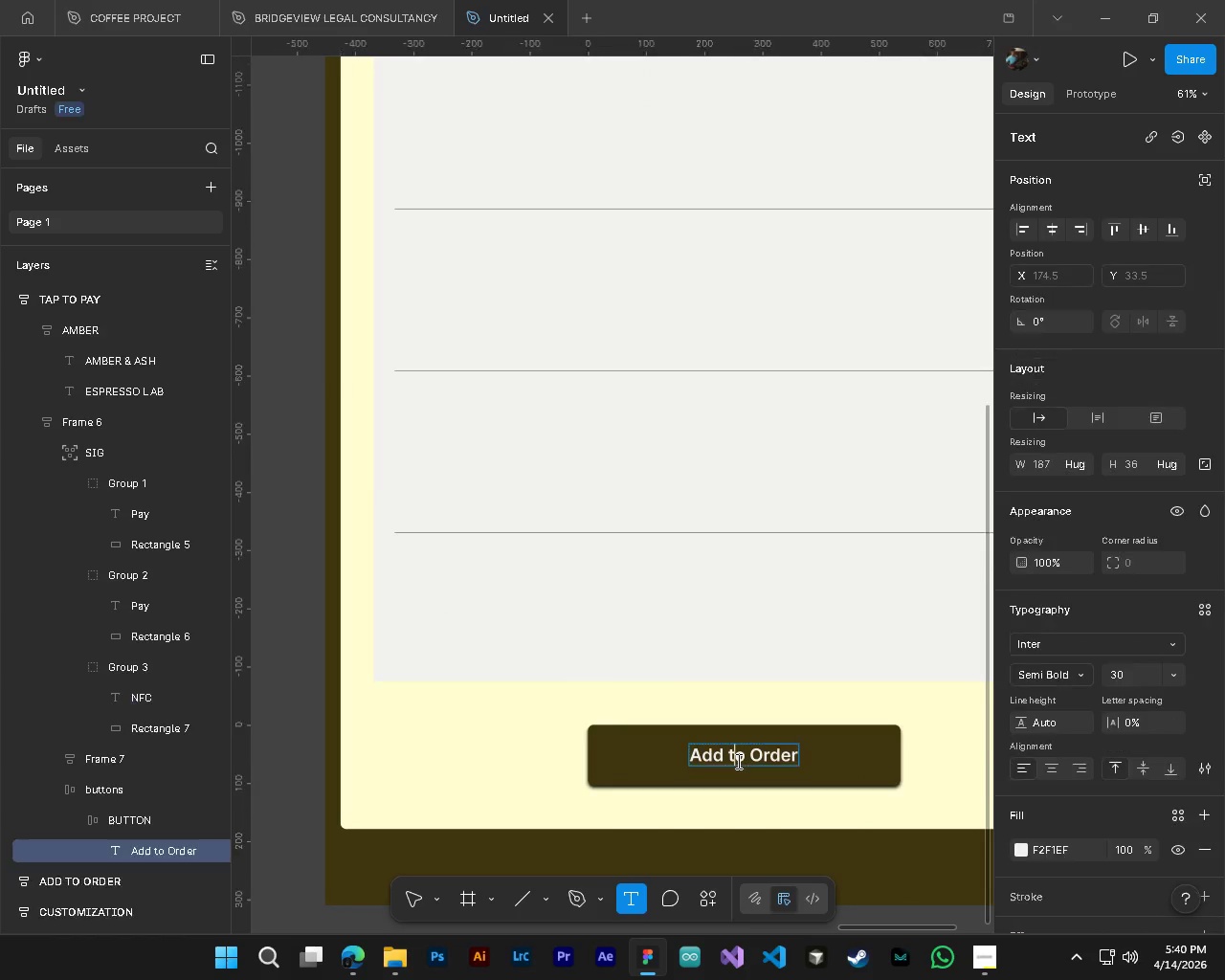 
key(Control+A)
 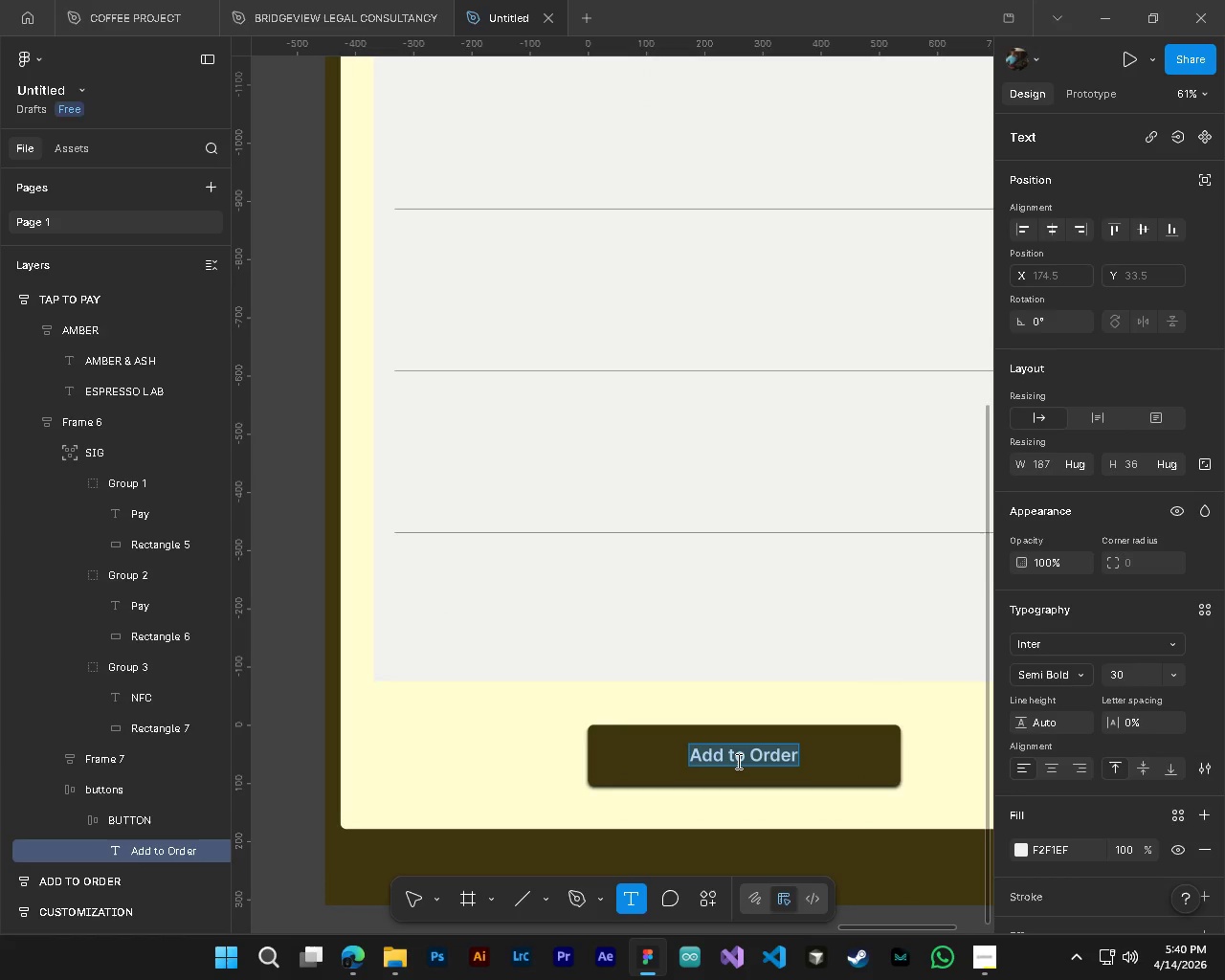 
type(Pay)
 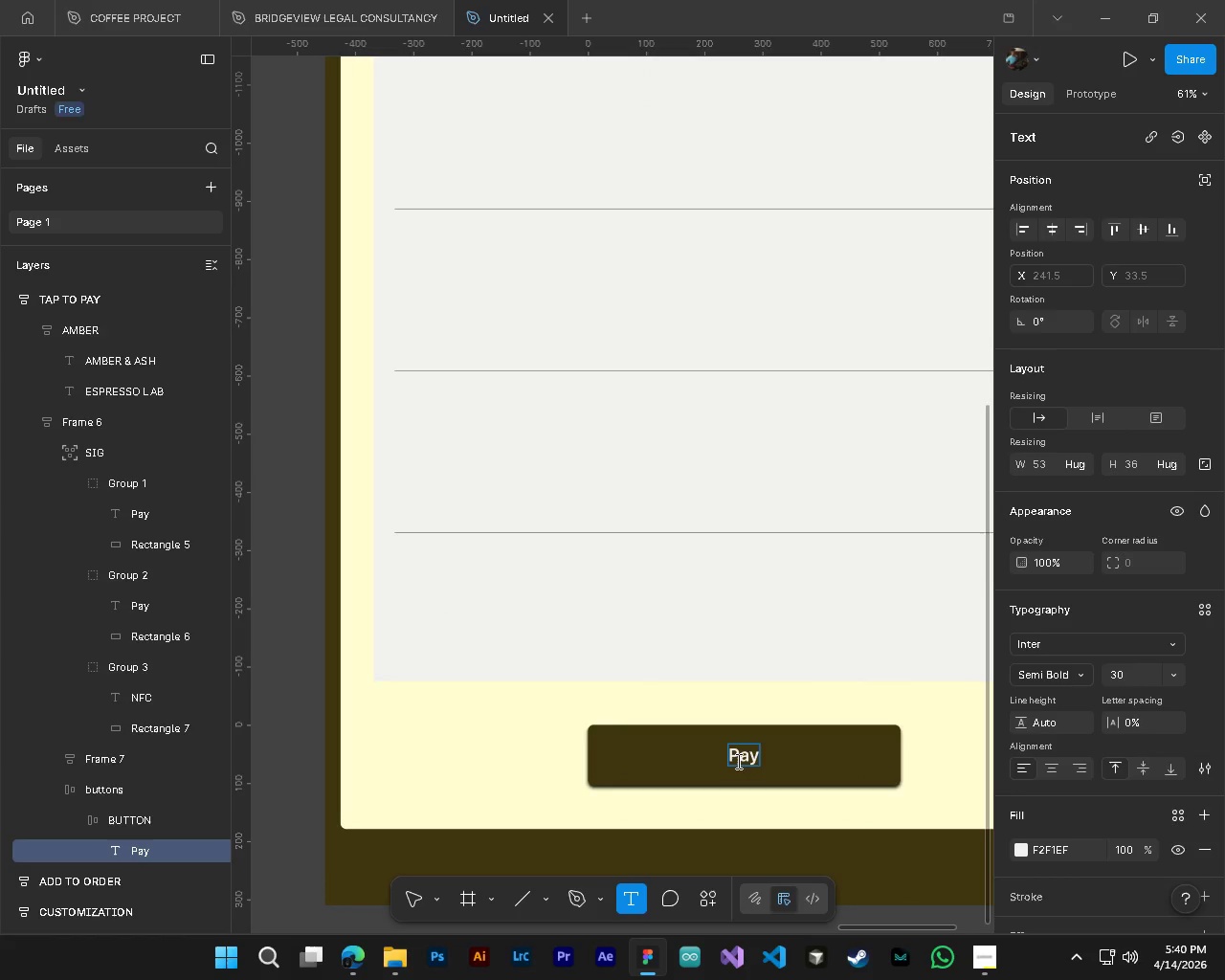 
hold_key(key=ControlLeft, duration=1.5)
 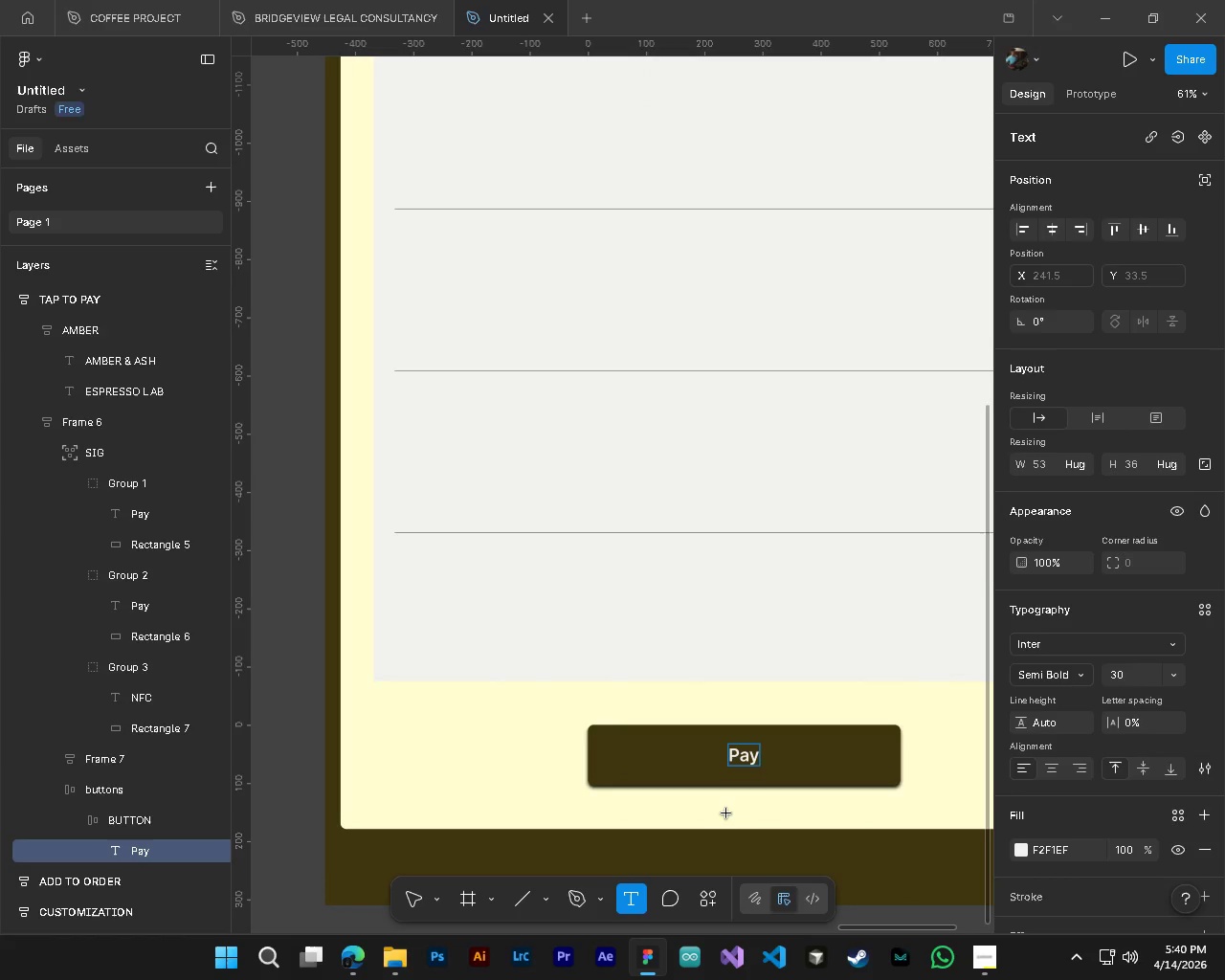 
hold_key(key=AltLeft, duration=1.5)
 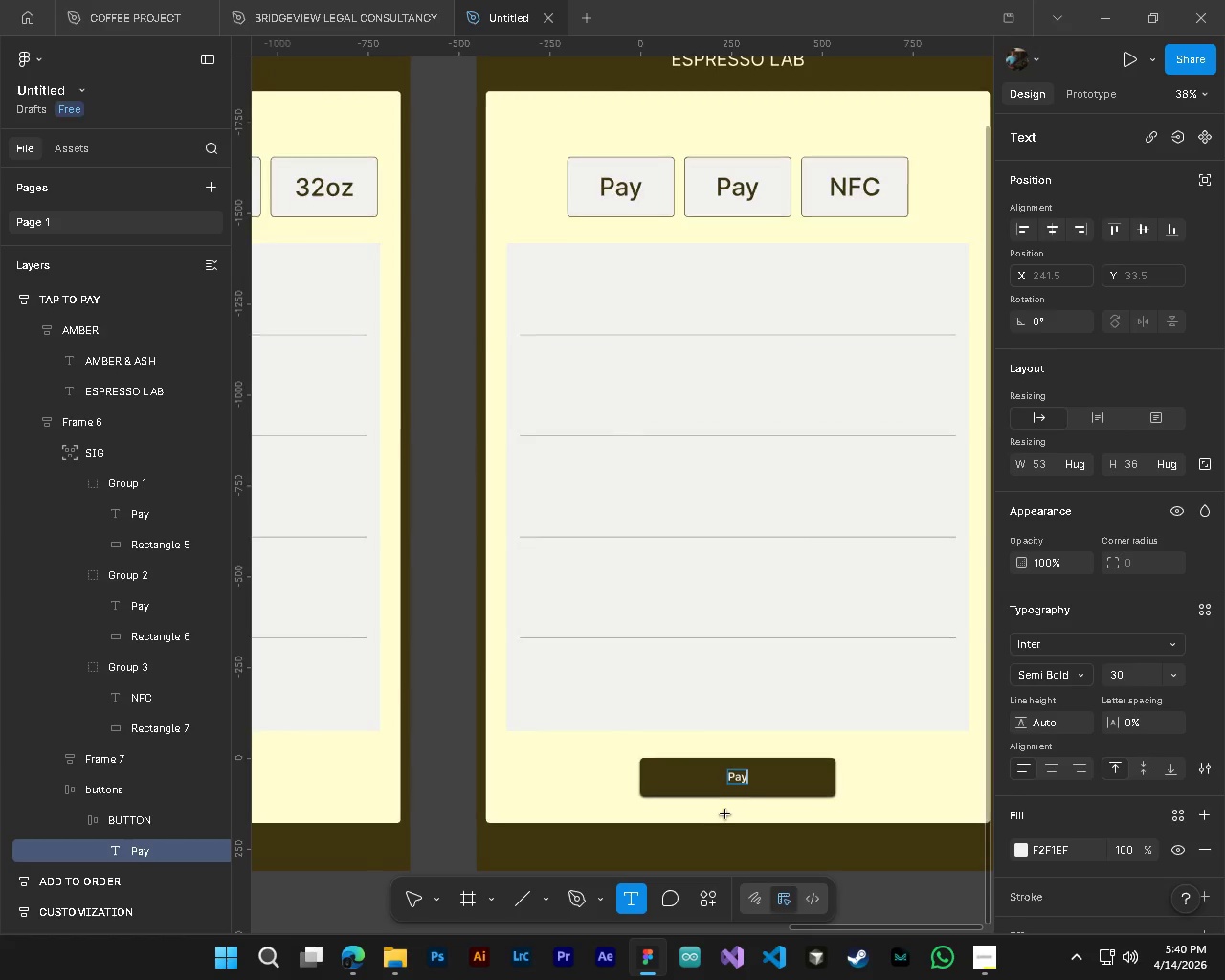 
hold_key(key=ControlLeft, duration=2.0)
 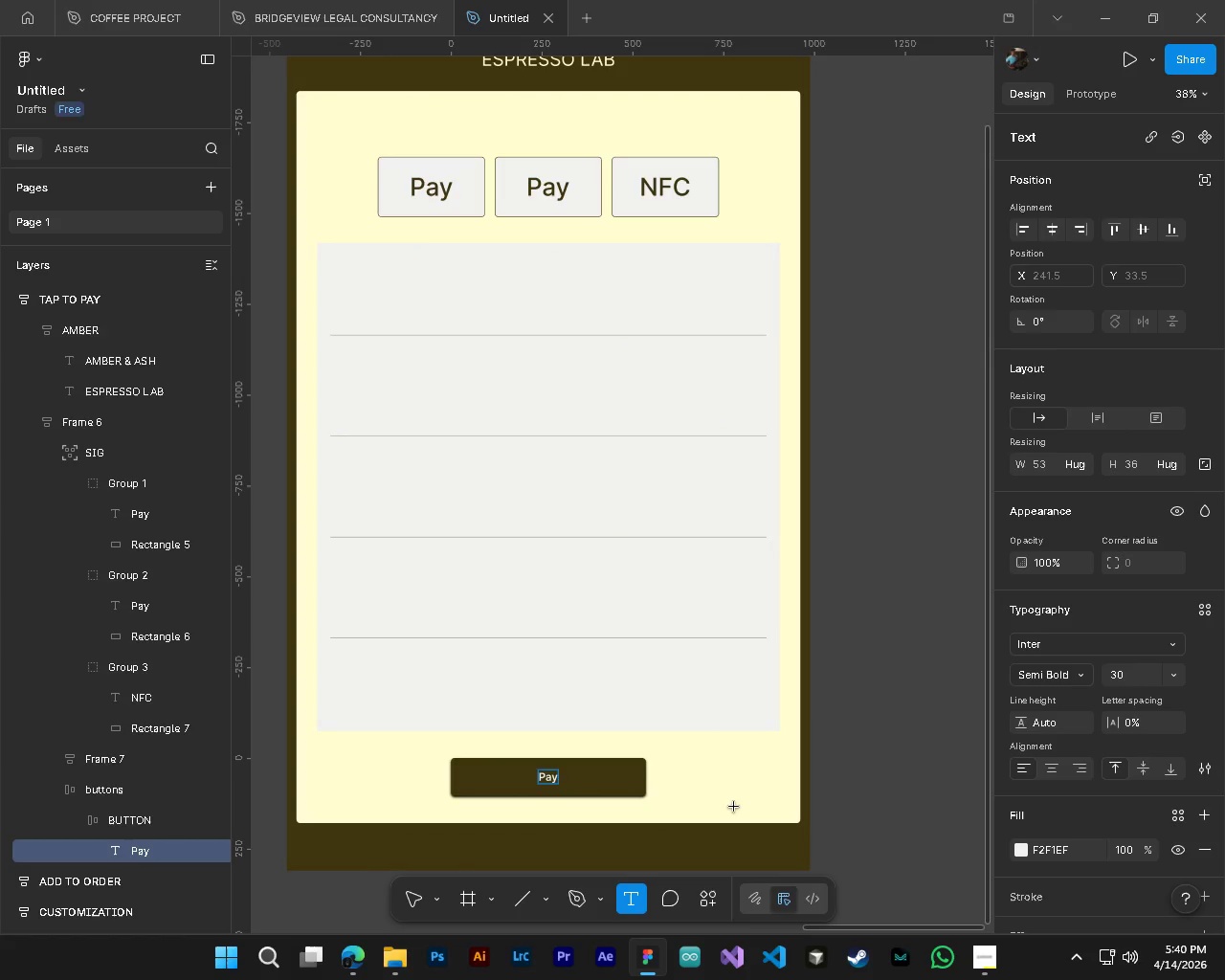 
hold_key(key=AltLeft, duration=0.44)
 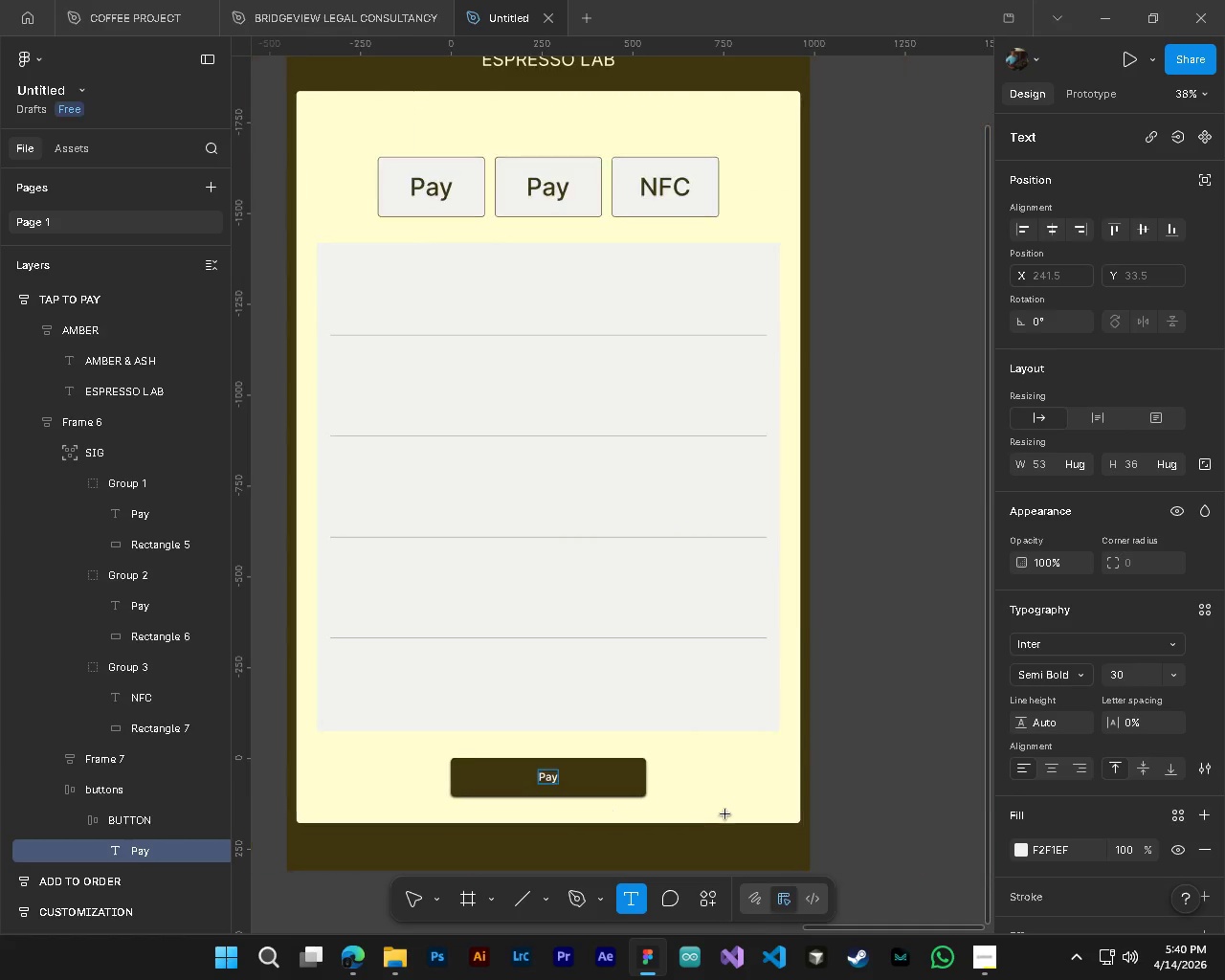 
hold_key(key=ShiftLeft, duration=0.36)
 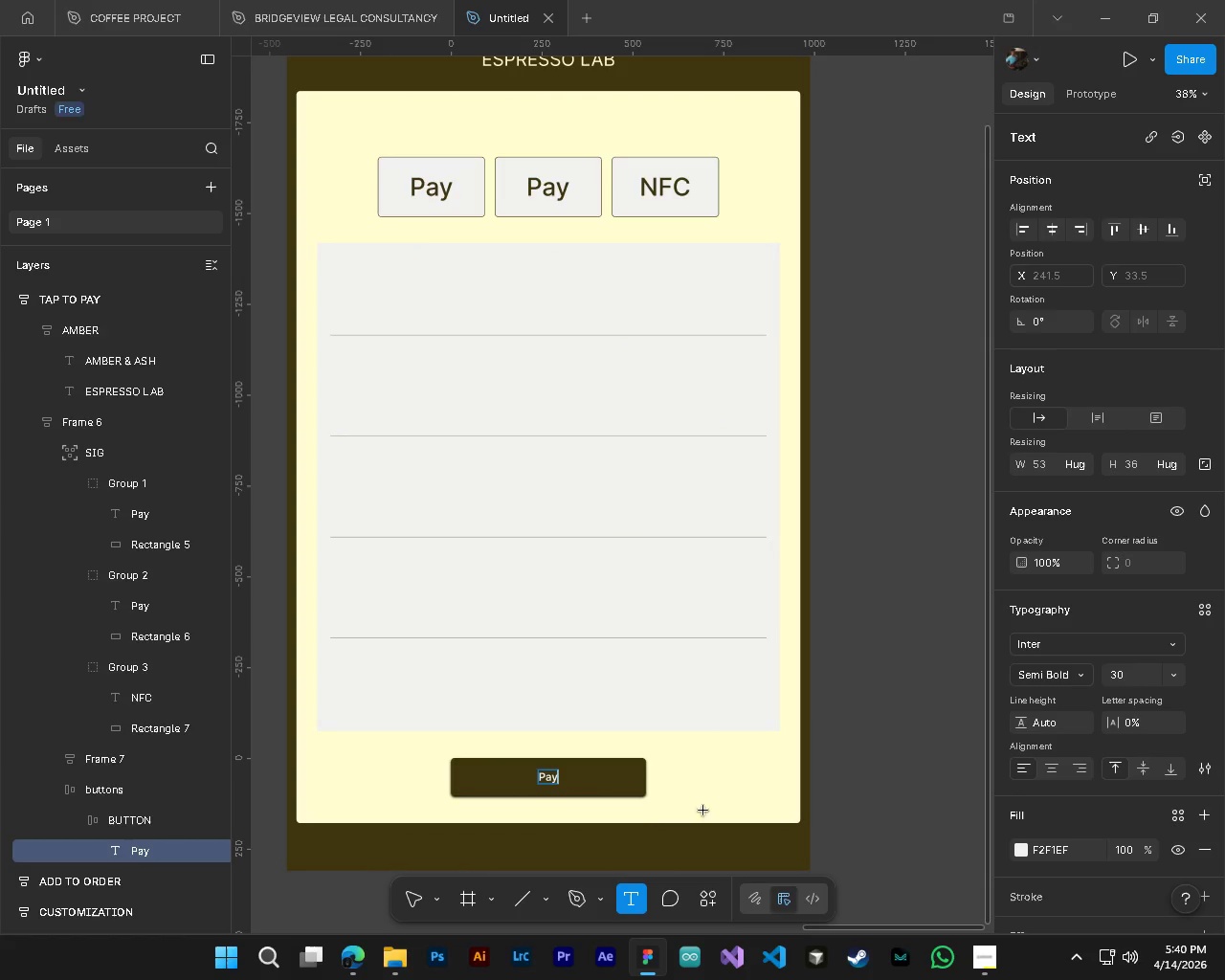 
scroll: coordinate [725, 814], scroll_direction: down, amount: 8.0
 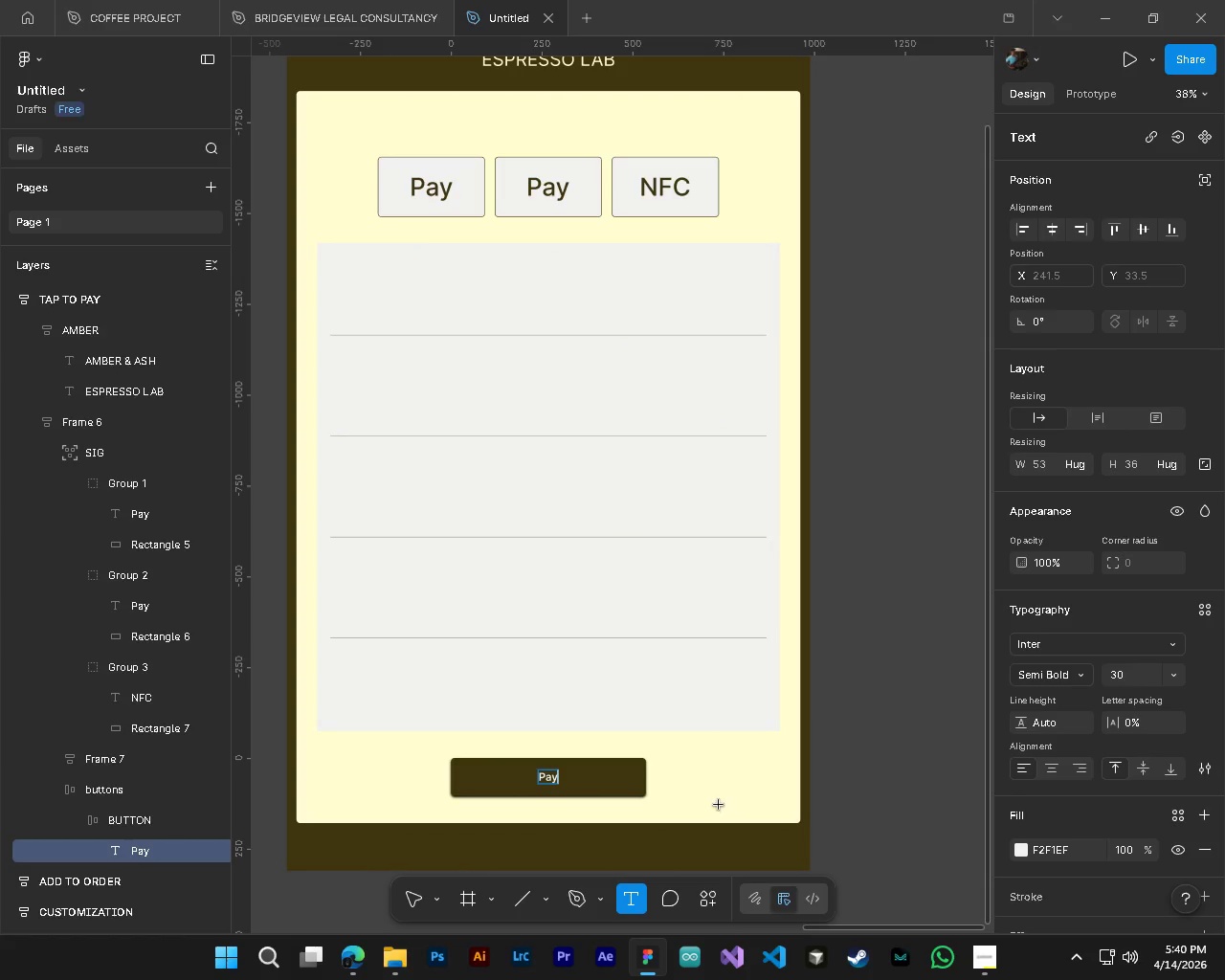 
hold_key(key=ControlLeft, duration=0.47)
hold_key(key=AltLeft, duration=0.33)
scroll: coordinate [646, 820], scroll_direction: down, amount: 2.0
 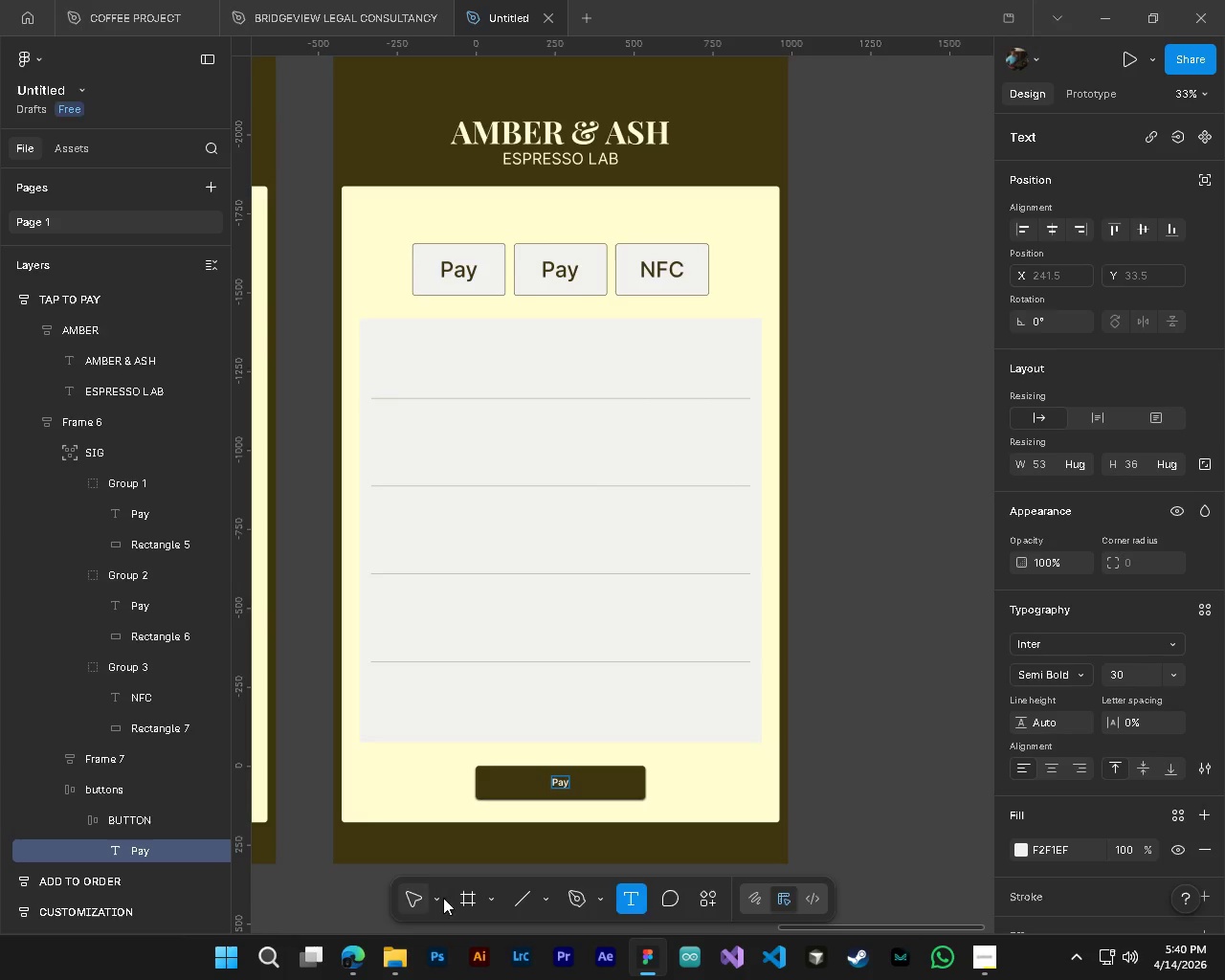 
double_click([888, 717])
 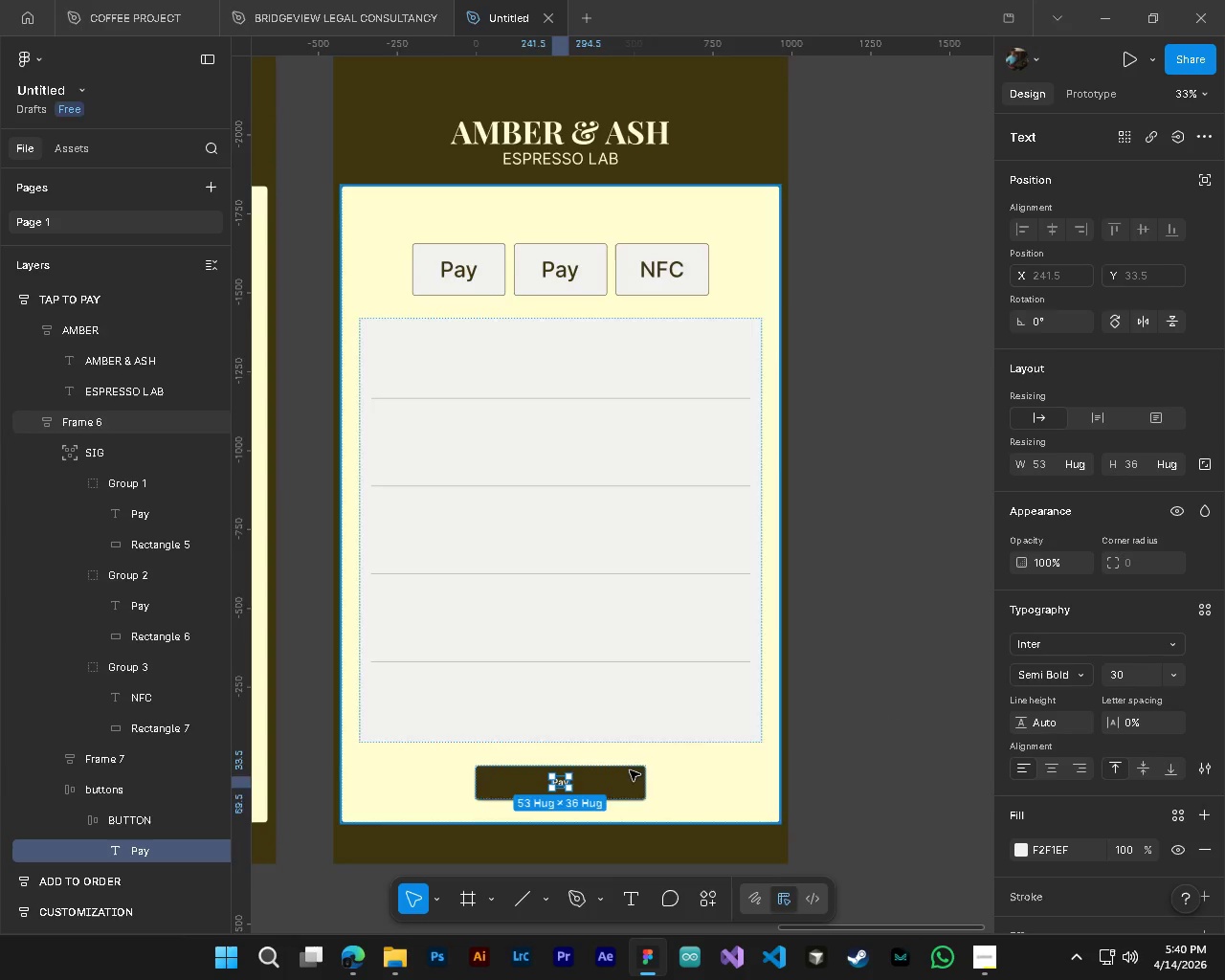 
scroll: coordinate [612, 773], scroll_direction: up, amount: 3.0
 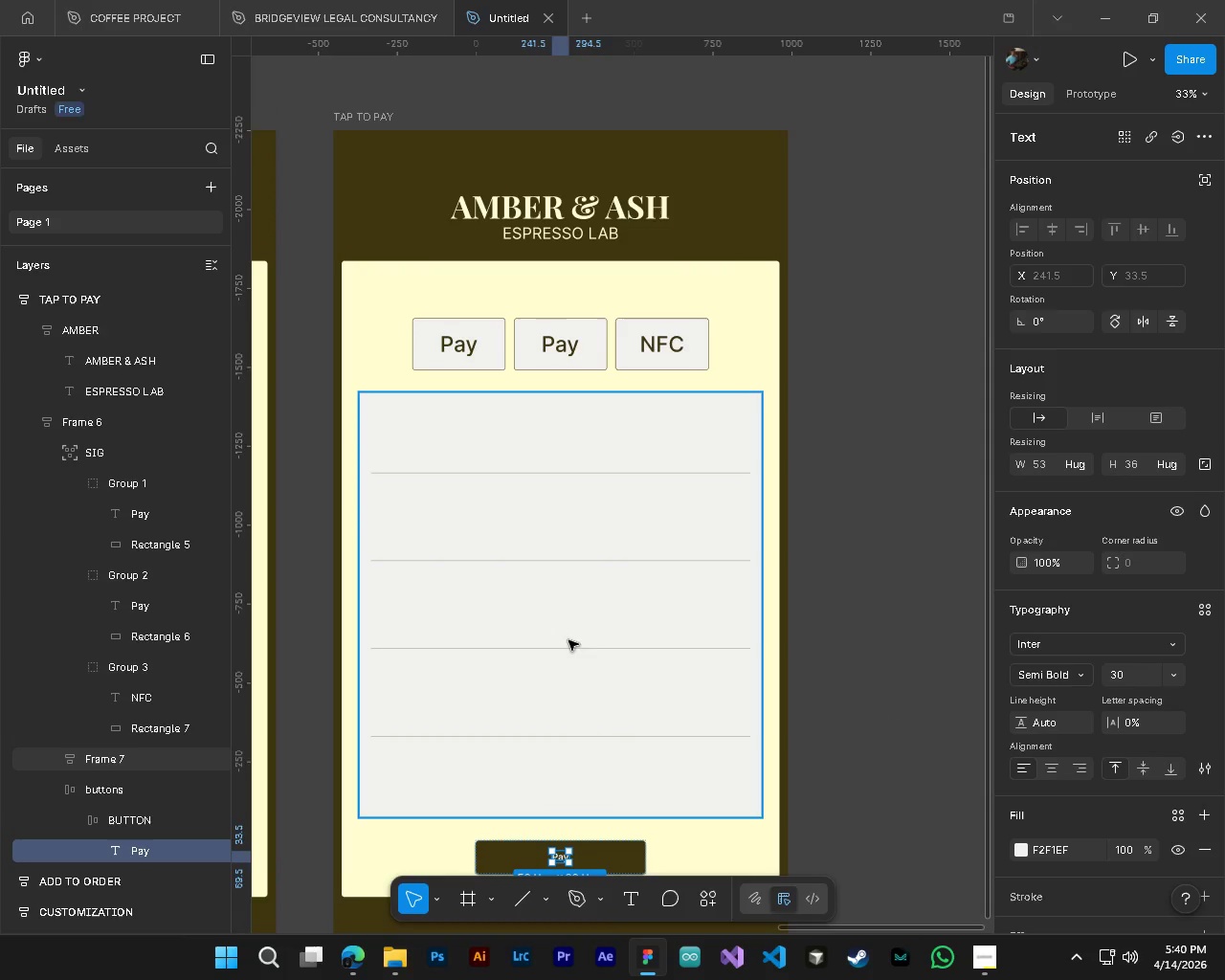 
hold_key(key=ShiftLeft, duration=0.75)
 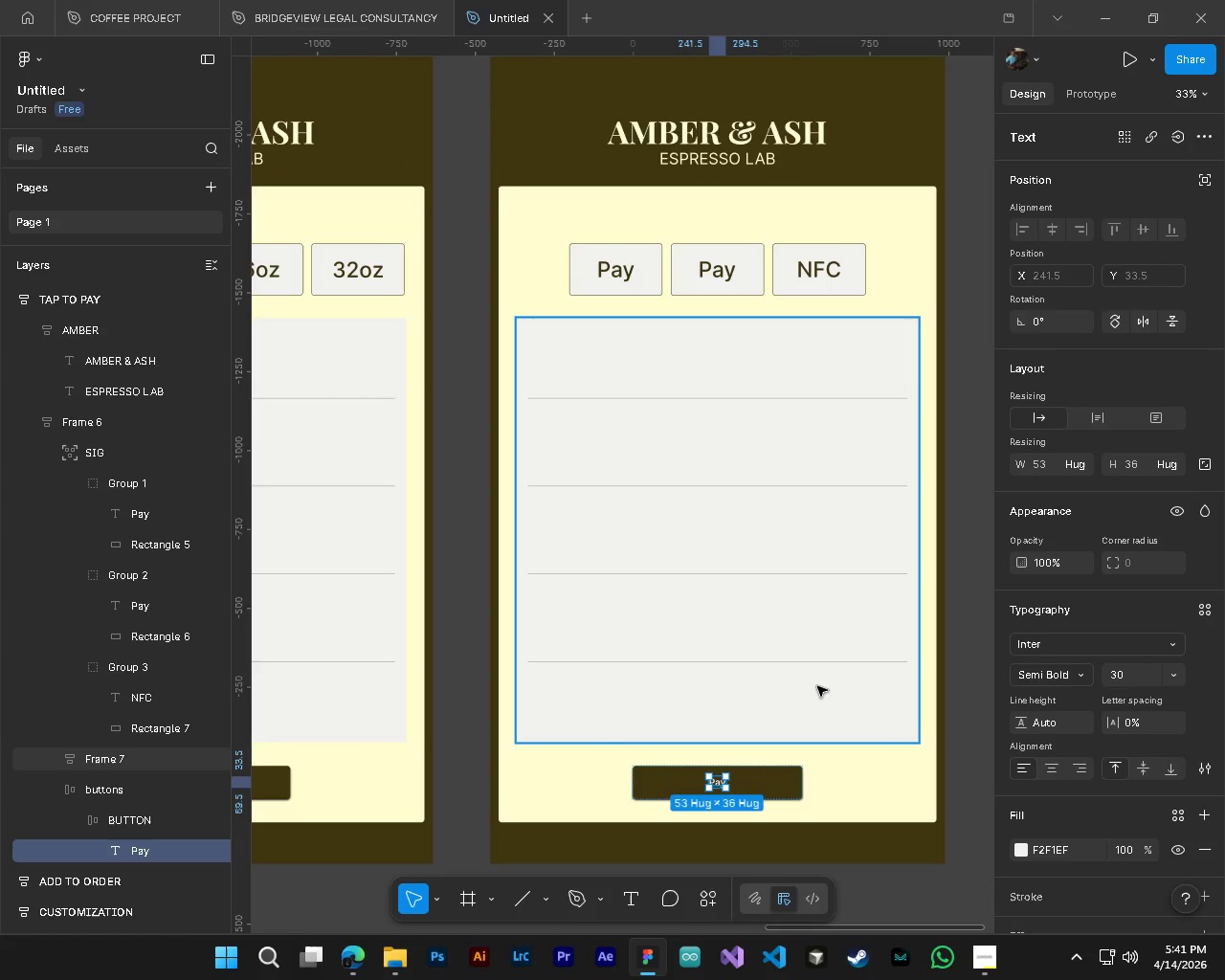 
scroll: coordinate [590, 702], scroll_direction: down, amount: 3.0
 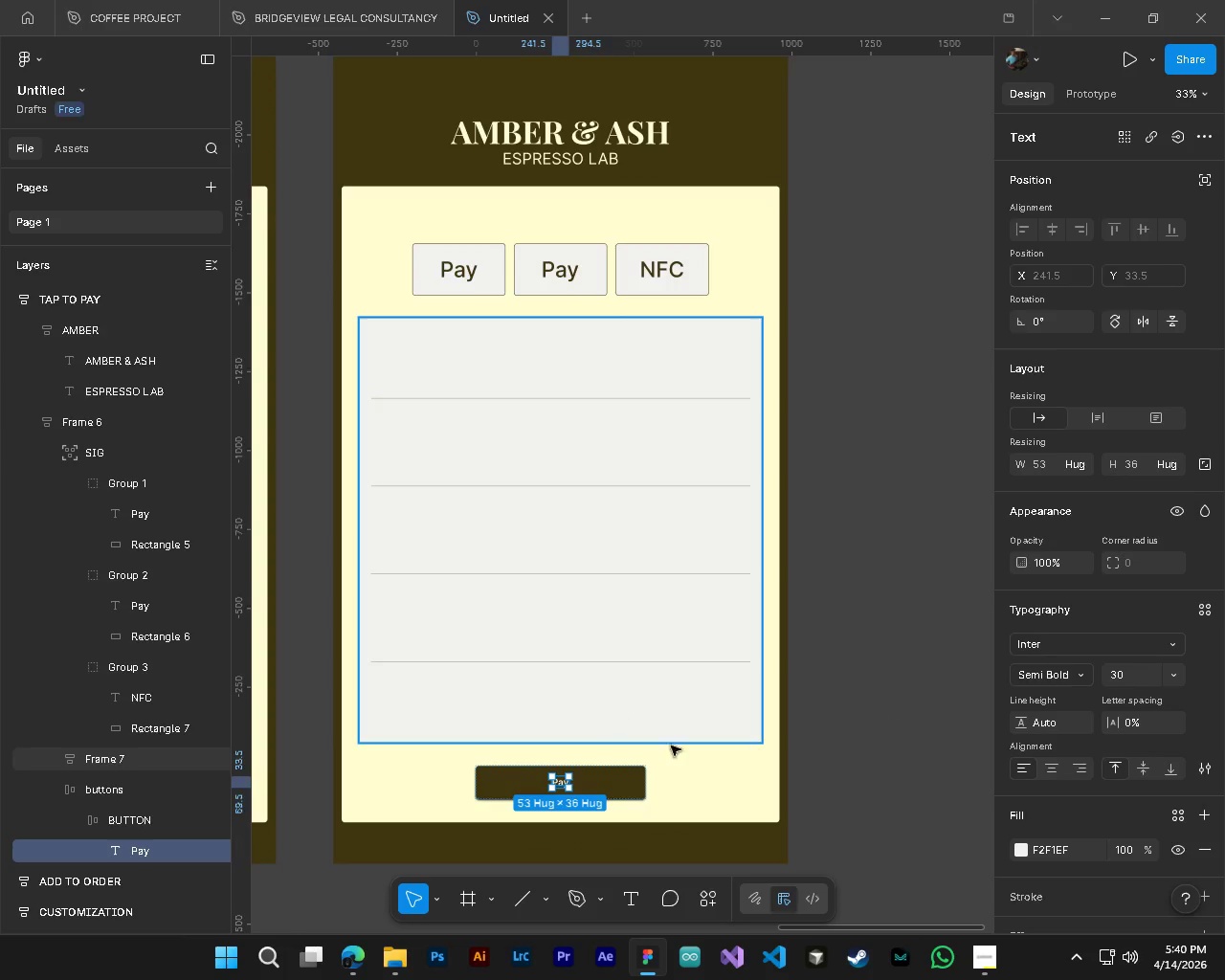 
scroll: coordinate [648, 351], scroll_direction: up, amount: 16.0
 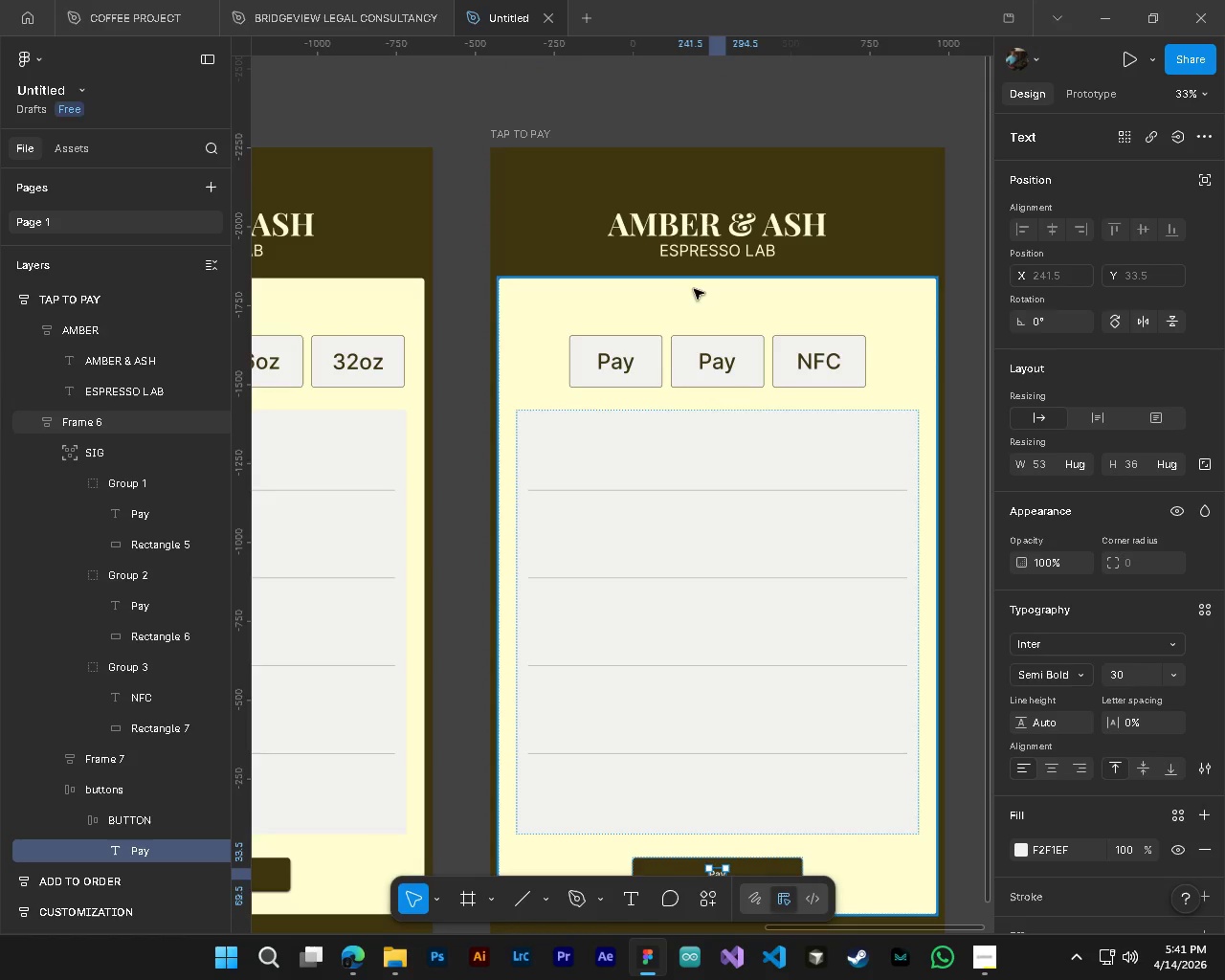 
hold_key(key=ControlLeft, duration=1.19)
 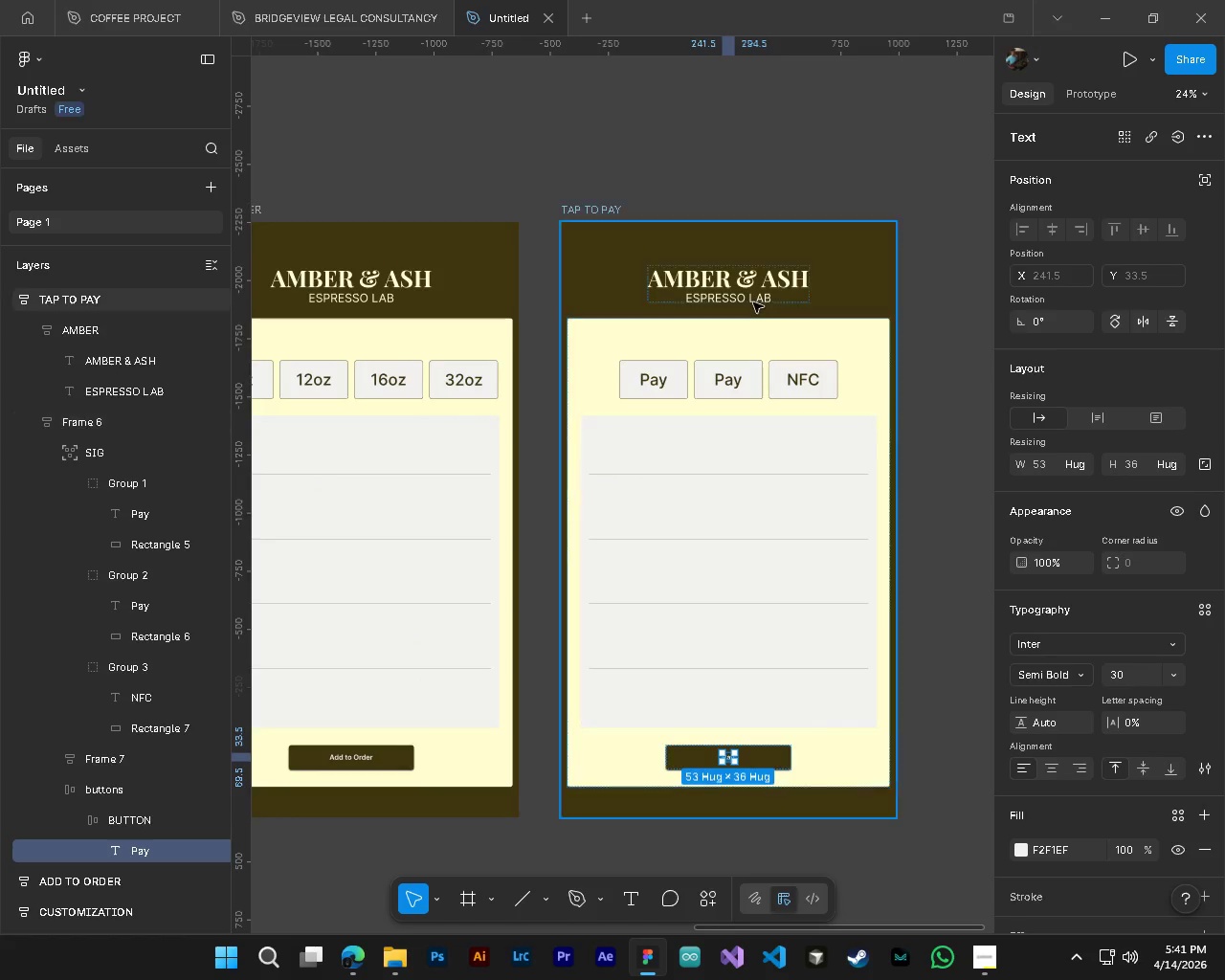 
hold_key(key=AltLeft, duration=0.7)
 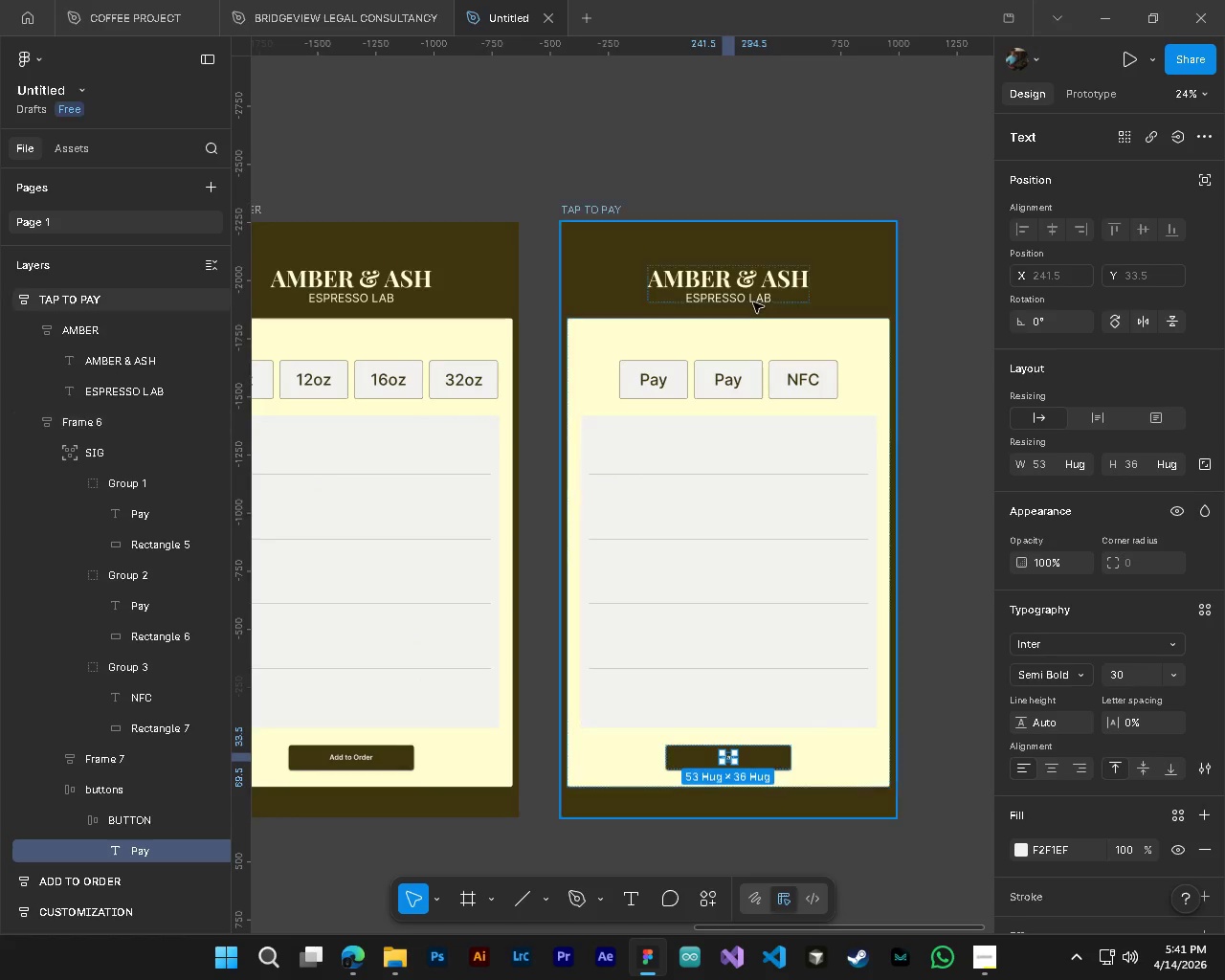 
hold_key(key=AltLeft, duration=4.05)
 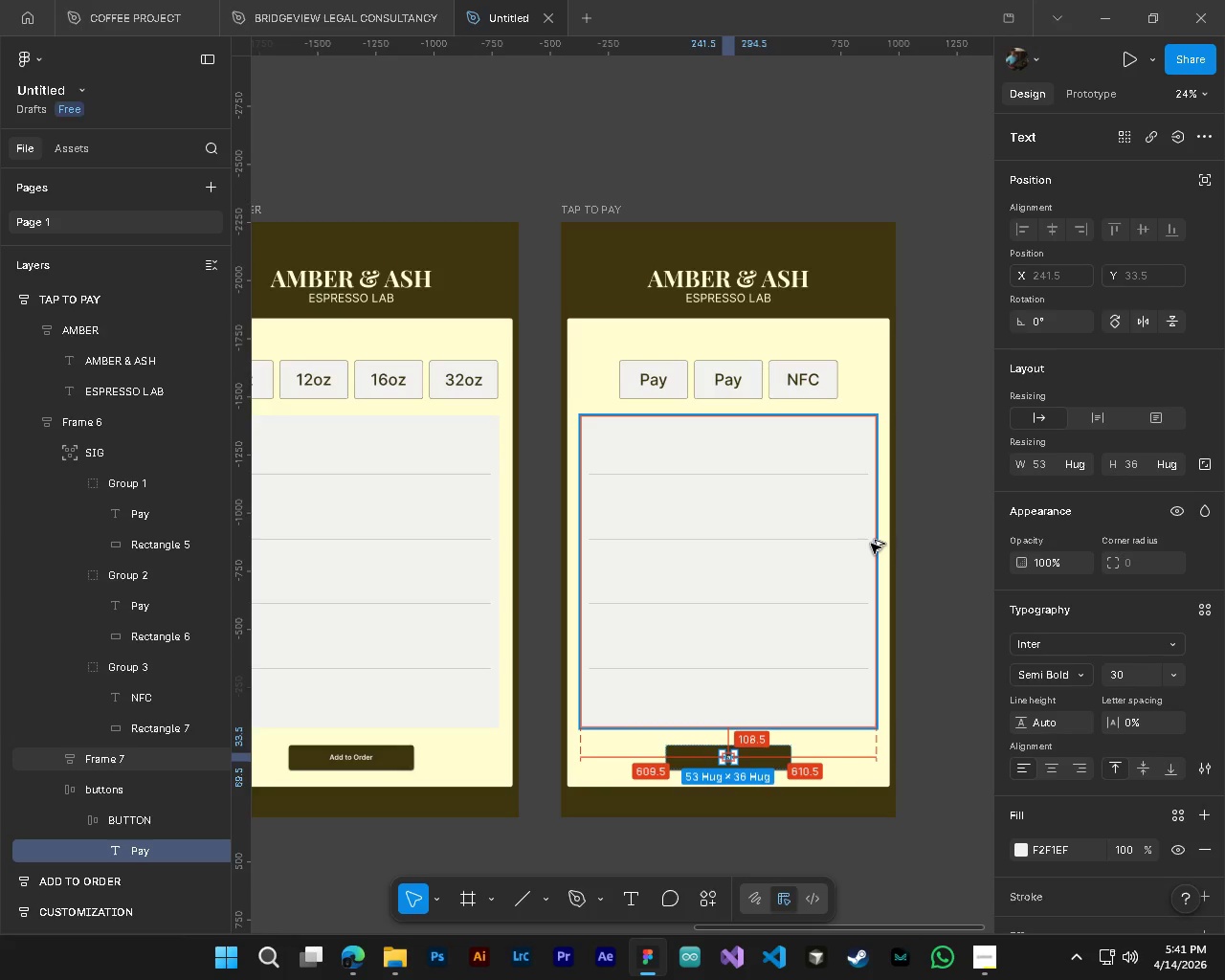 
scroll: coordinate [758, 429], scroll_direction: down, amount: 3.0
 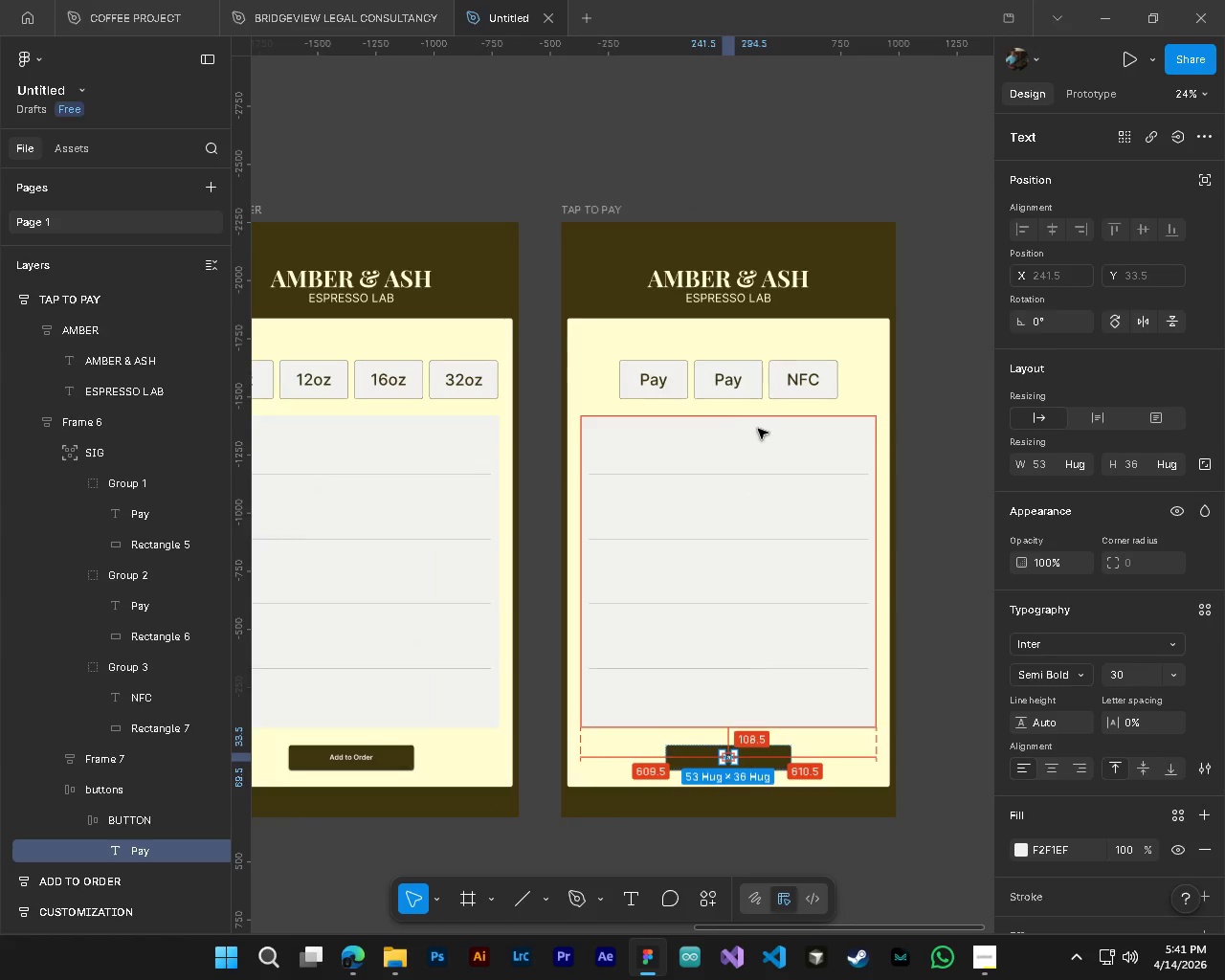 
hold_key(key=ControlLeft, duration=1.5)
 